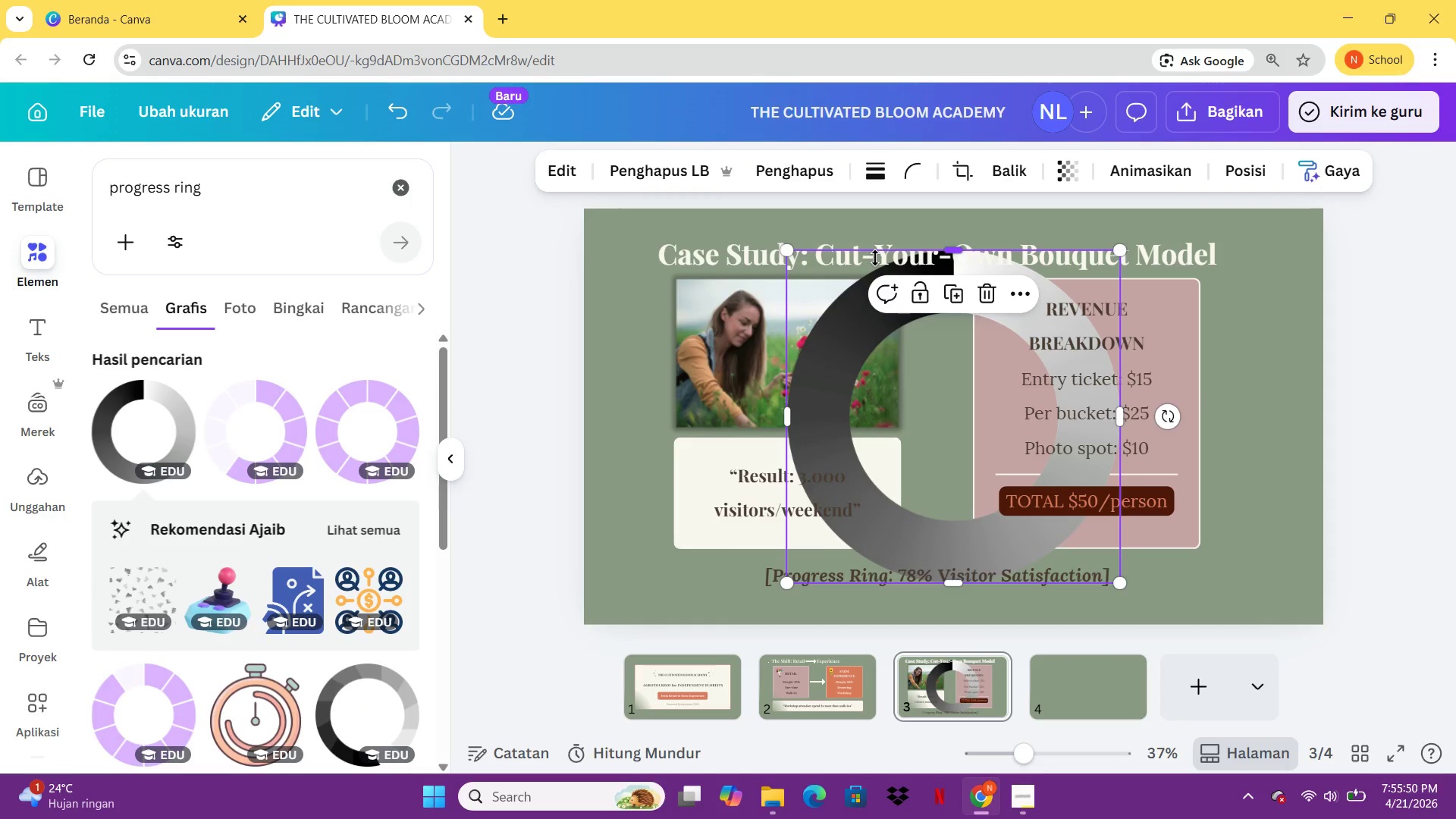 
wait(5.98)
 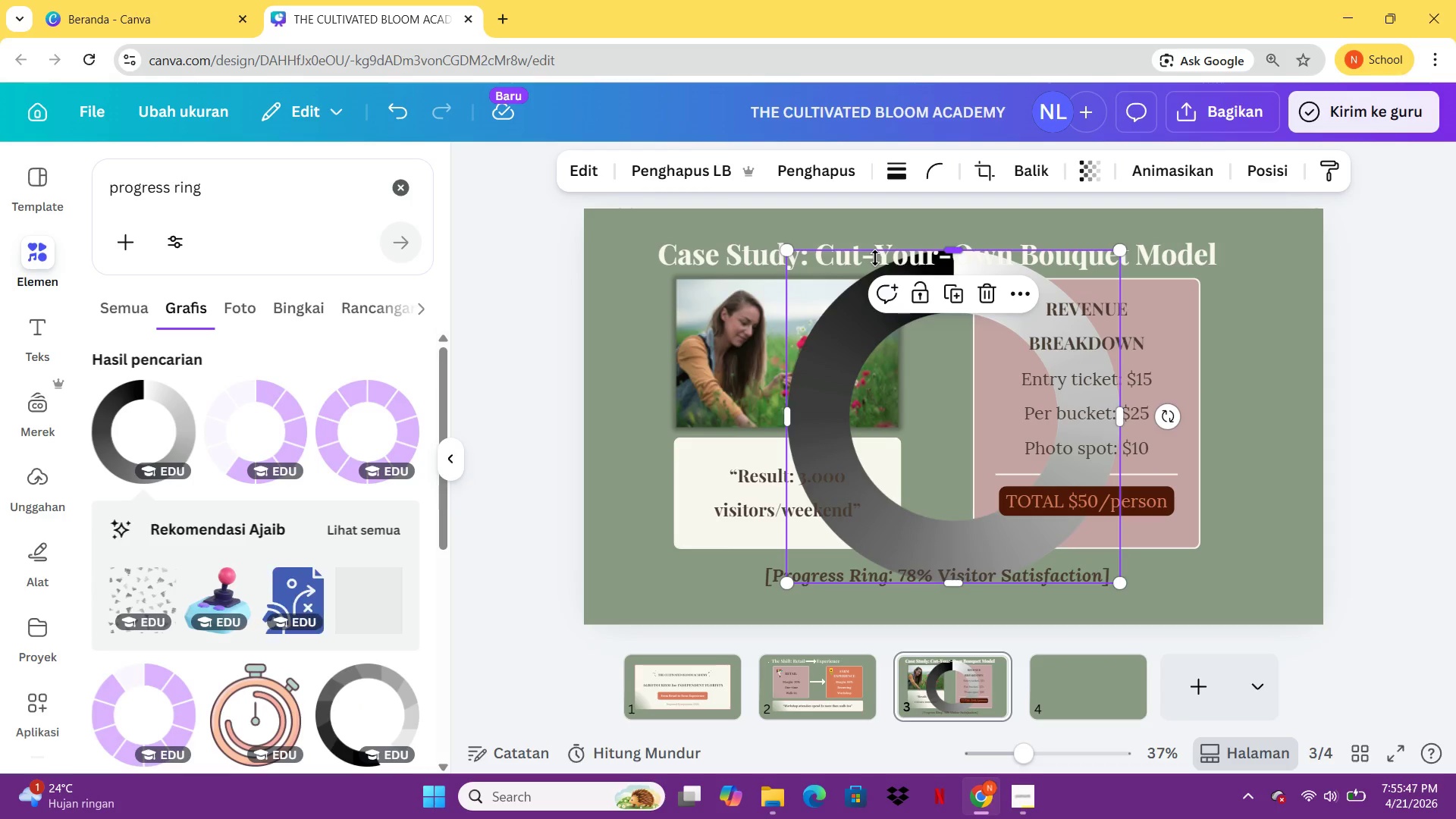 
key(Delete)
 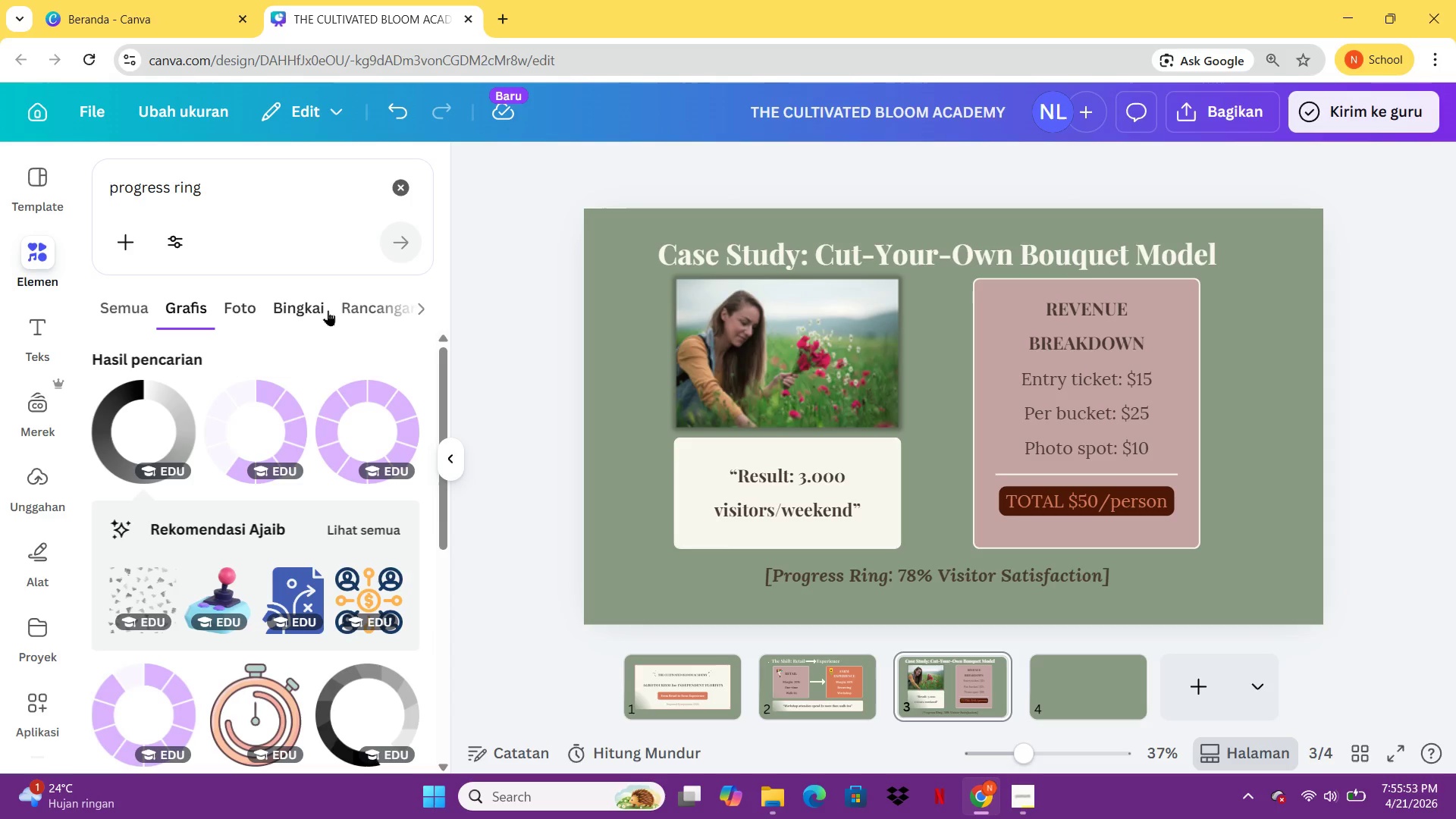 
left_click([129, 306])
 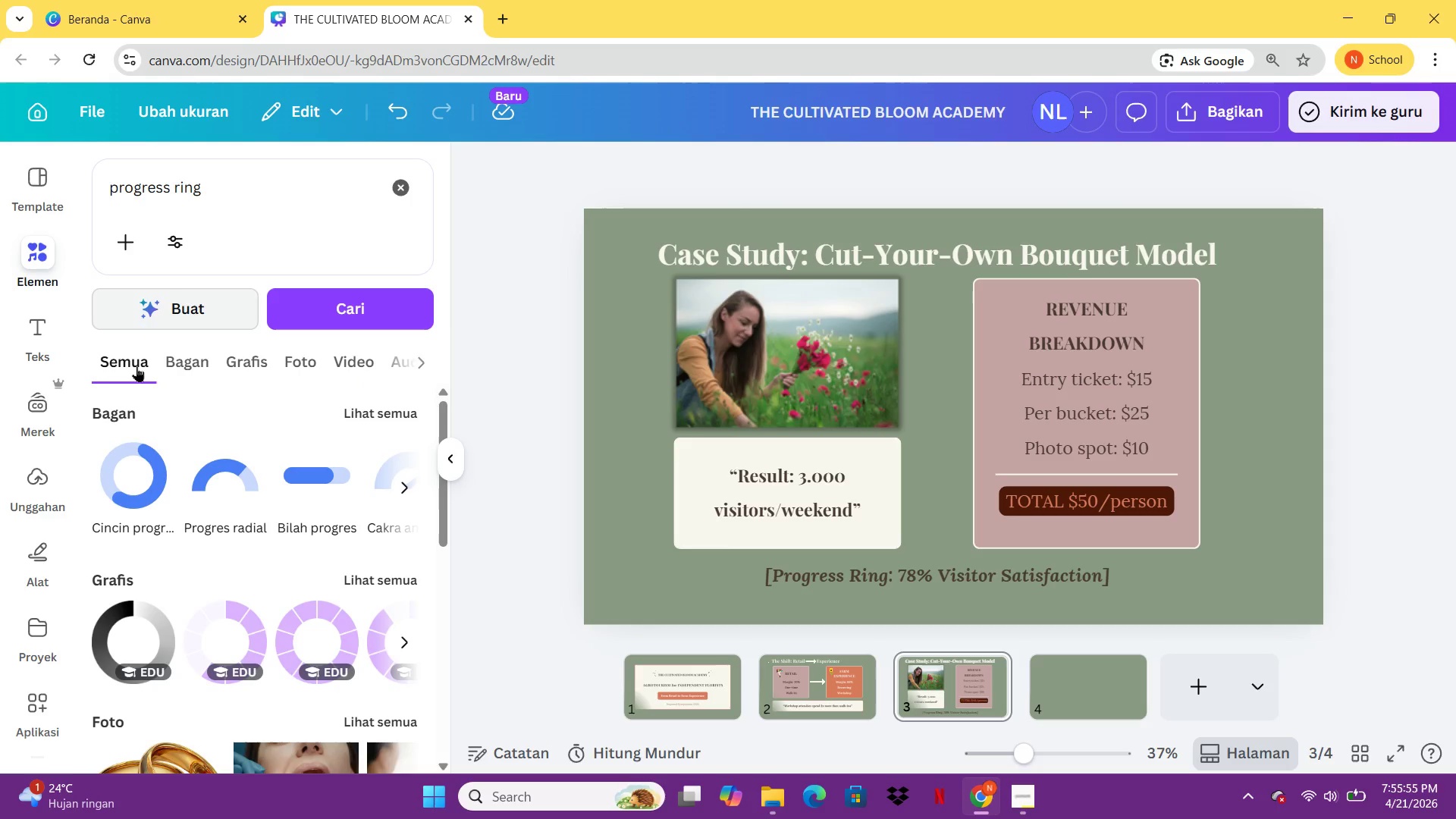 
left_click([142, 455])
 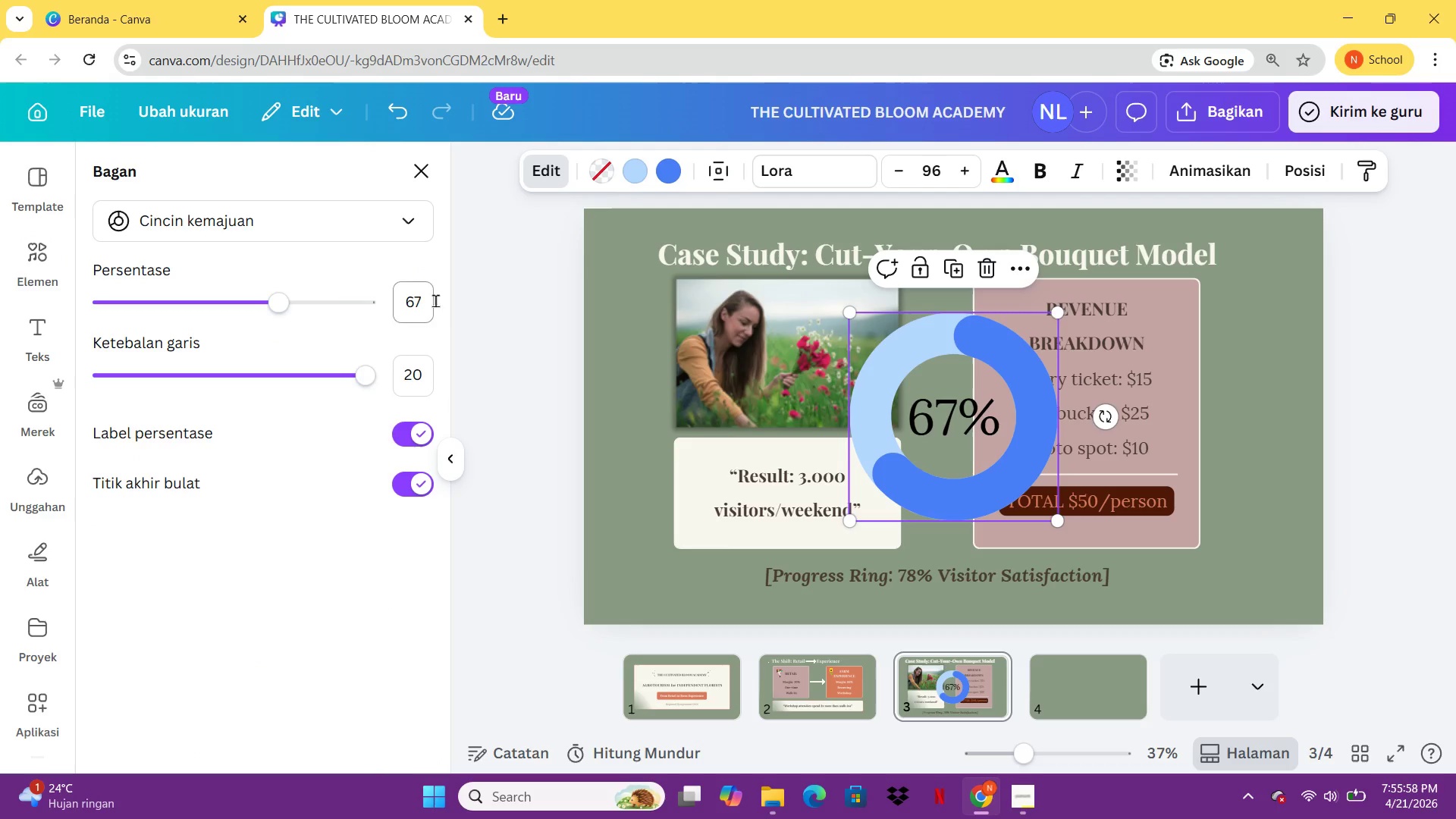 
left_click([413, 302])
 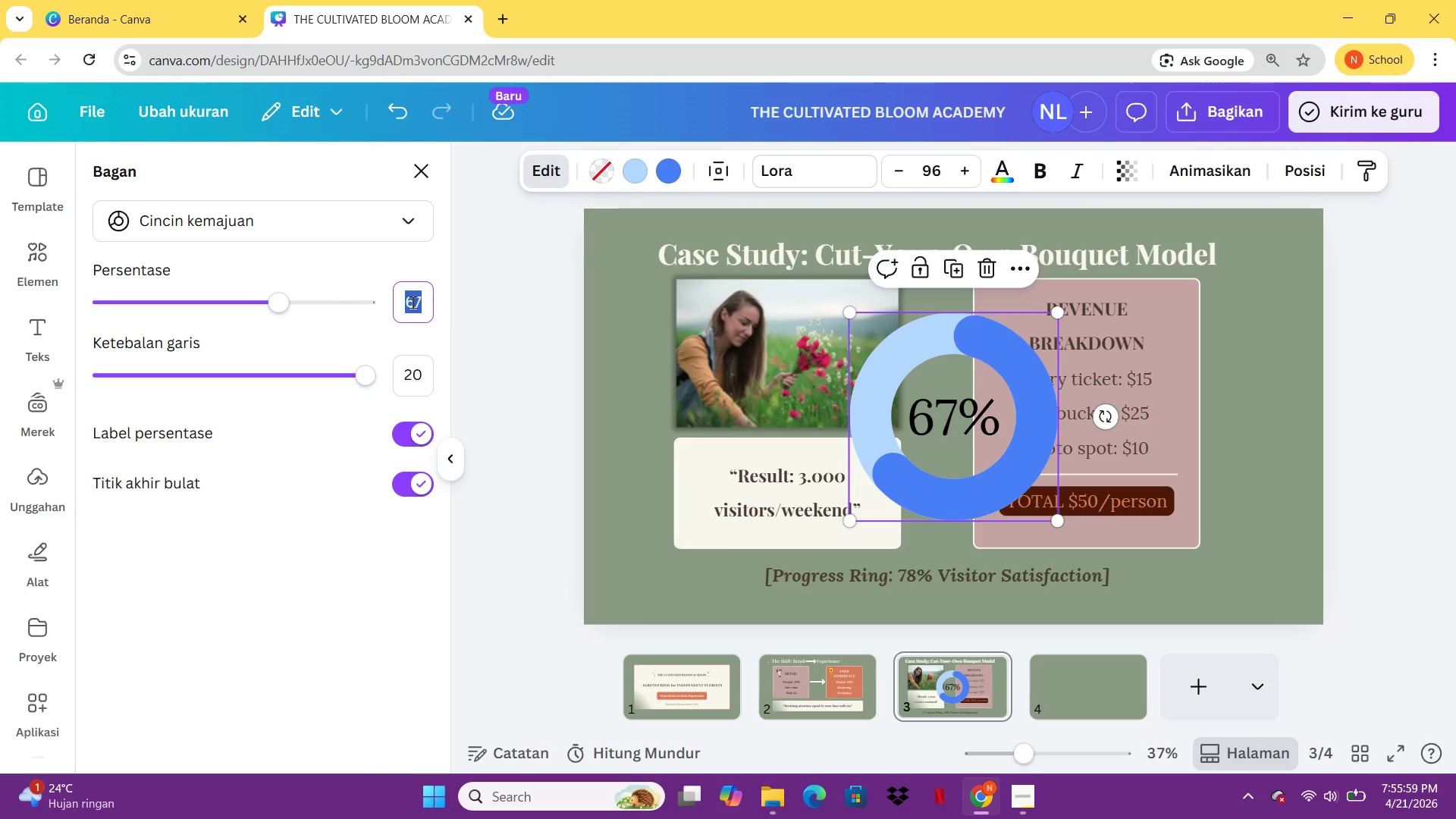 
type(75)
 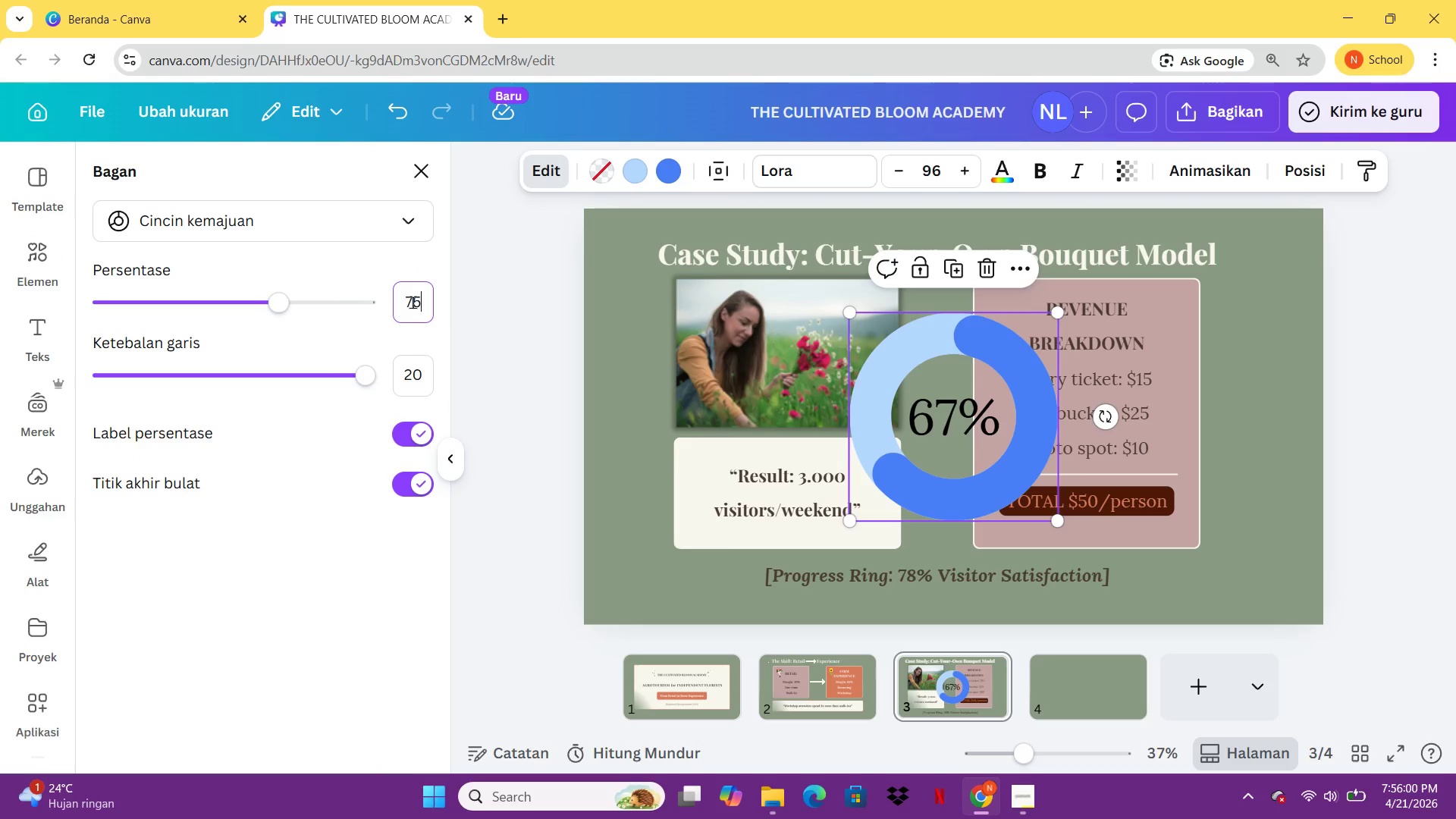 
key(Enter)
 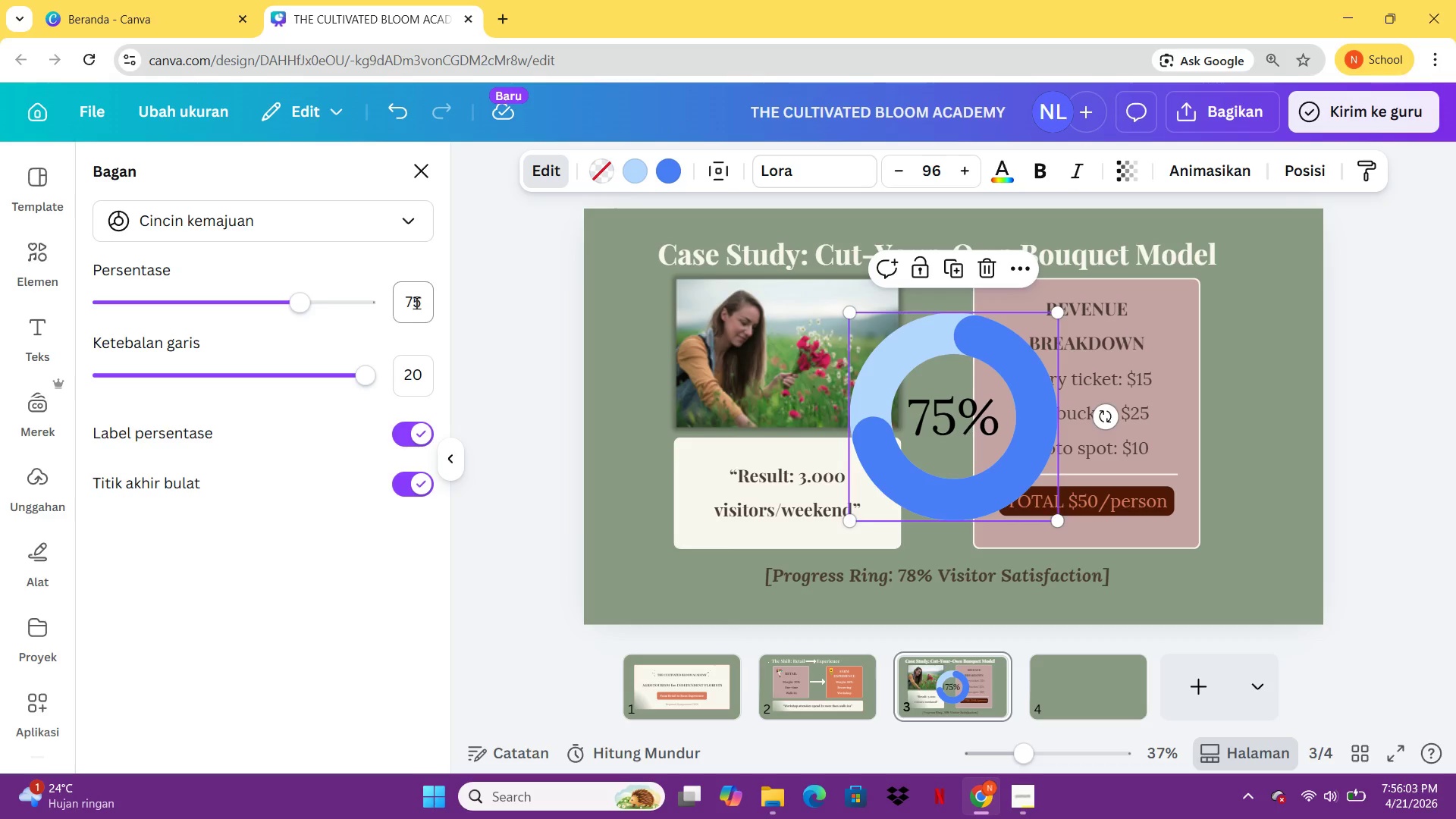 
left_click([422, 307])
 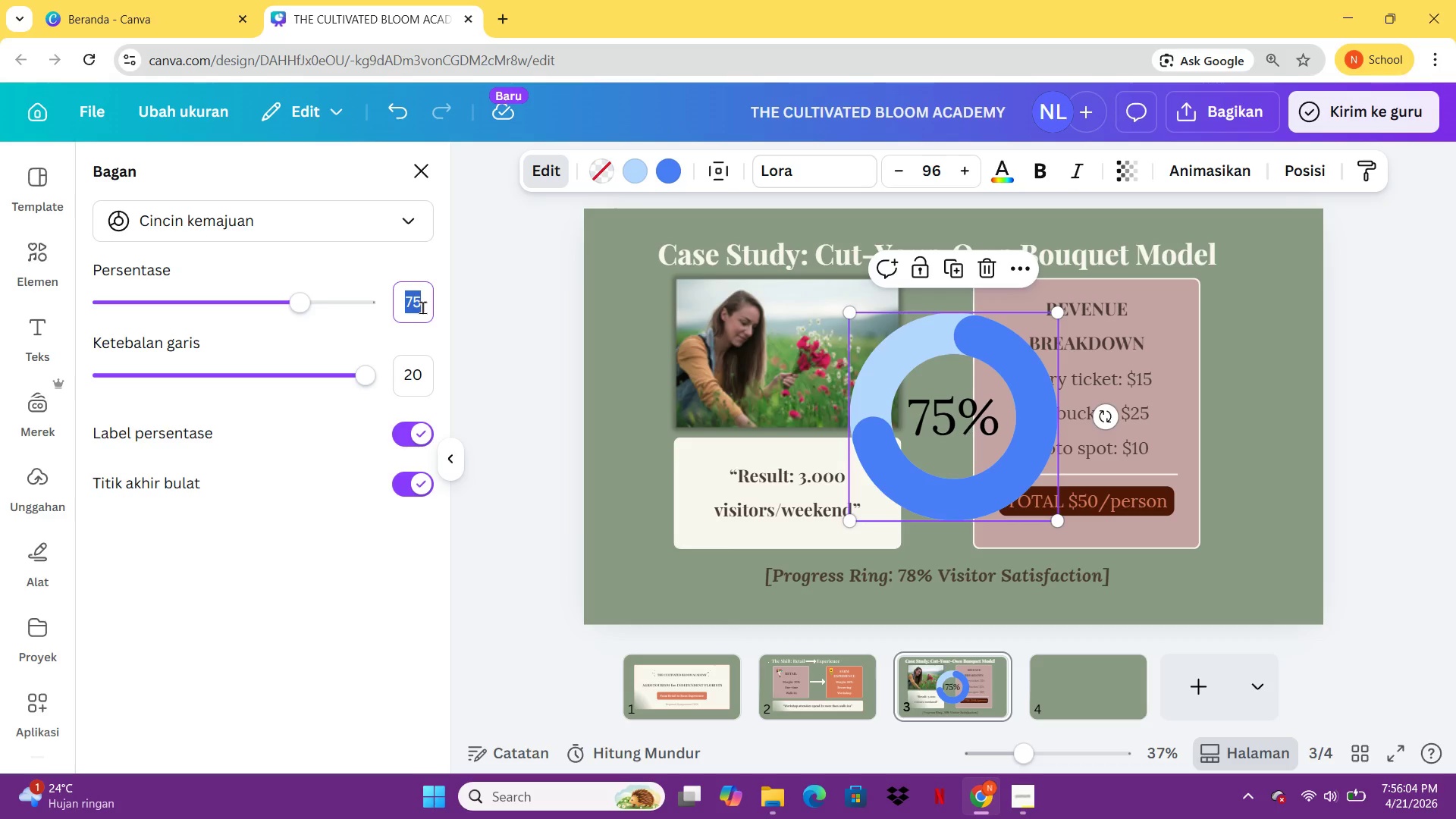 
type(78)
 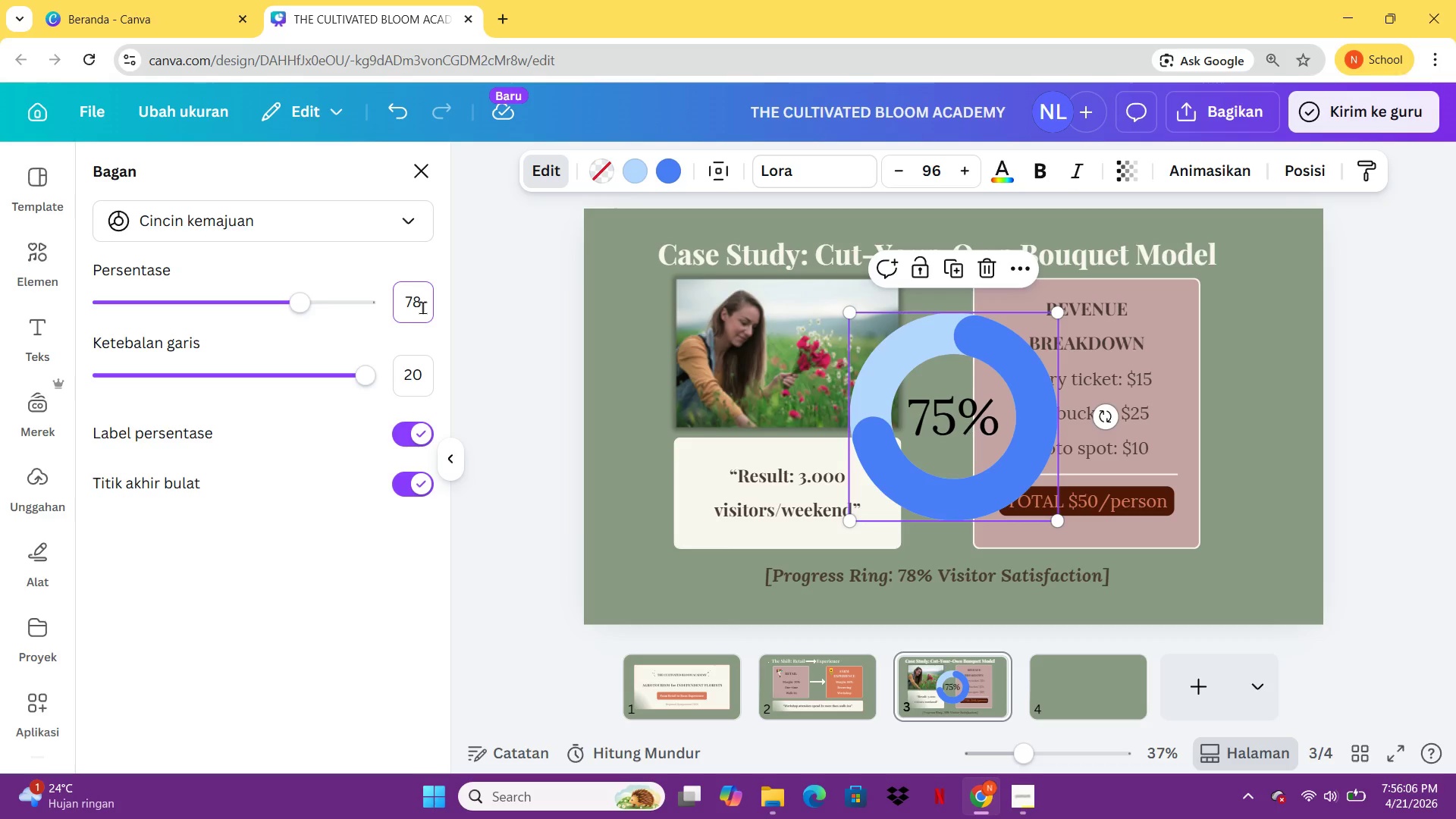 
key(Enter)
 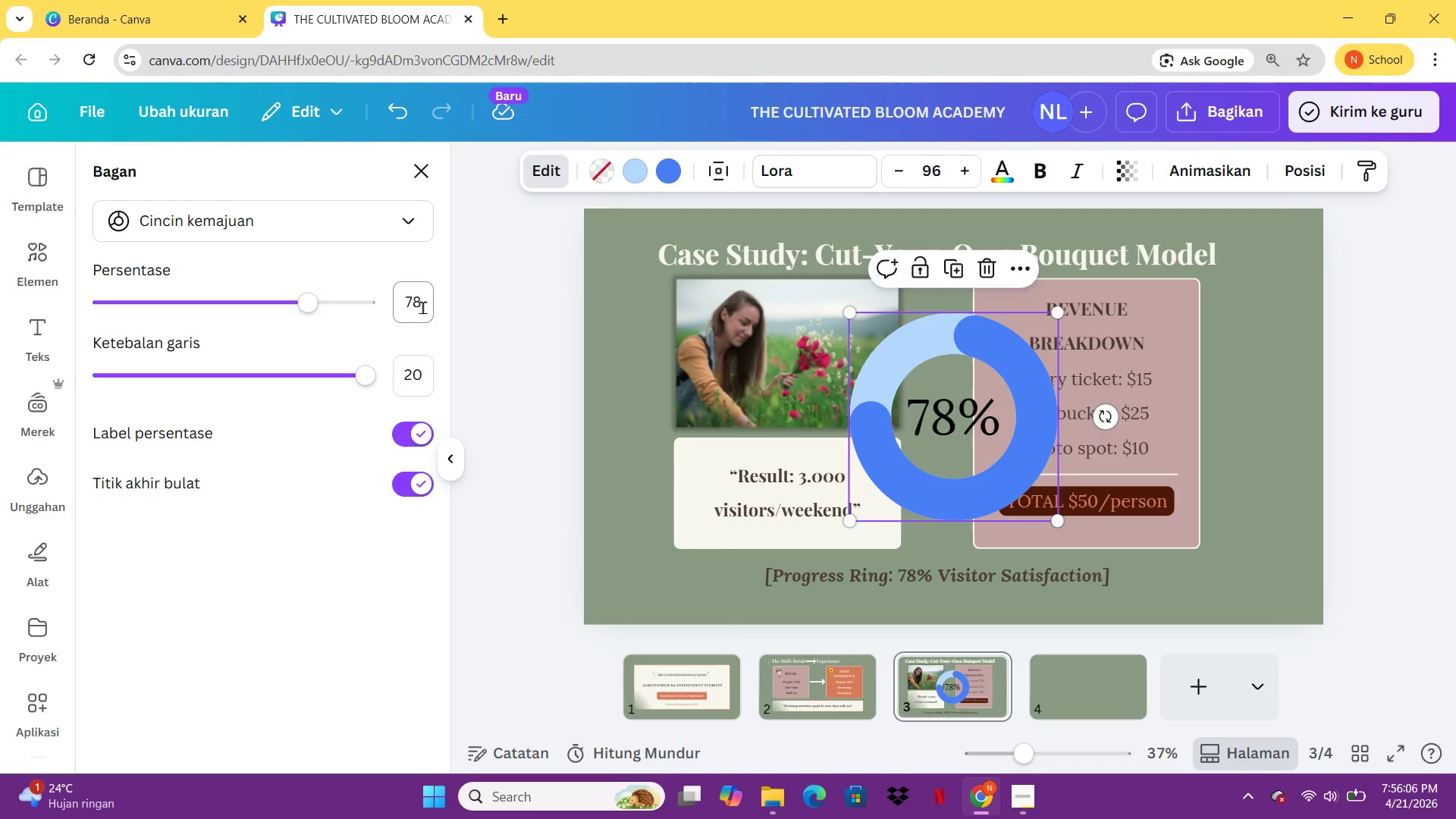 
key(Enter)
 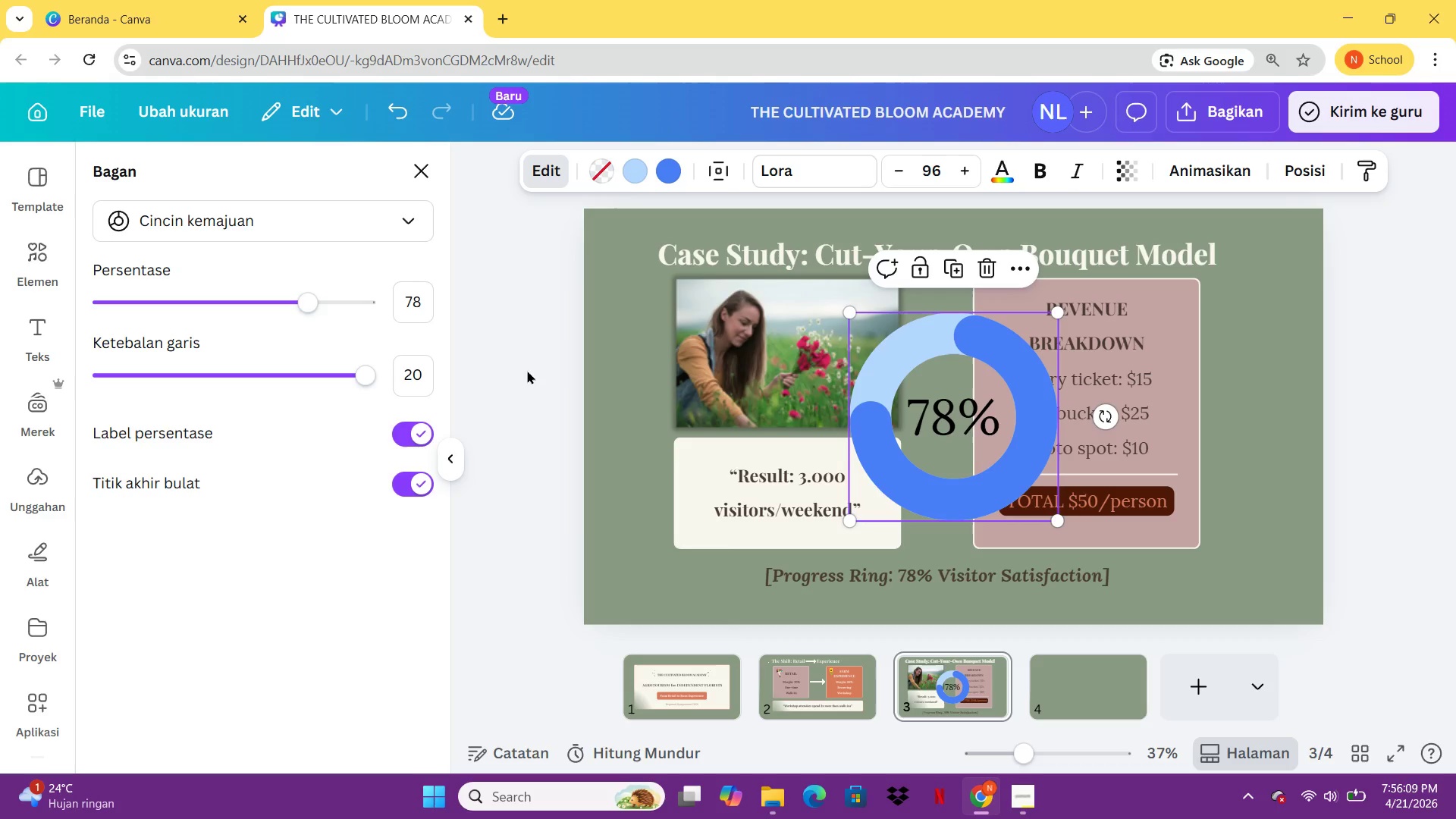 
left_click([676, 167])
 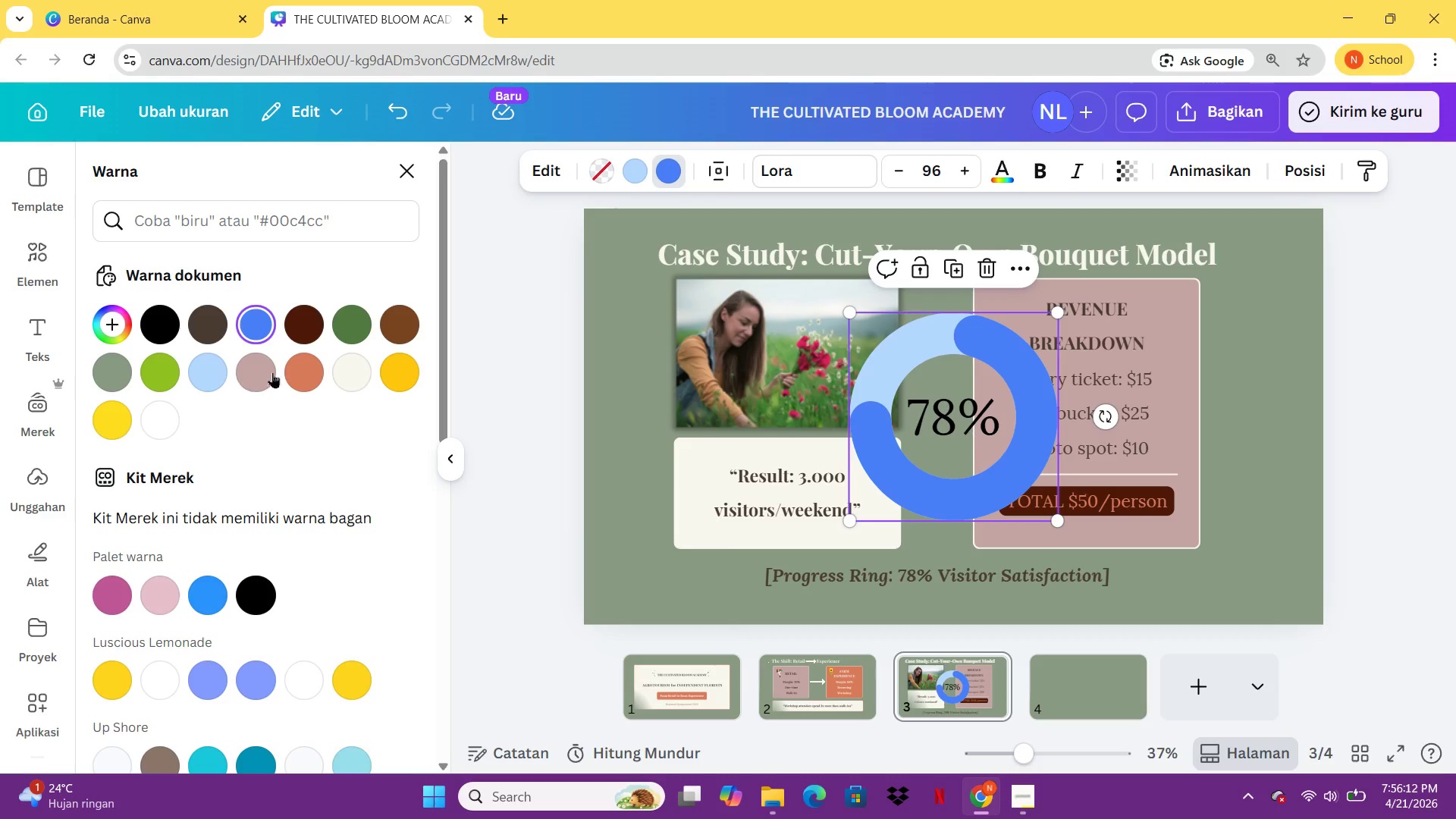 
left_click([298, 368])
 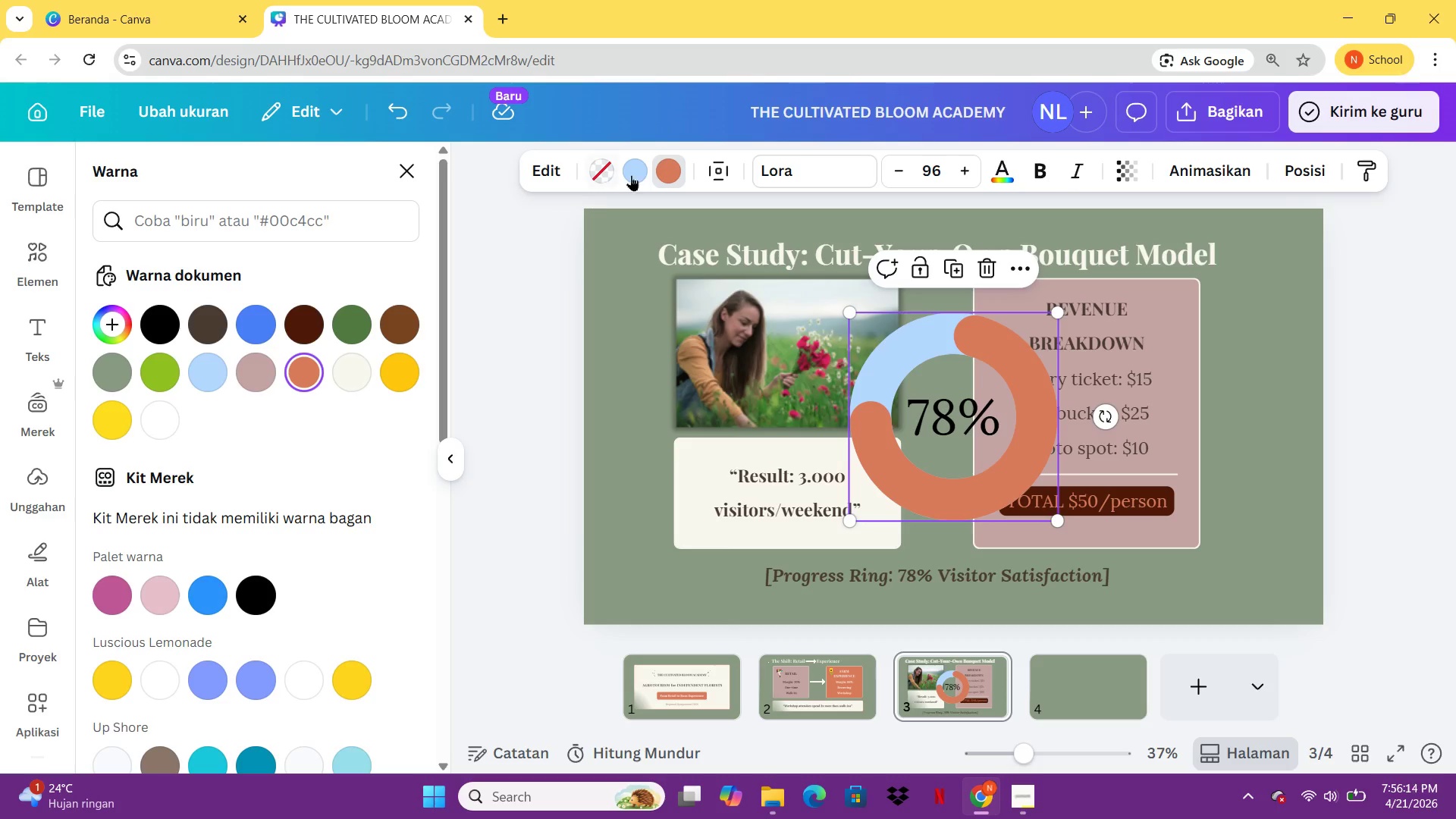 
left_click([635, 175])
 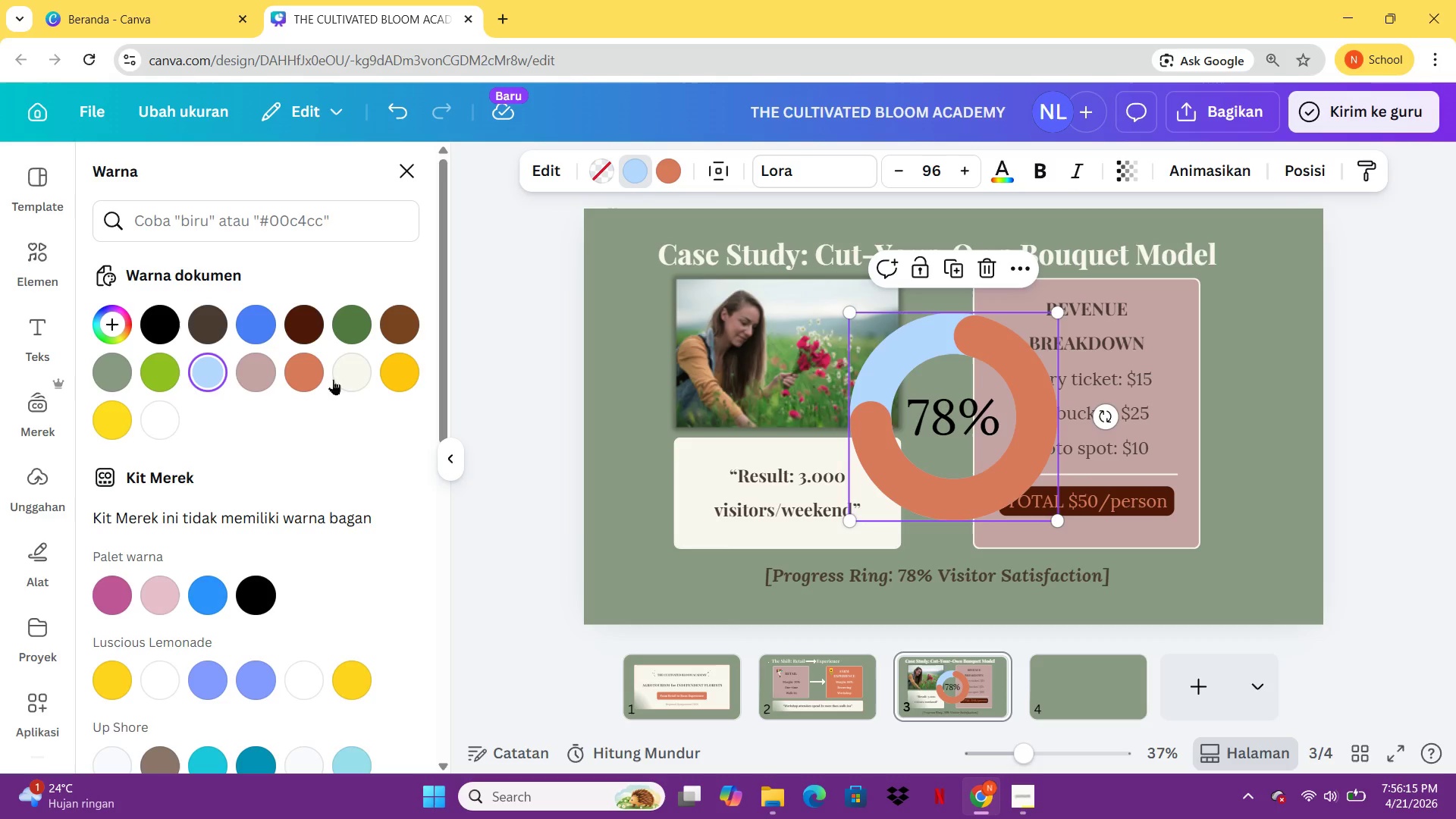 
left_click([343, 375])
 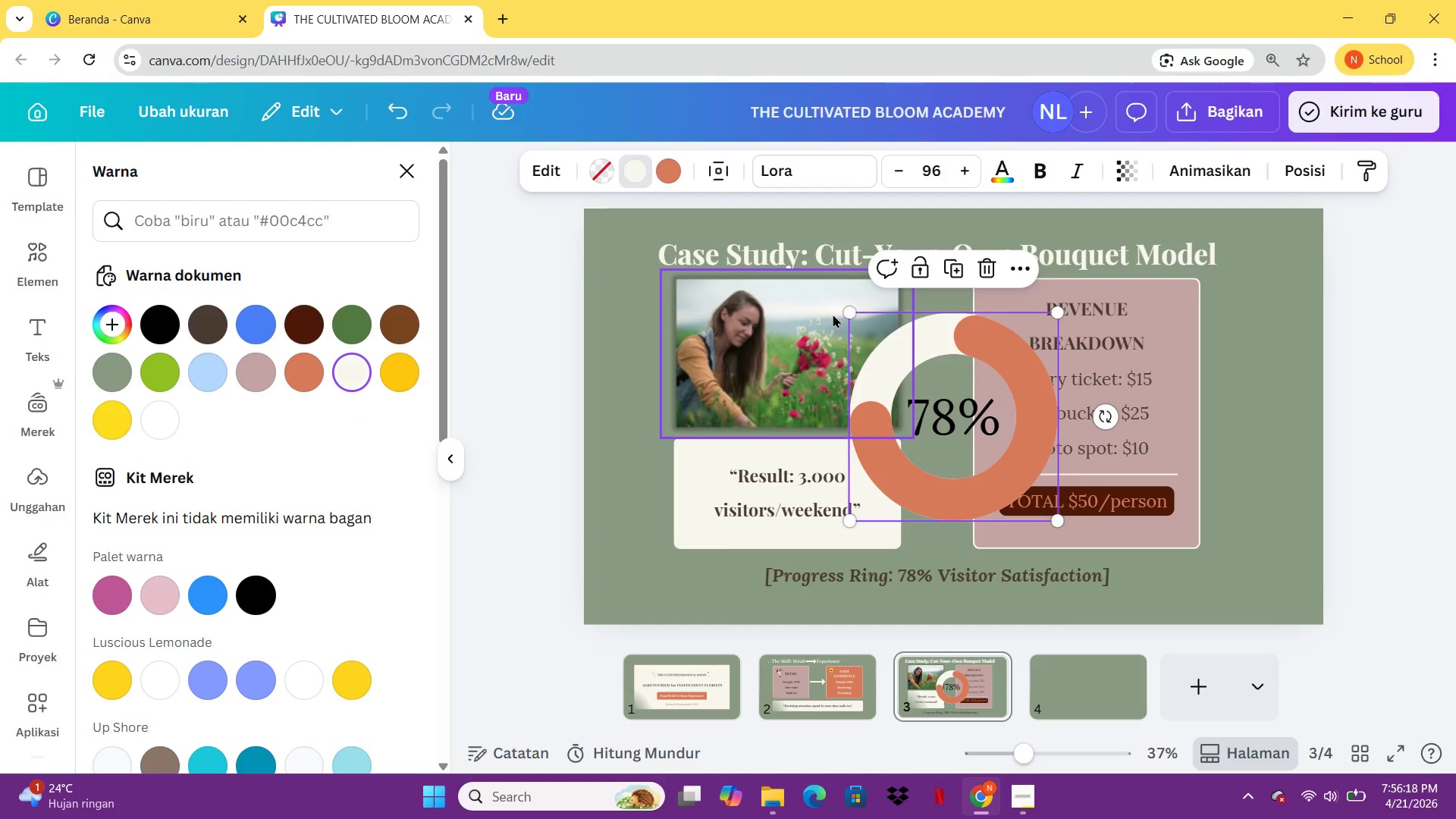 
left_click_drag(start_coordinate=[849, 314], to_coordinate=[960, 434])
 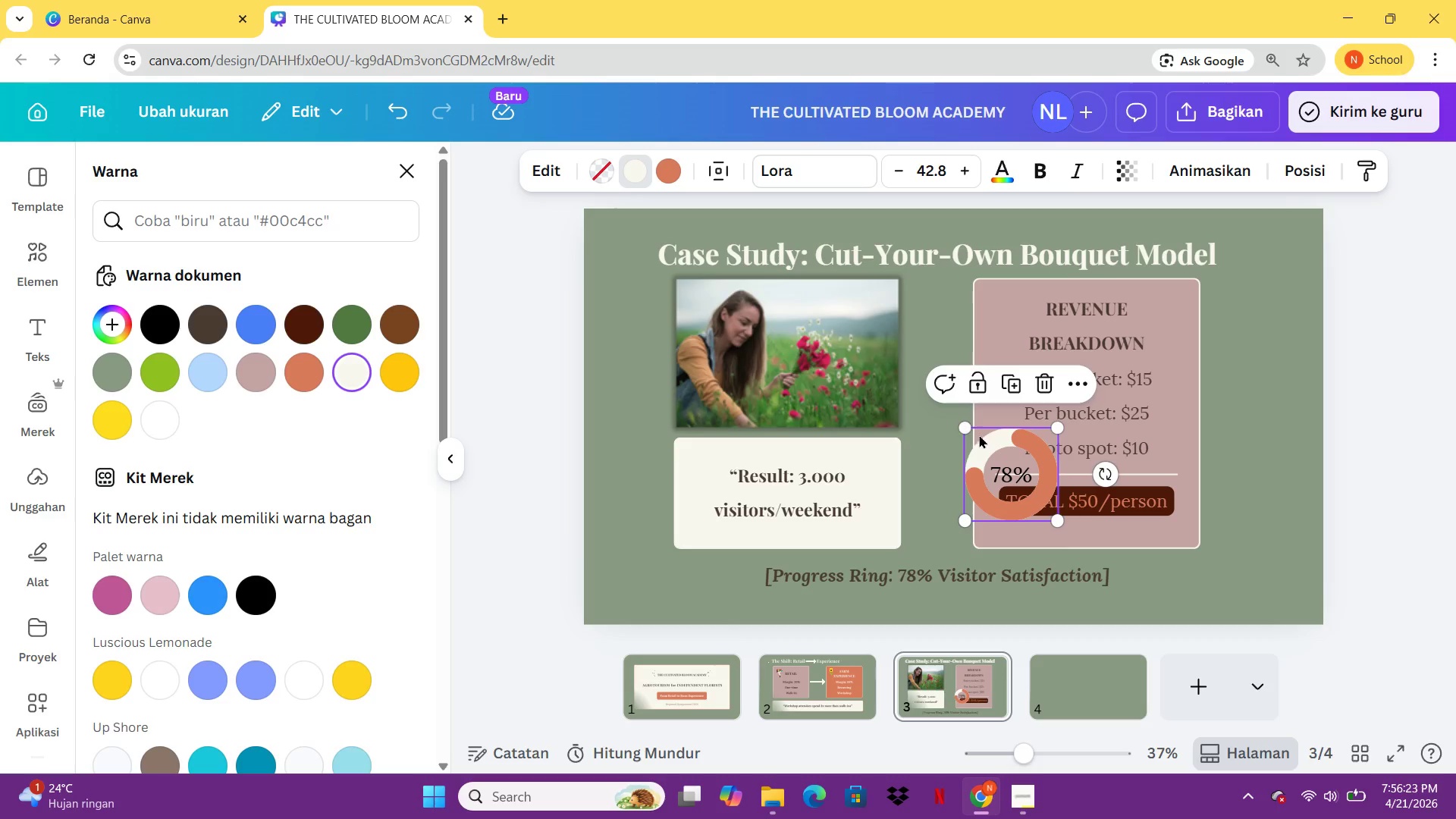 
left_click_drag(start_coordinate=[943, 570], to_coordinate=[959, 589])
 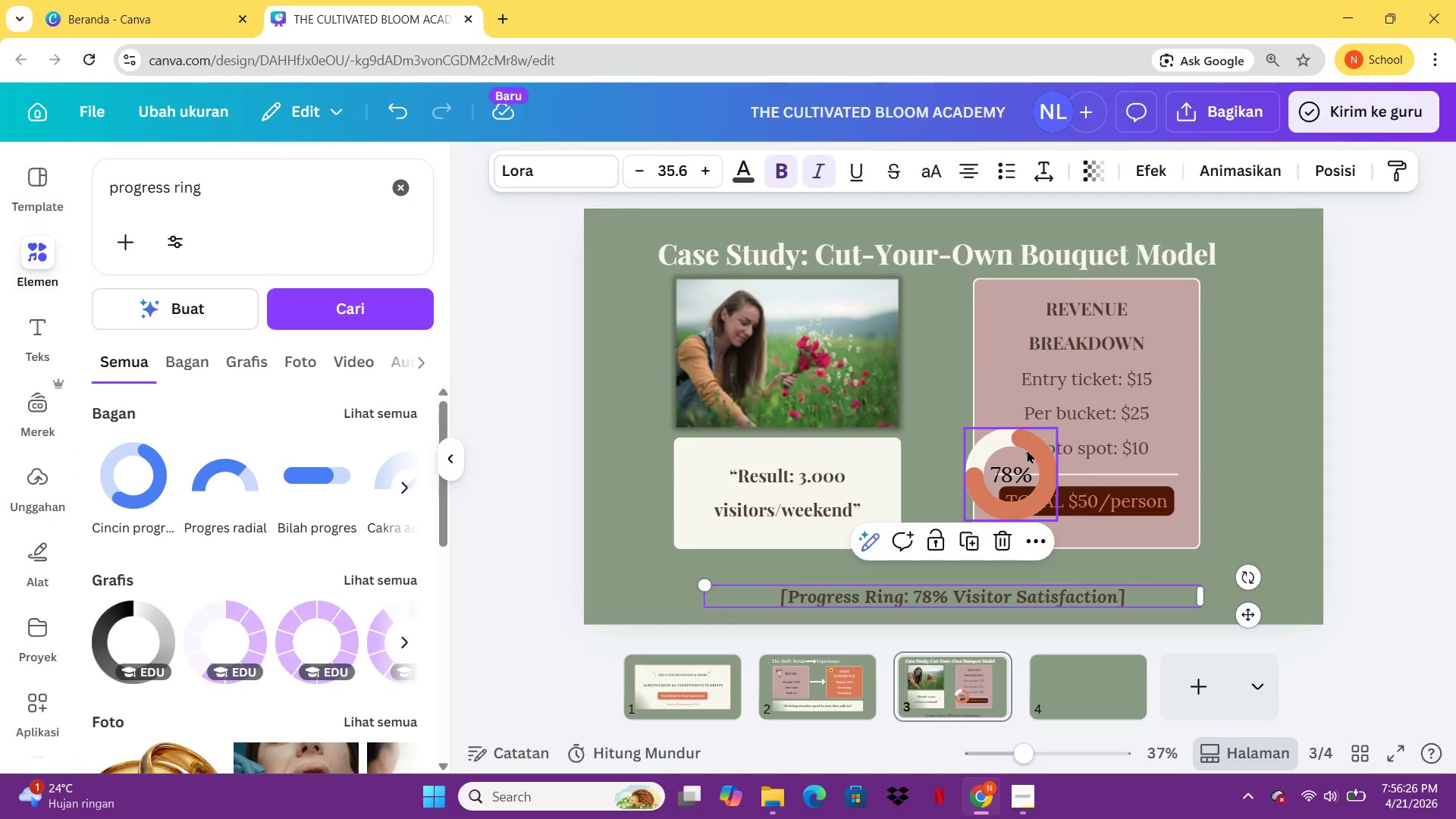 
left_click_drag(start_coordinate=[1027, 450], to_coordinate=[953, 520])
 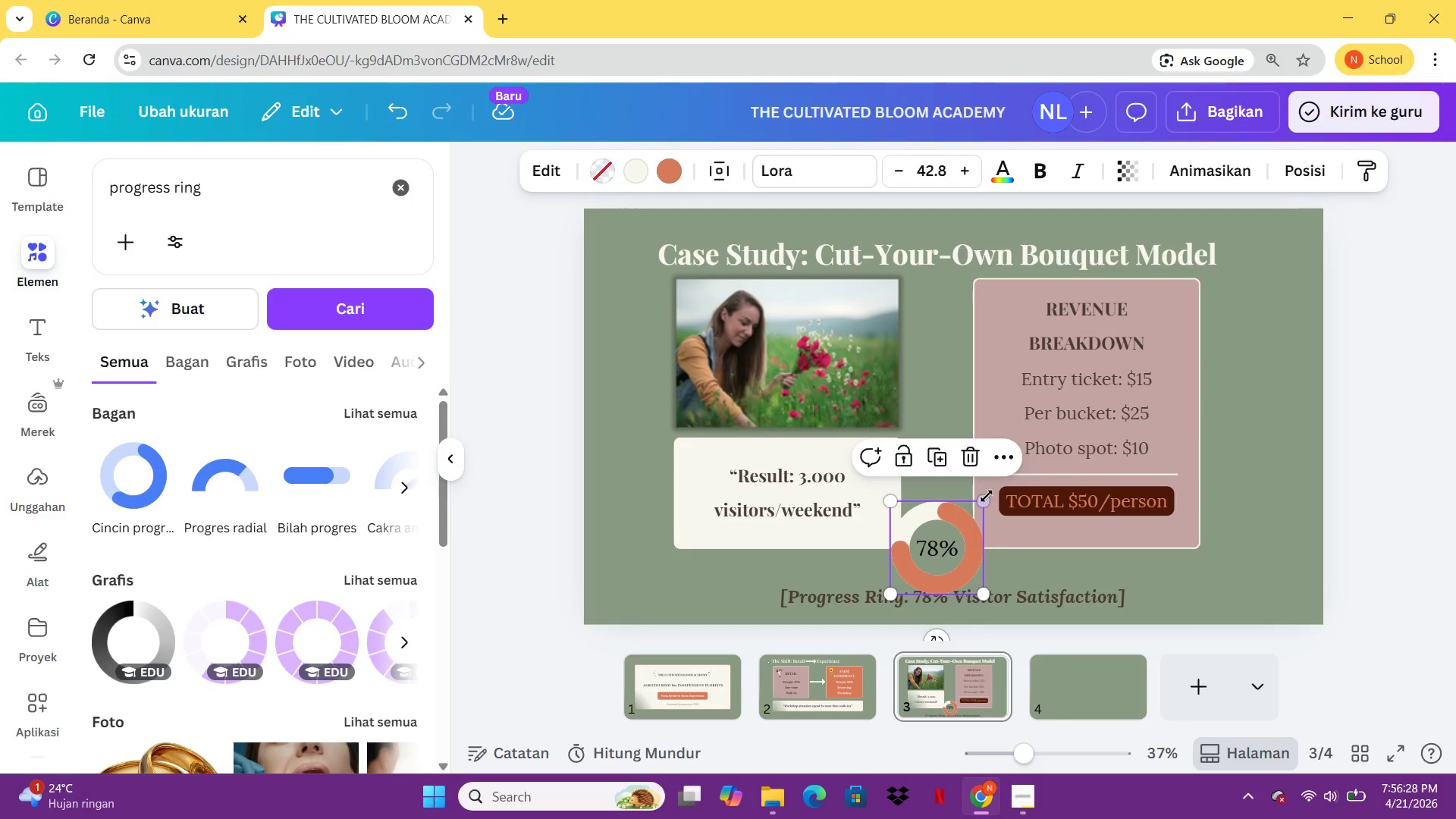 
left_click_drag(start_coordinate=[987, 497], to_coordinate=[957, 551])
 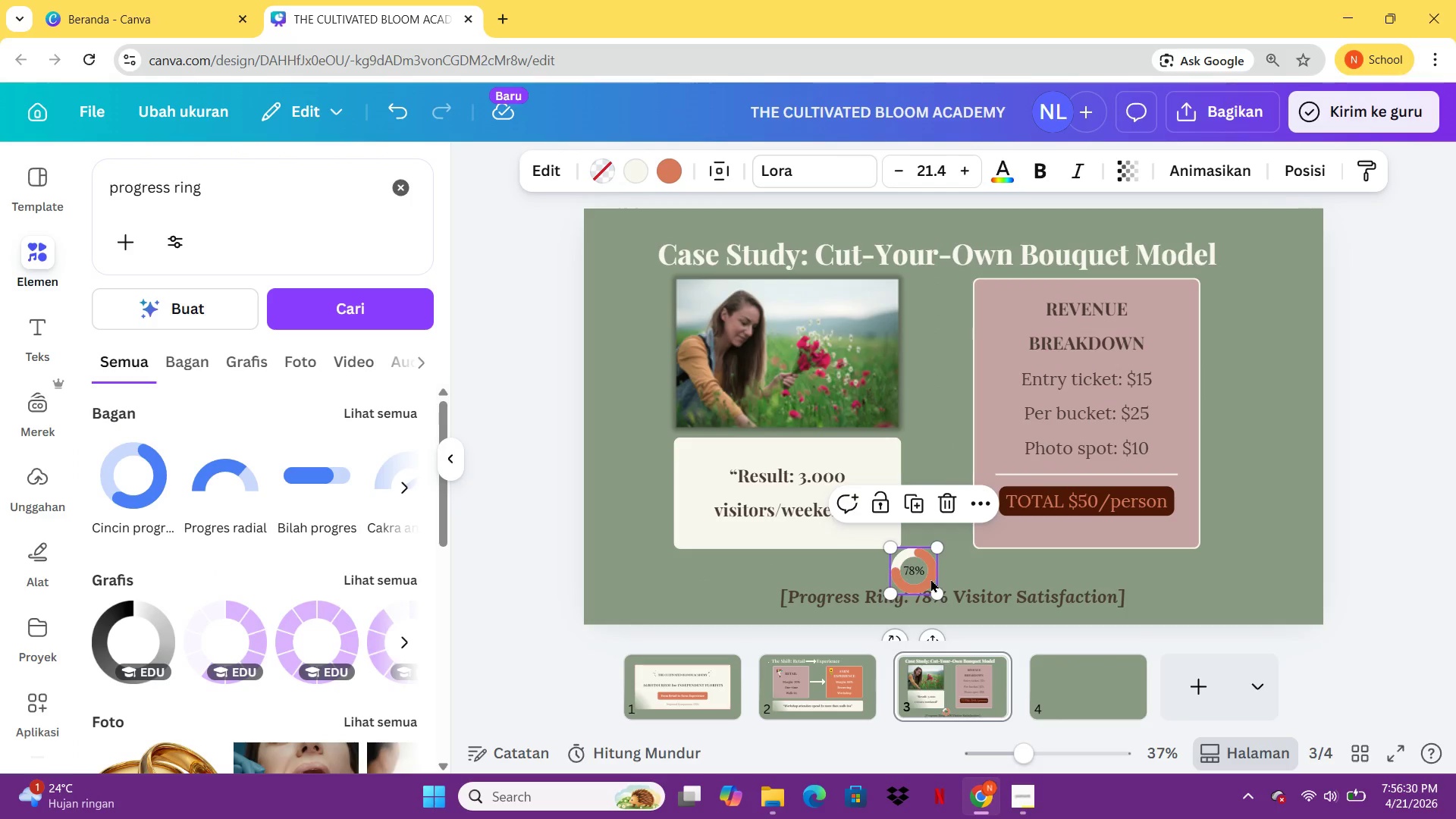 
left_click_drag(start_coordinate=[930, 579], to_coordinate=[656, 625])
 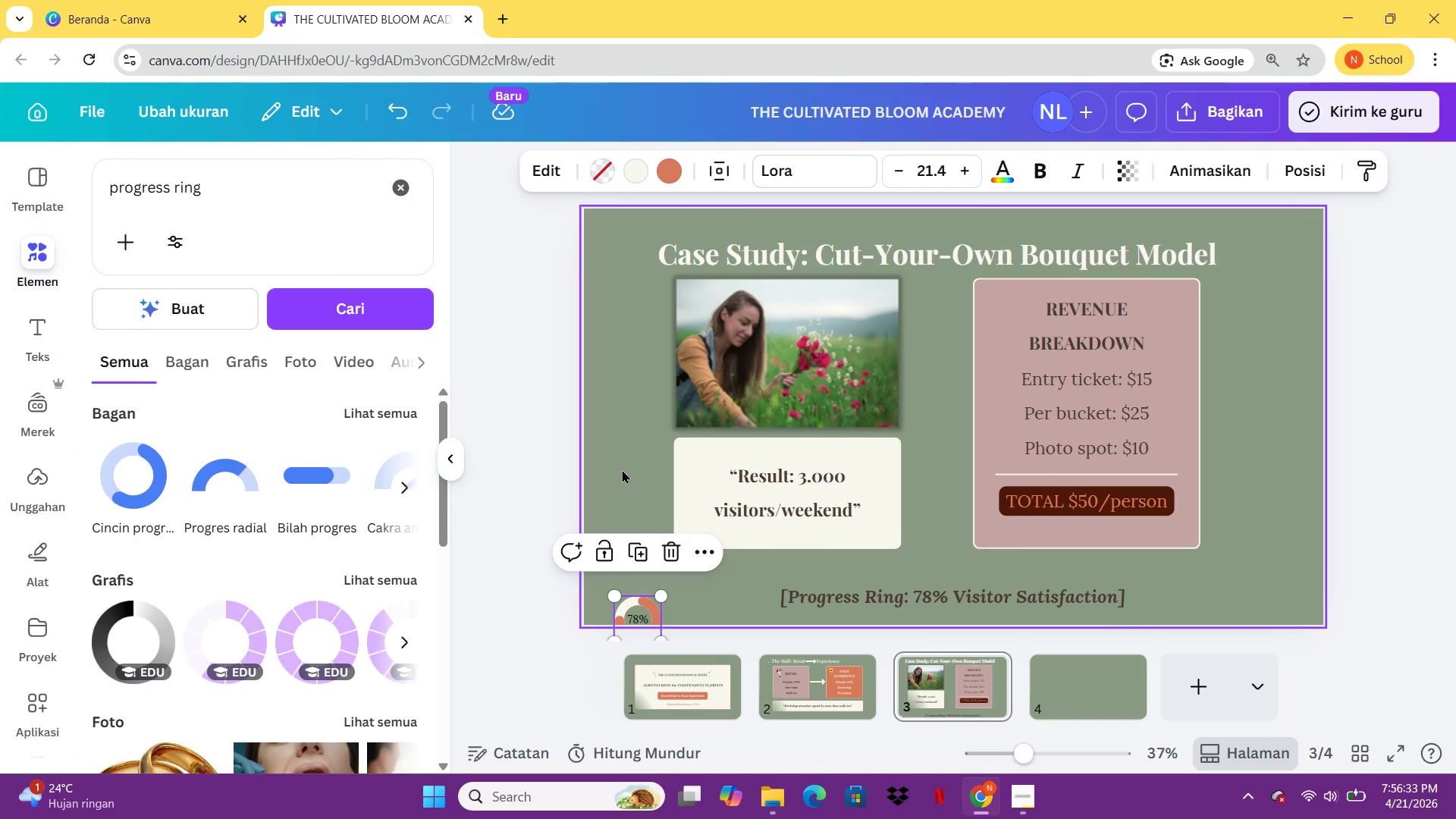 
left_click_drag(start_coordinate=[631, 301], to_coordinate=[1180, 529])
 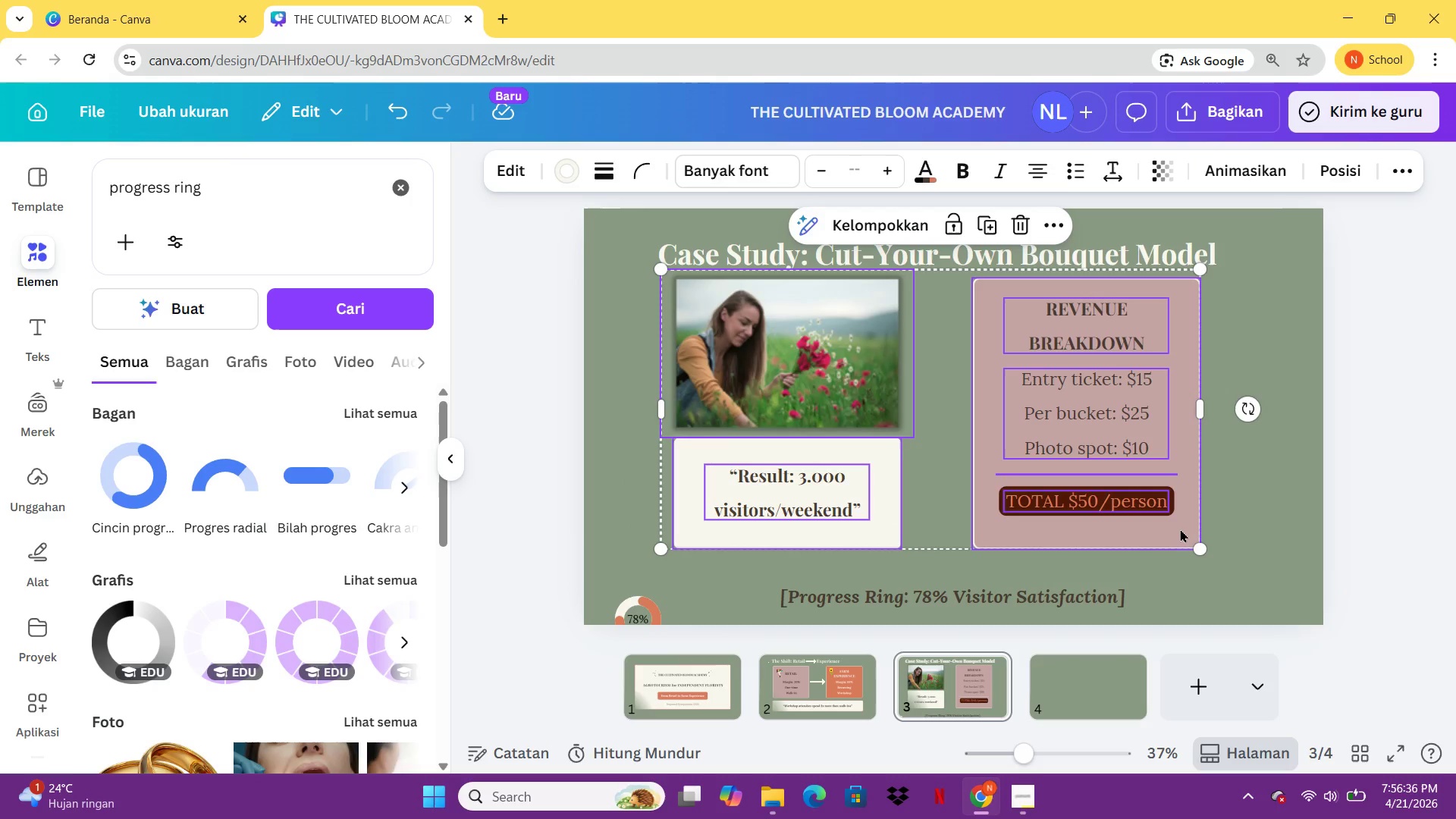 
left_click([1180, 529])
 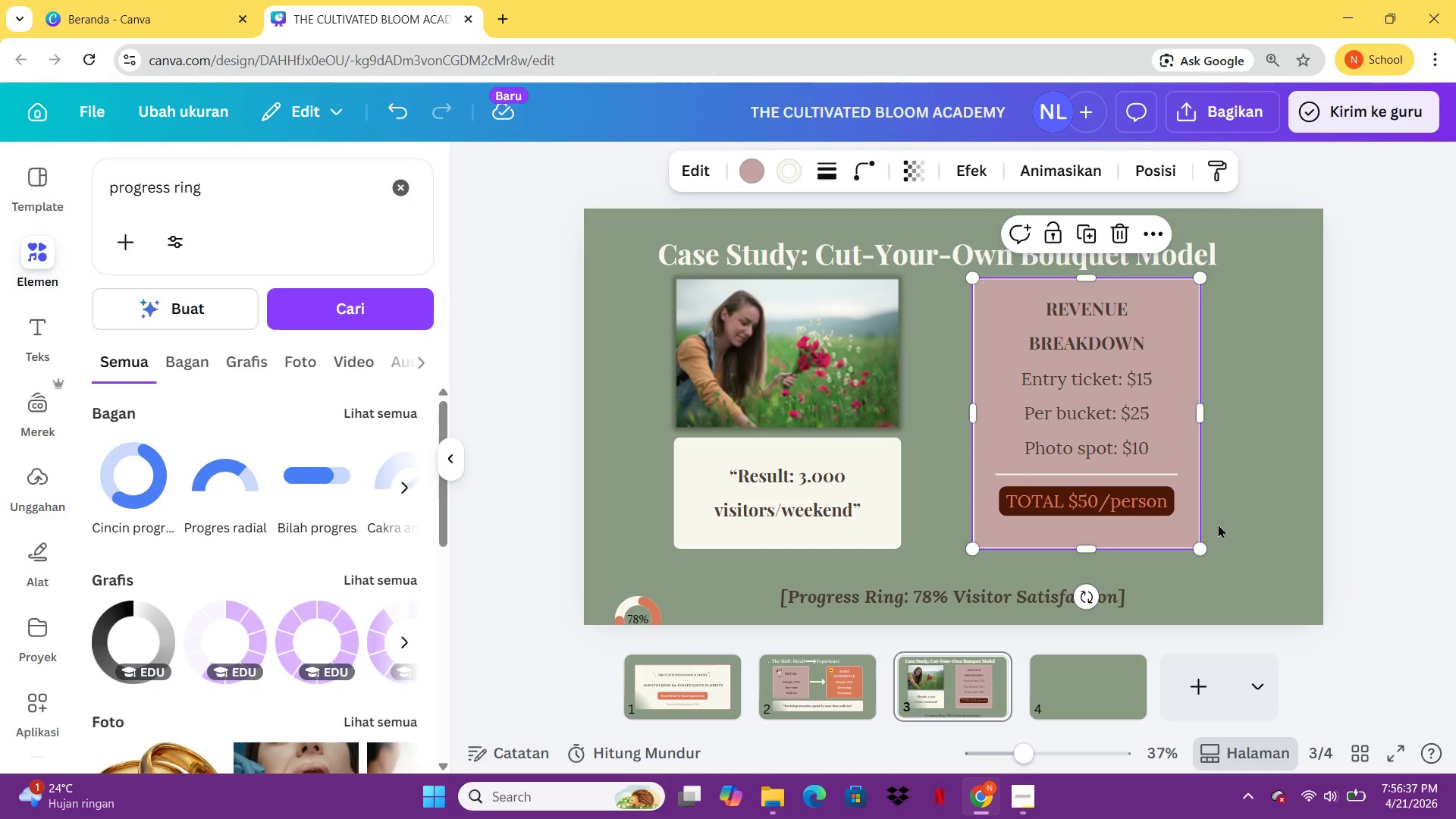 
left_click_drag(start_coordinate=[1247, 521], to_coordinate=[647, 288])
 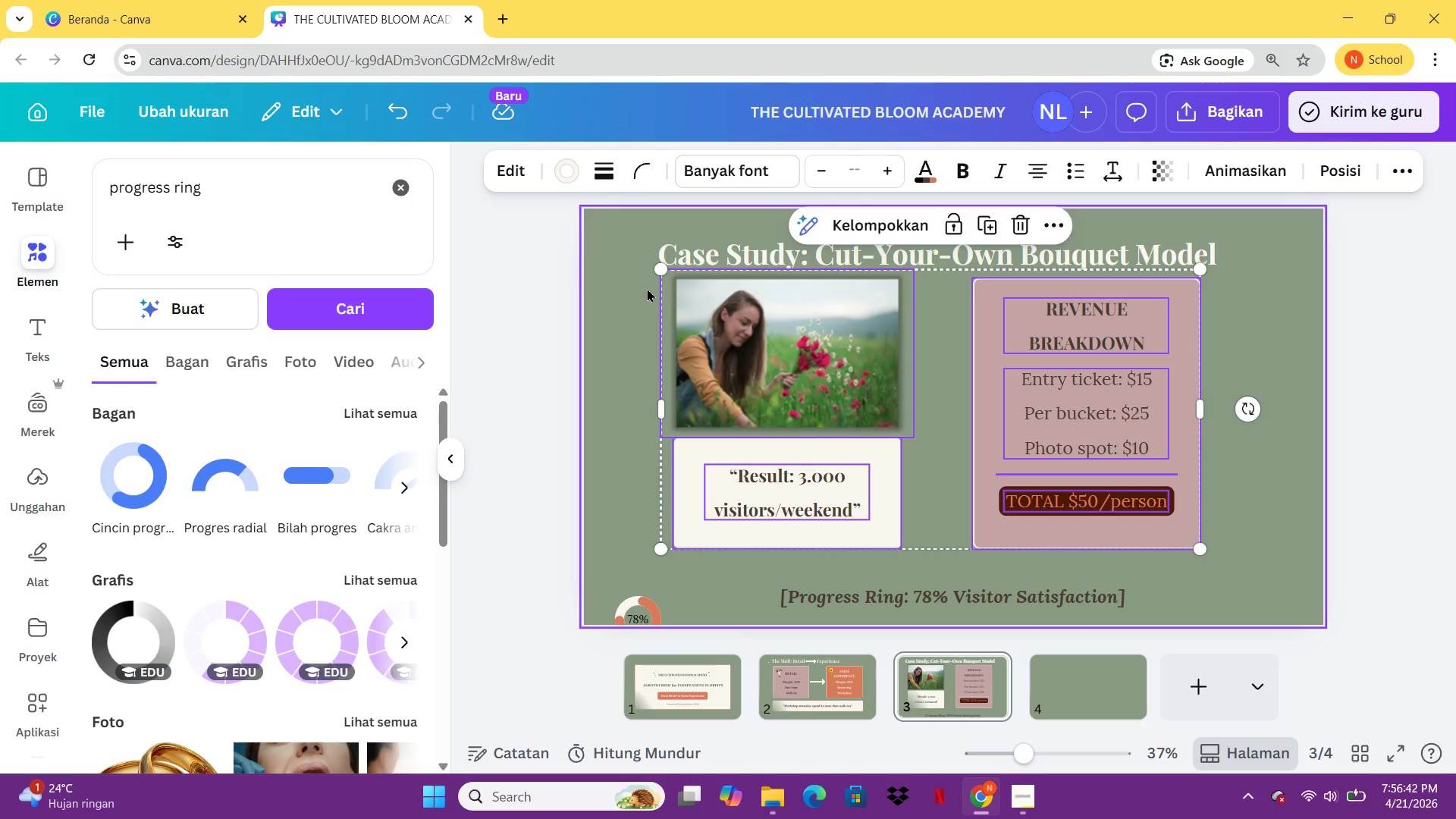 
key(Control+G)
 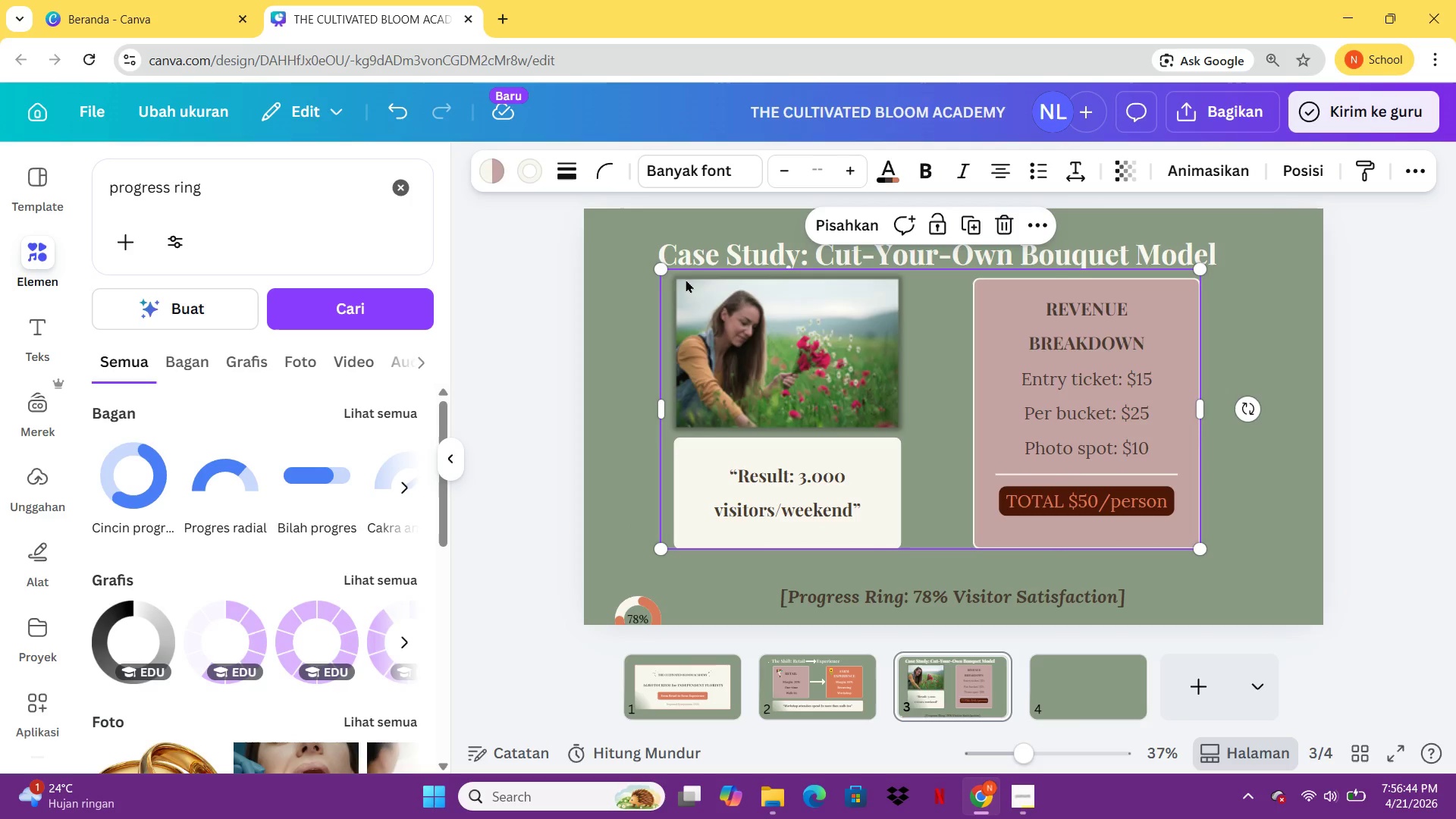 
left_click_drag(start_coordinate=[661, 271], to_coordinate=[704, 309])
 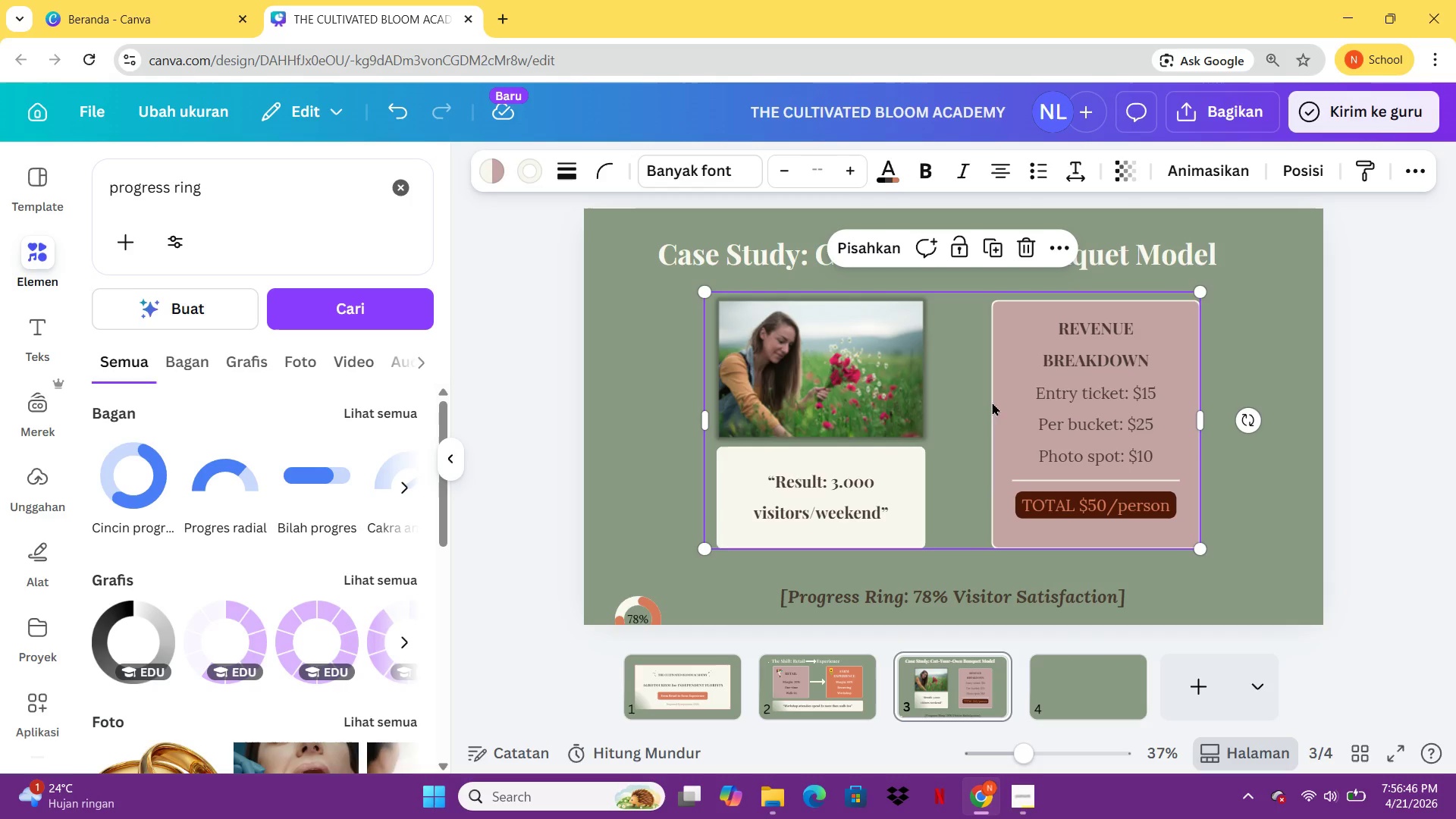 
left_click_drag(start_coordinate=[997, 402], to_coordinate=[1003, 397])
 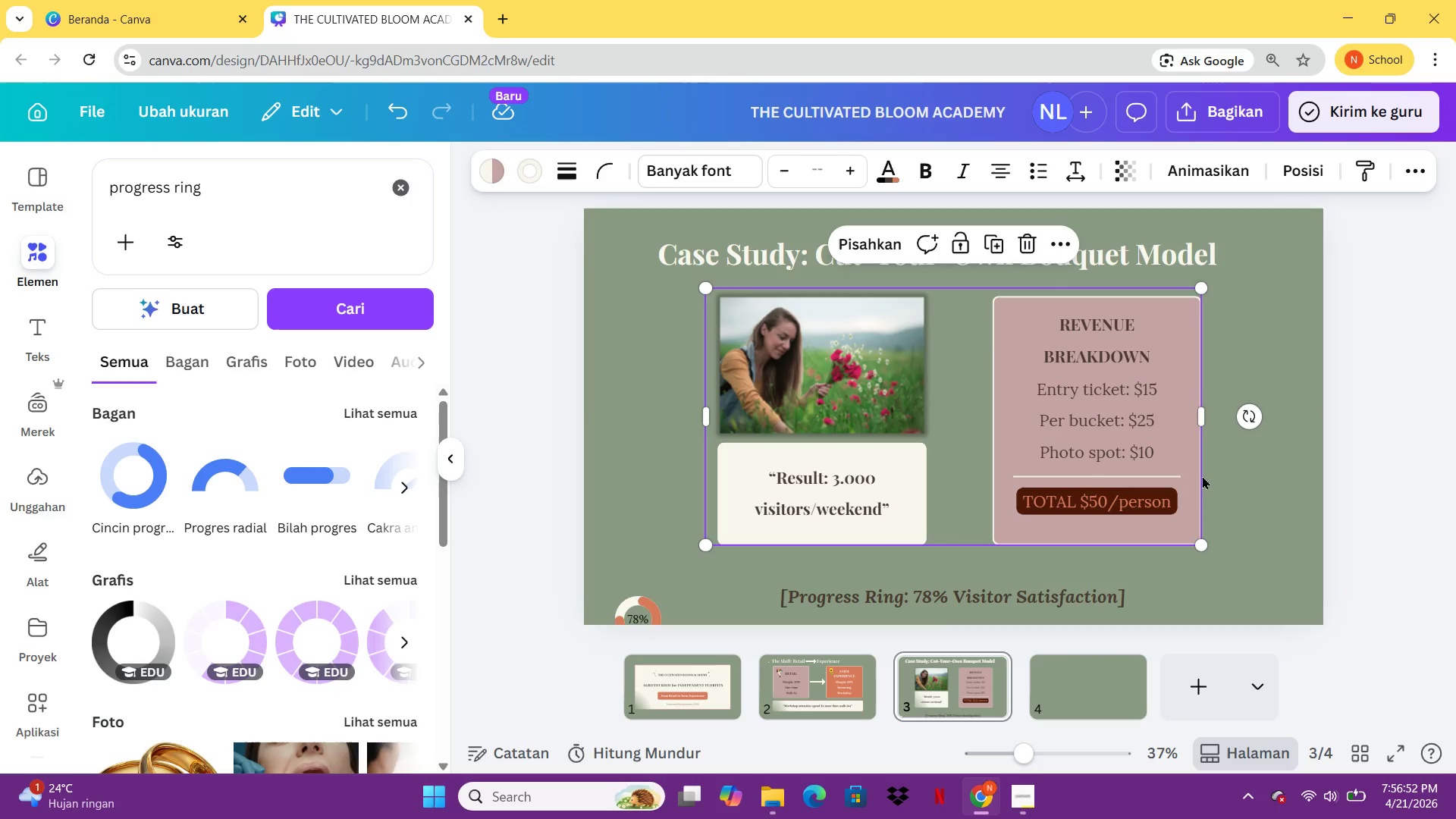 
left_click([1222, 479])
 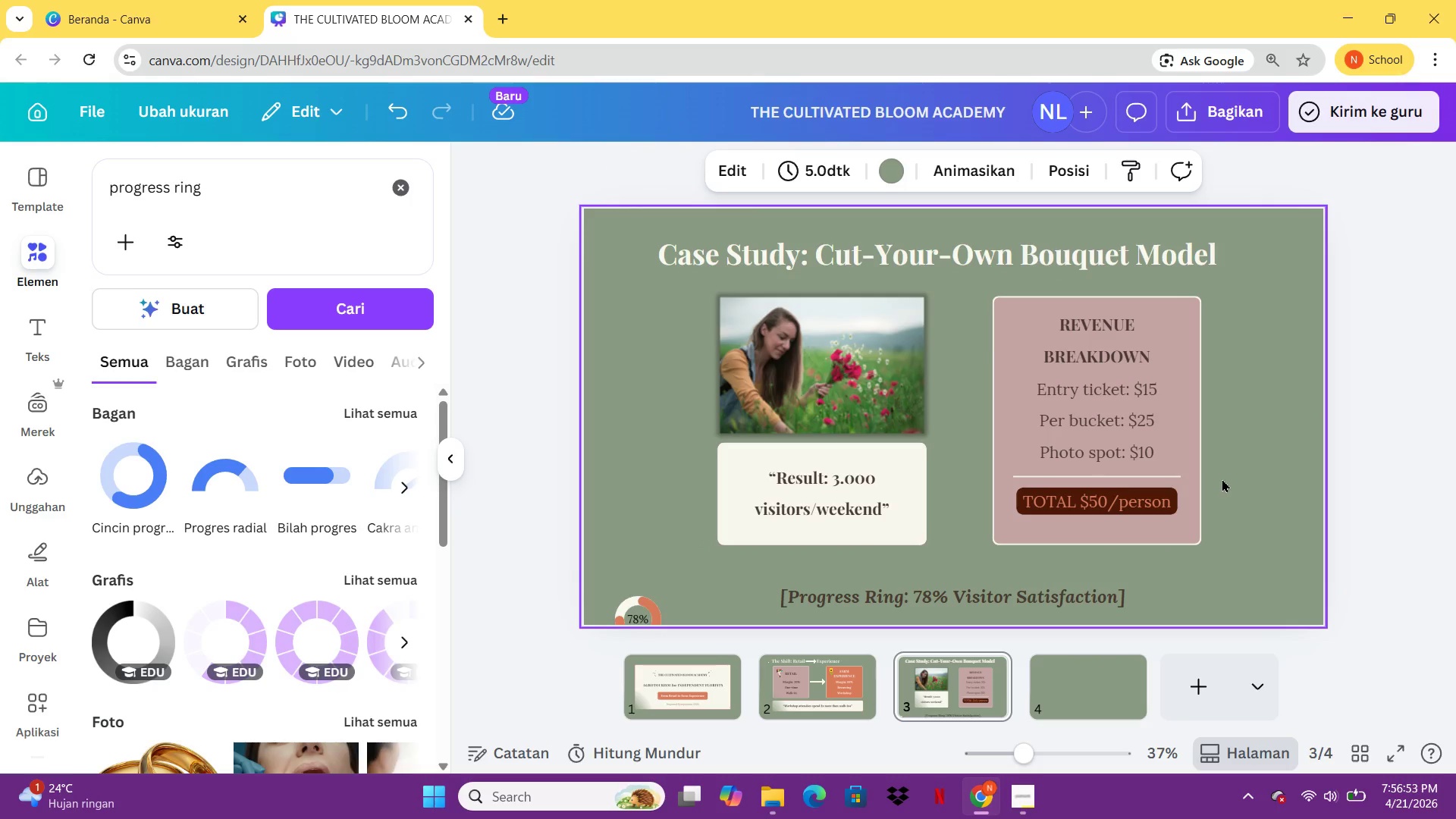 
left_click([1222, 479])
 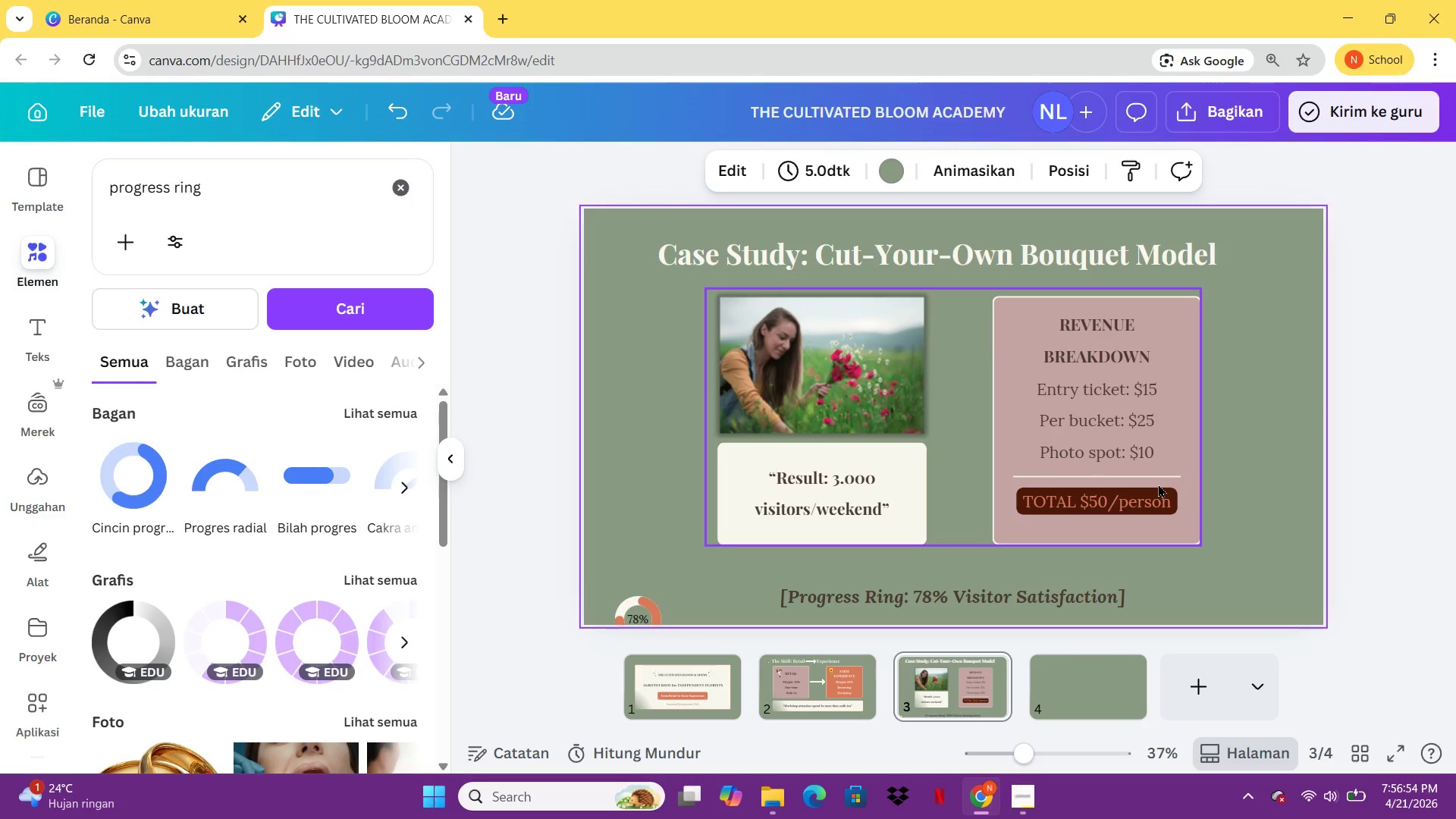 
left_click([1158, 484])
 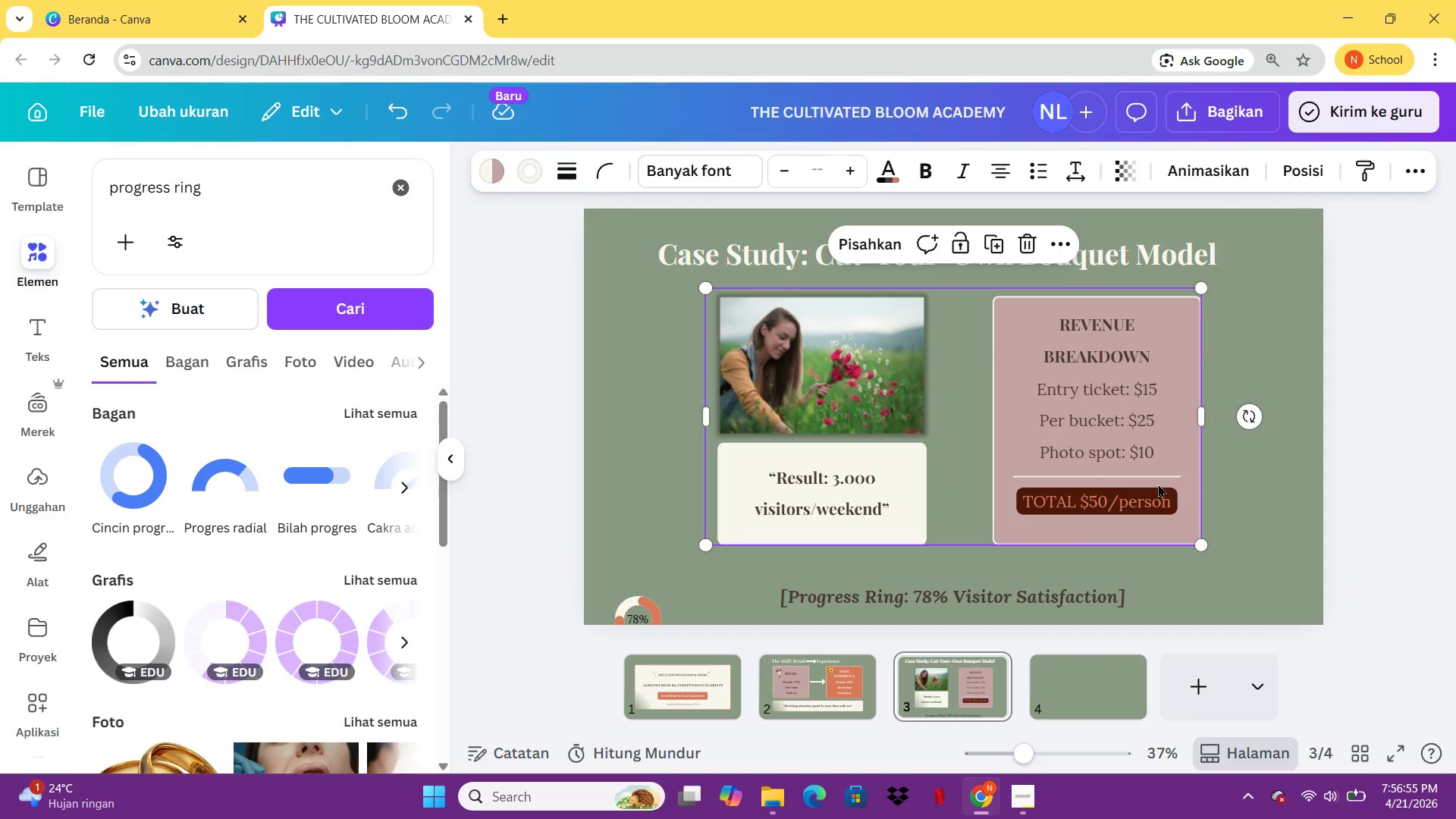 
hold_key(key=ArrowLeft, duration=1.14)
 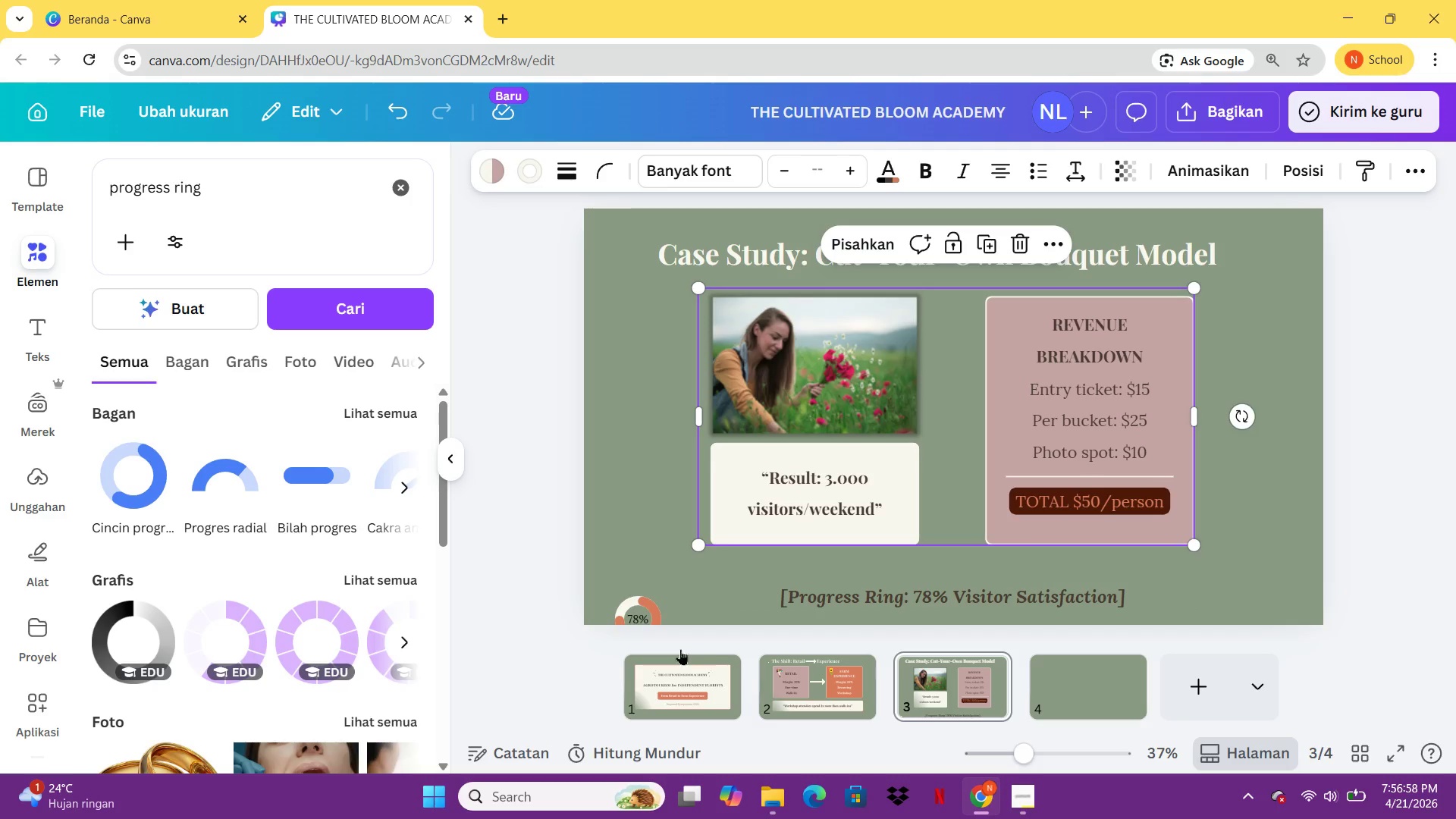 
left_click_drag(start_coordinate=[638, 598], to_coordinate=[952, 534])
 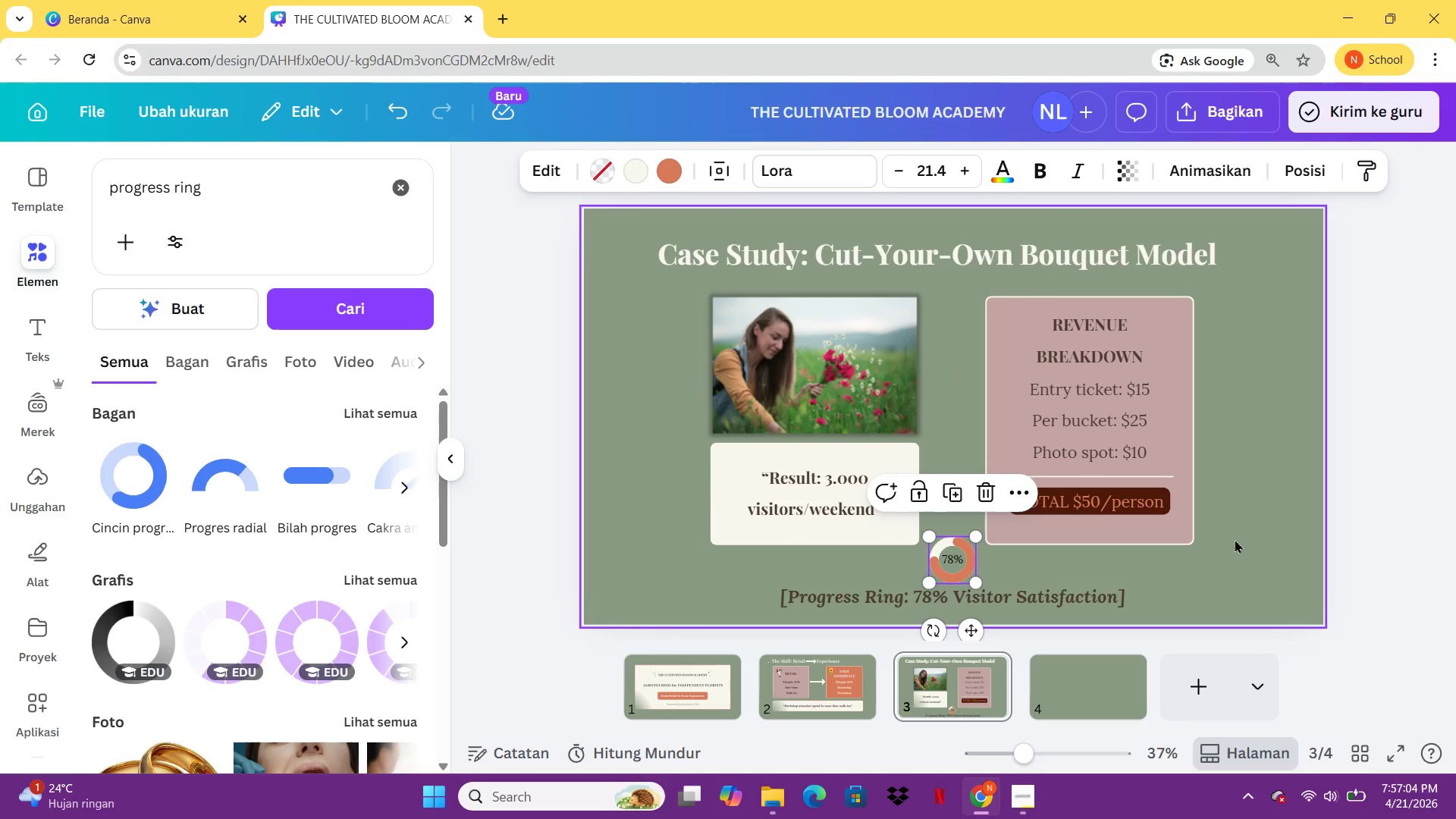 
left_click([1251, 541])
 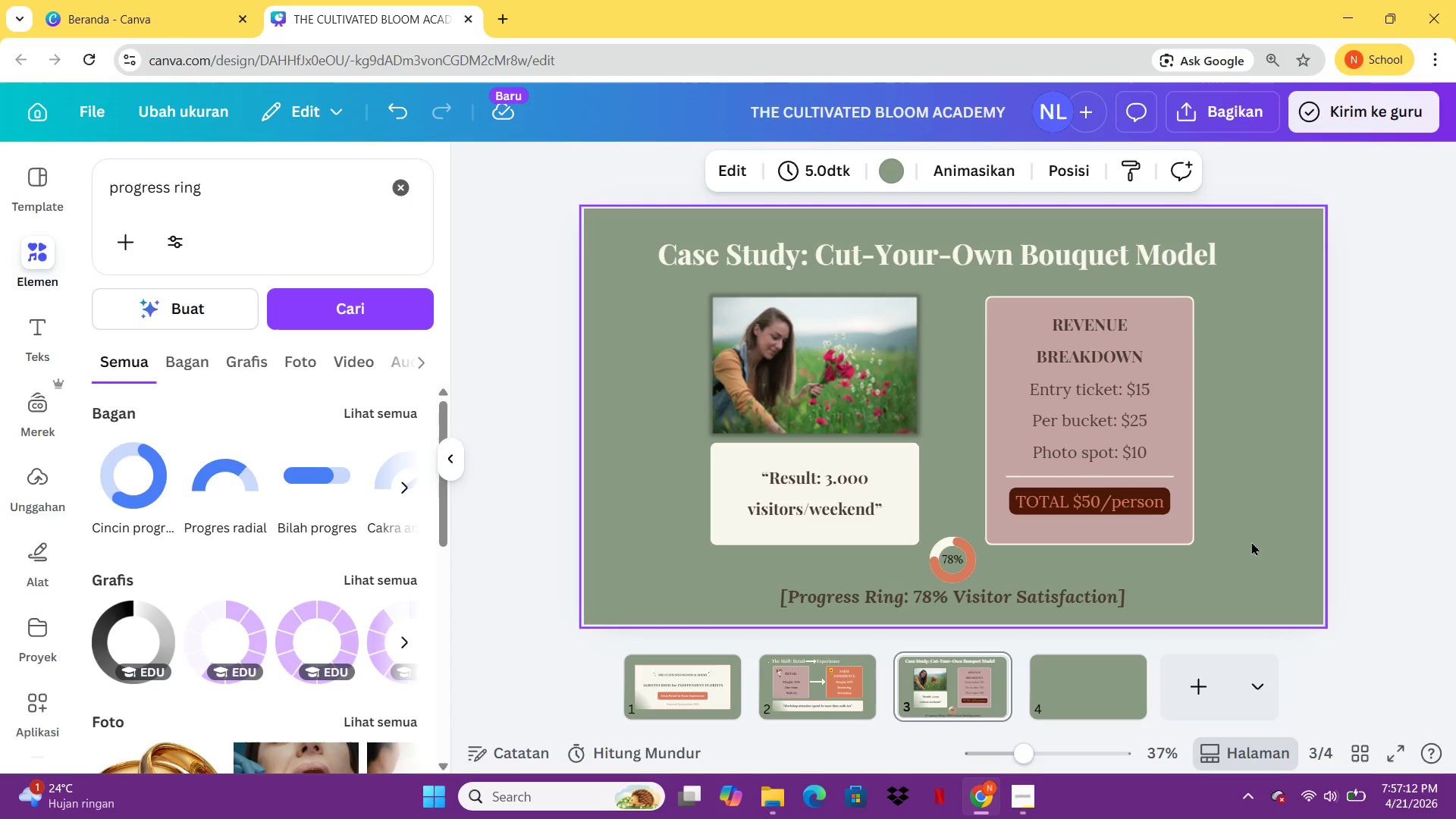 
wait(12.7)
 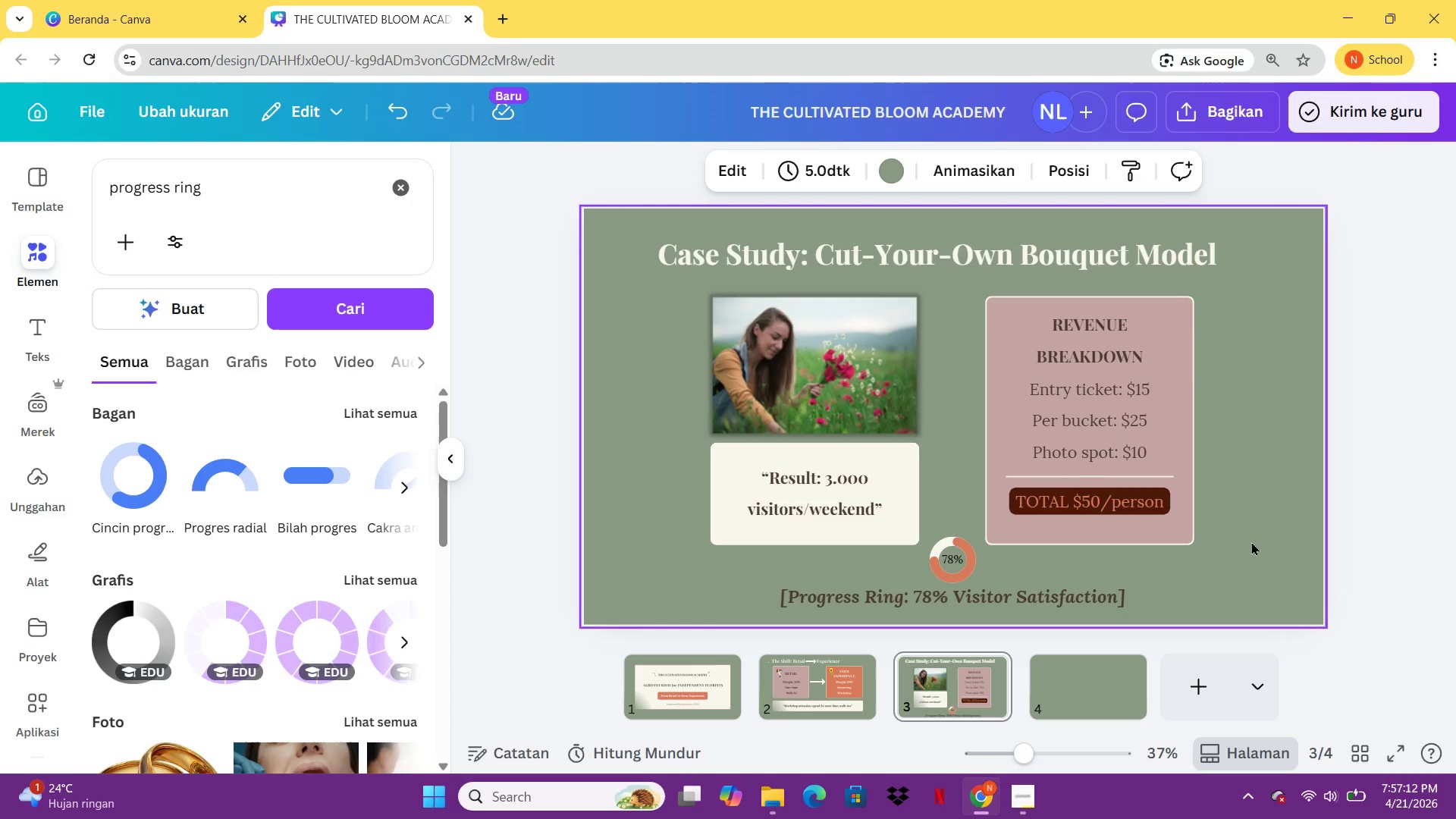 
left_click([1032, 593])
 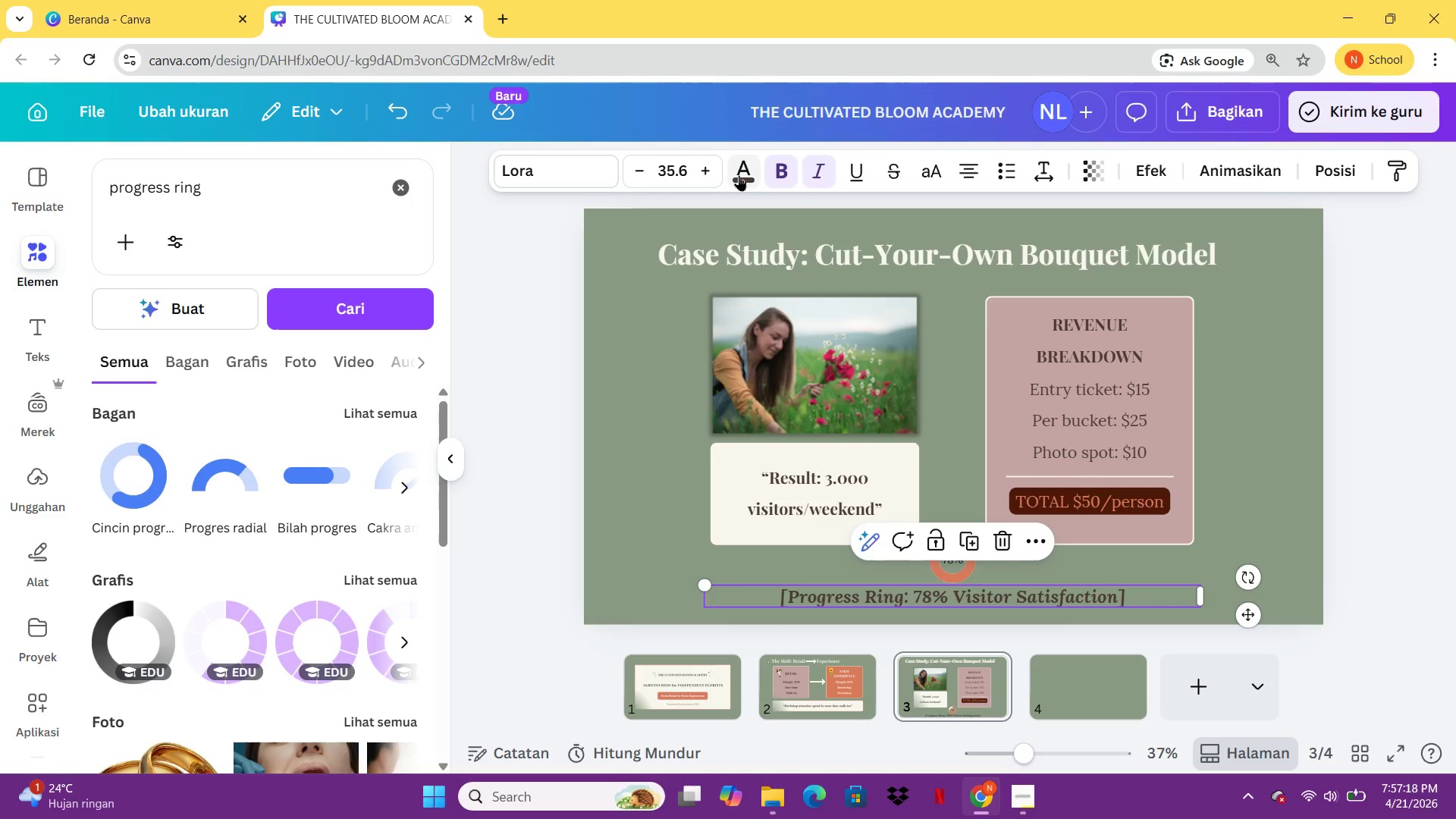 
left_click([739, 175])
 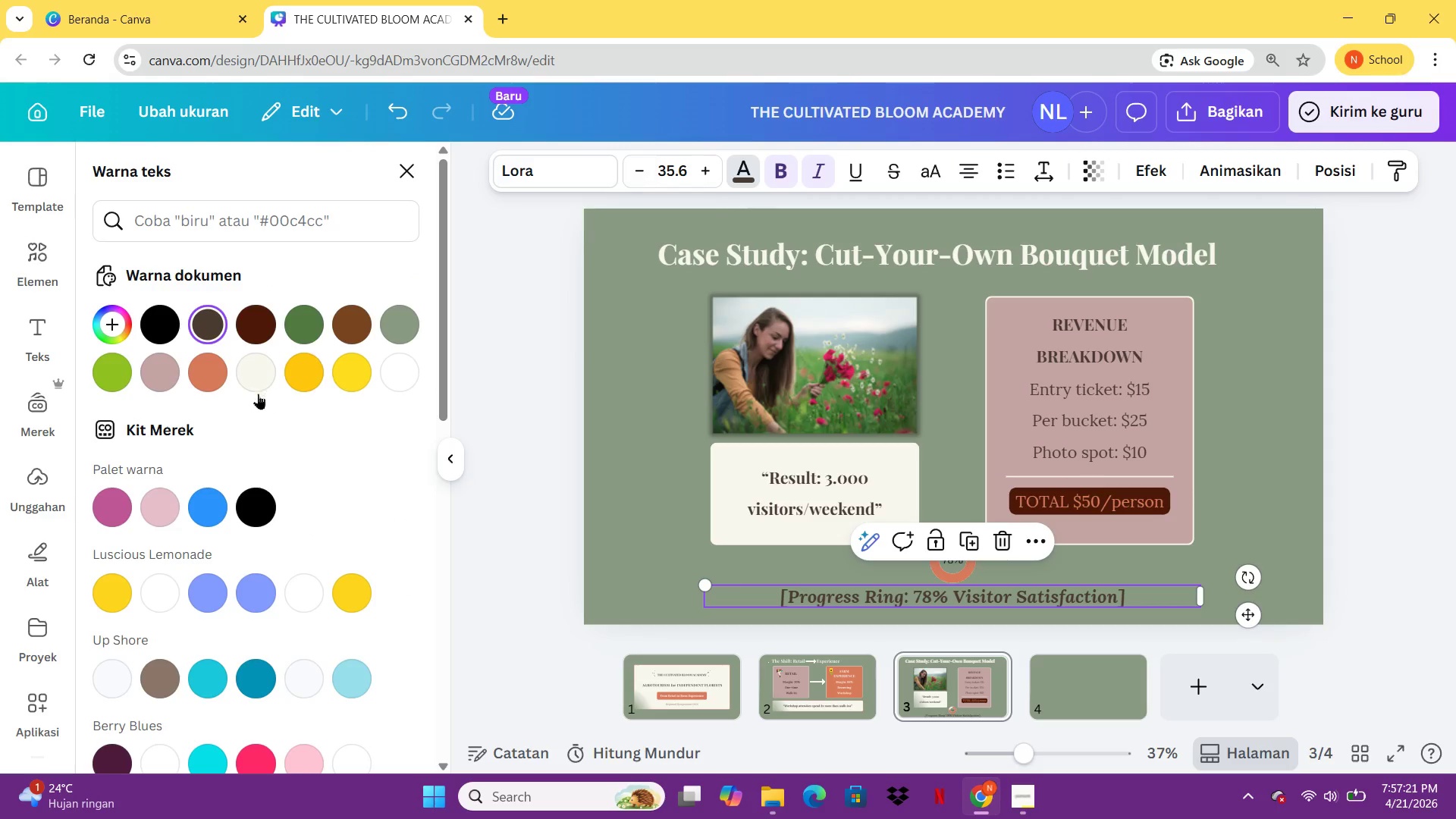 
left_click([242, 390])
 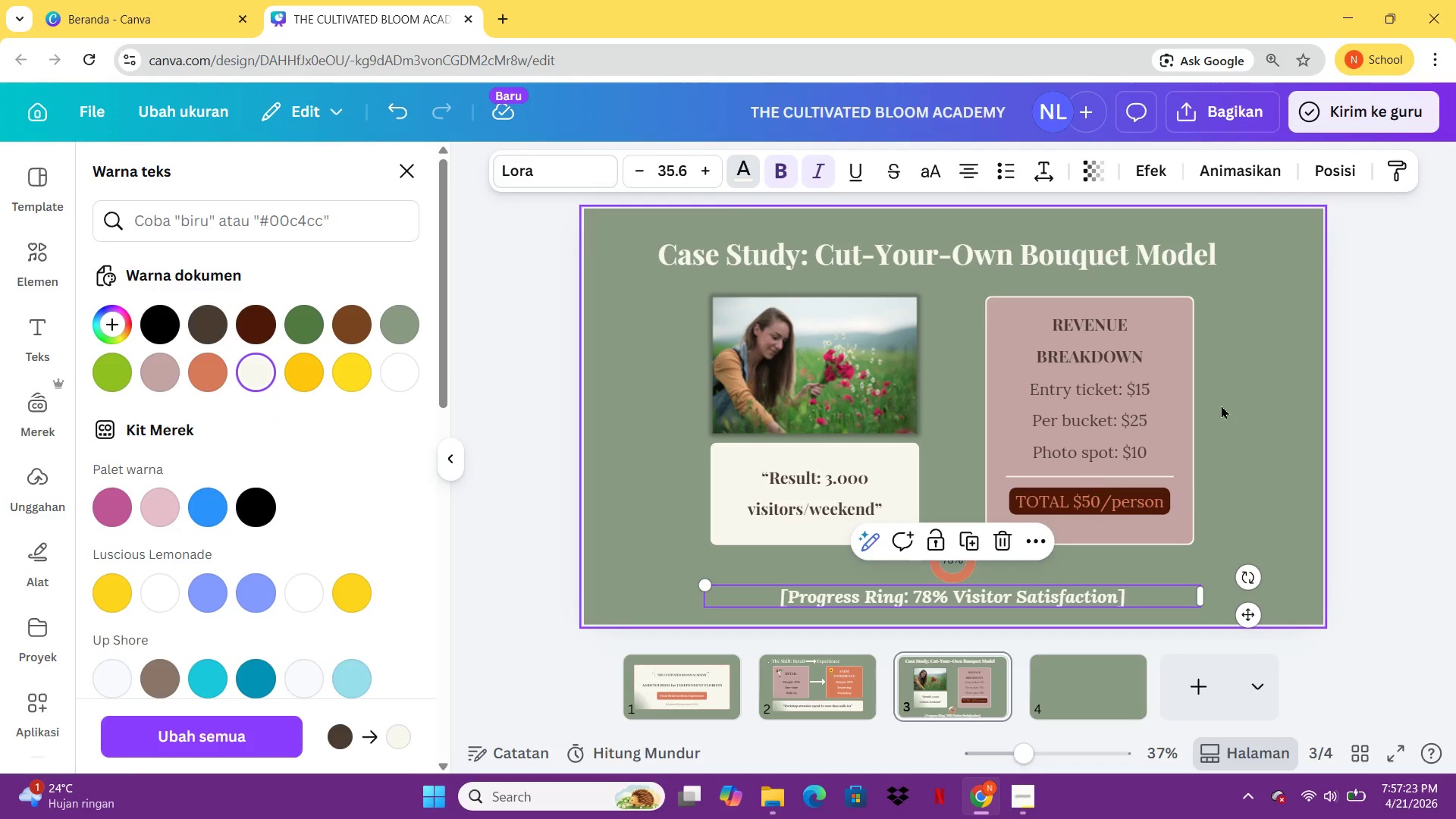 
left_click([1255, 406])
 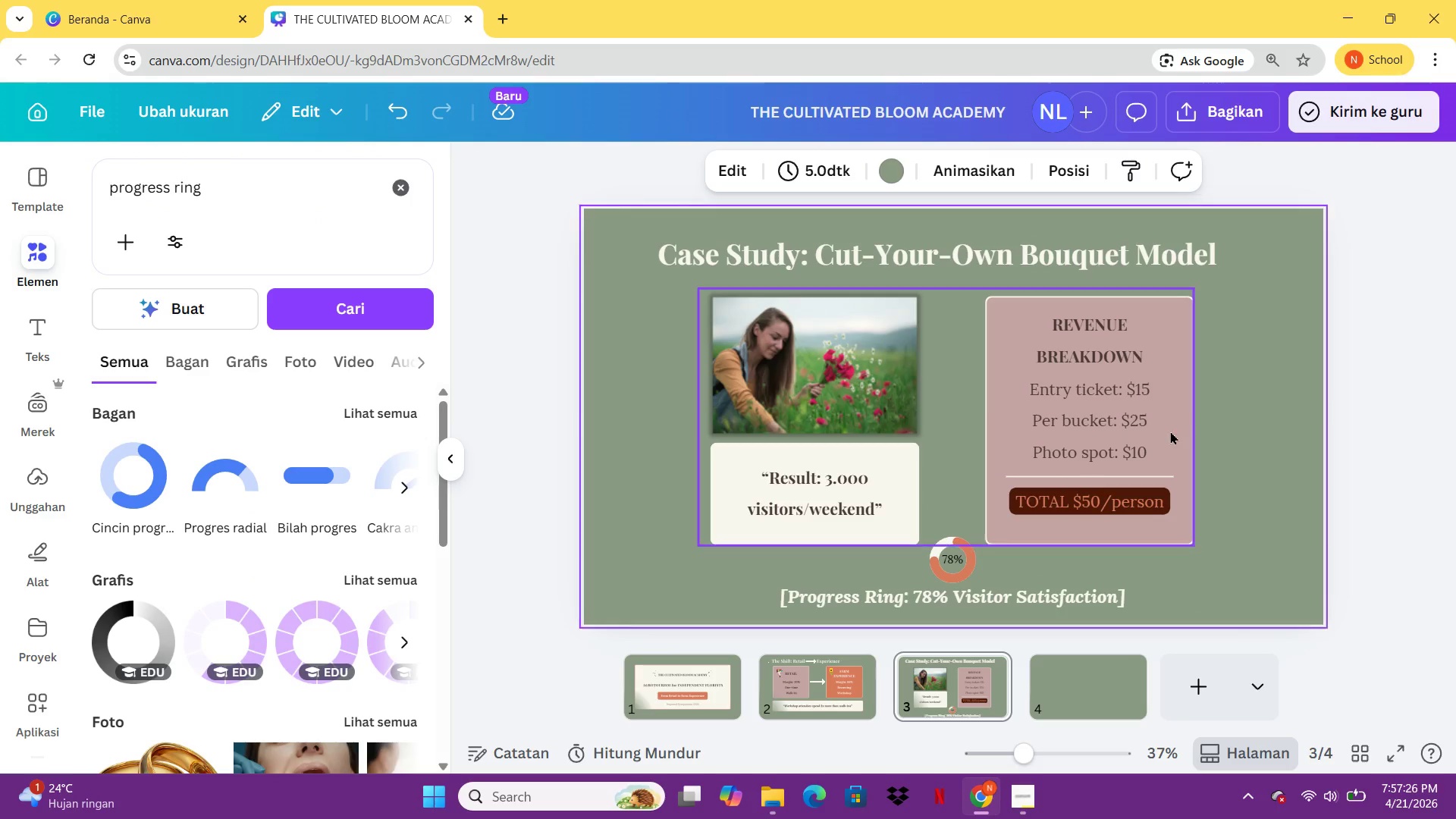 
left_click([946, 556])
 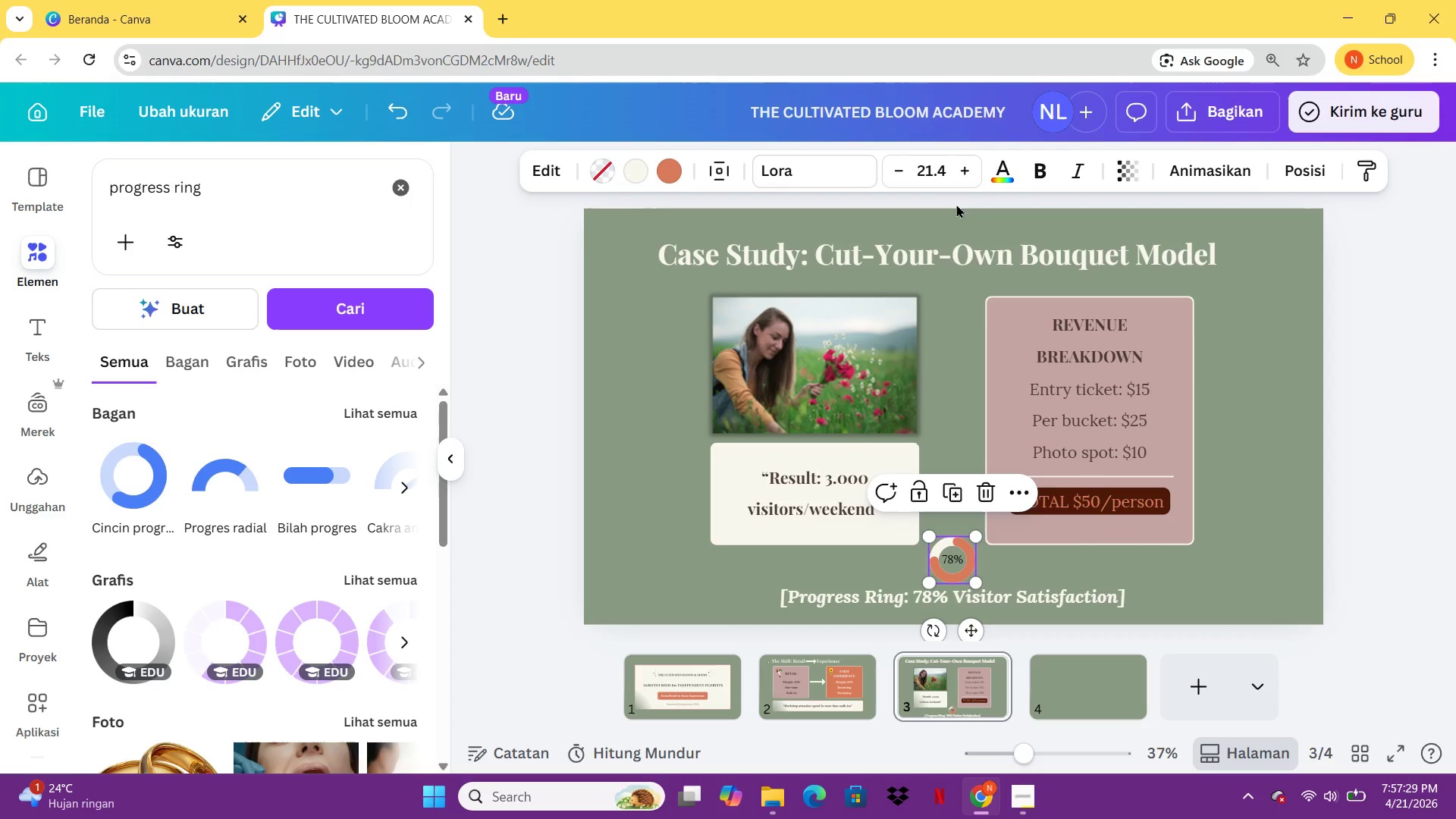 
left_click([1016, 177])
 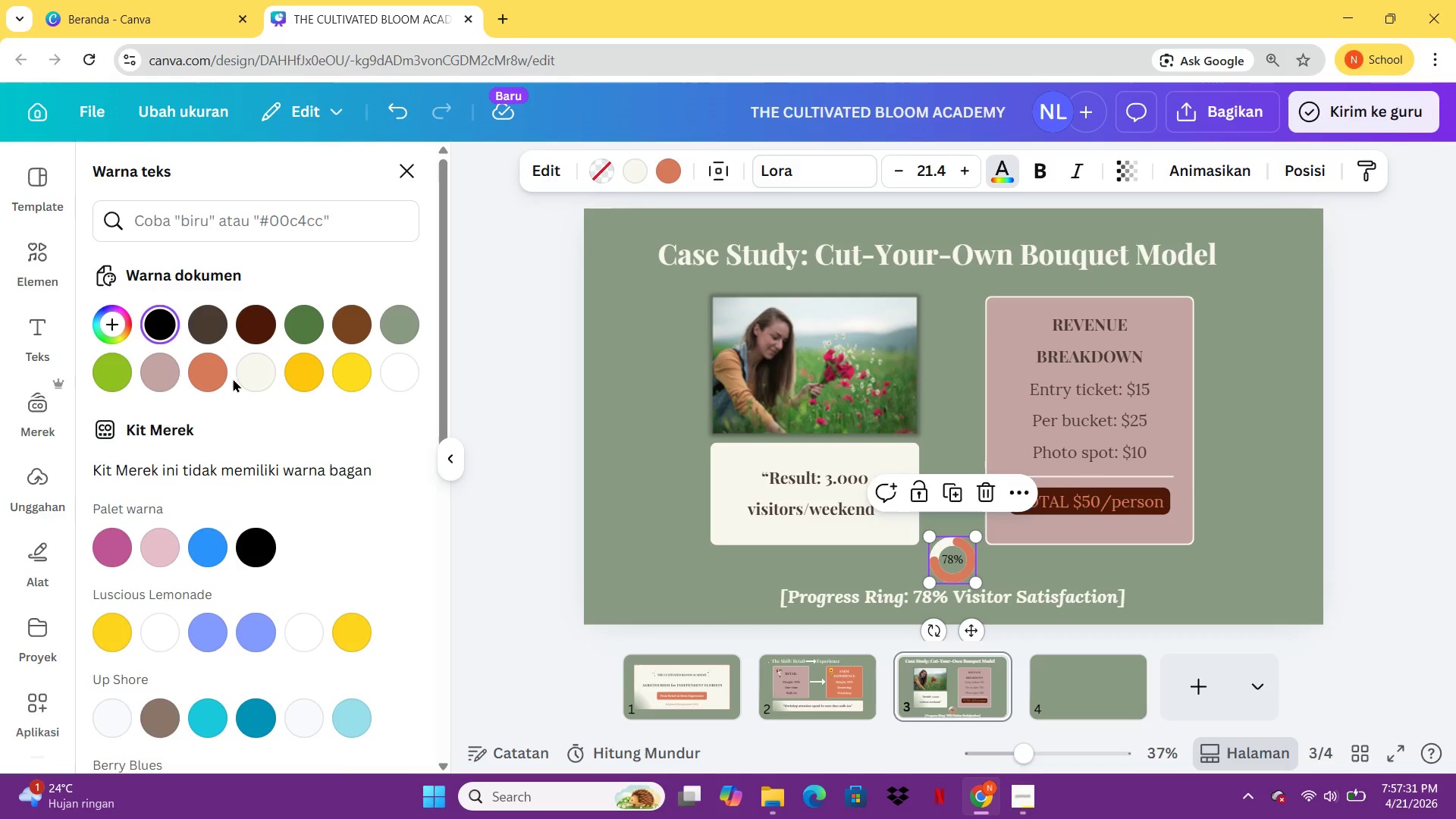 
left_click([249, 380])
 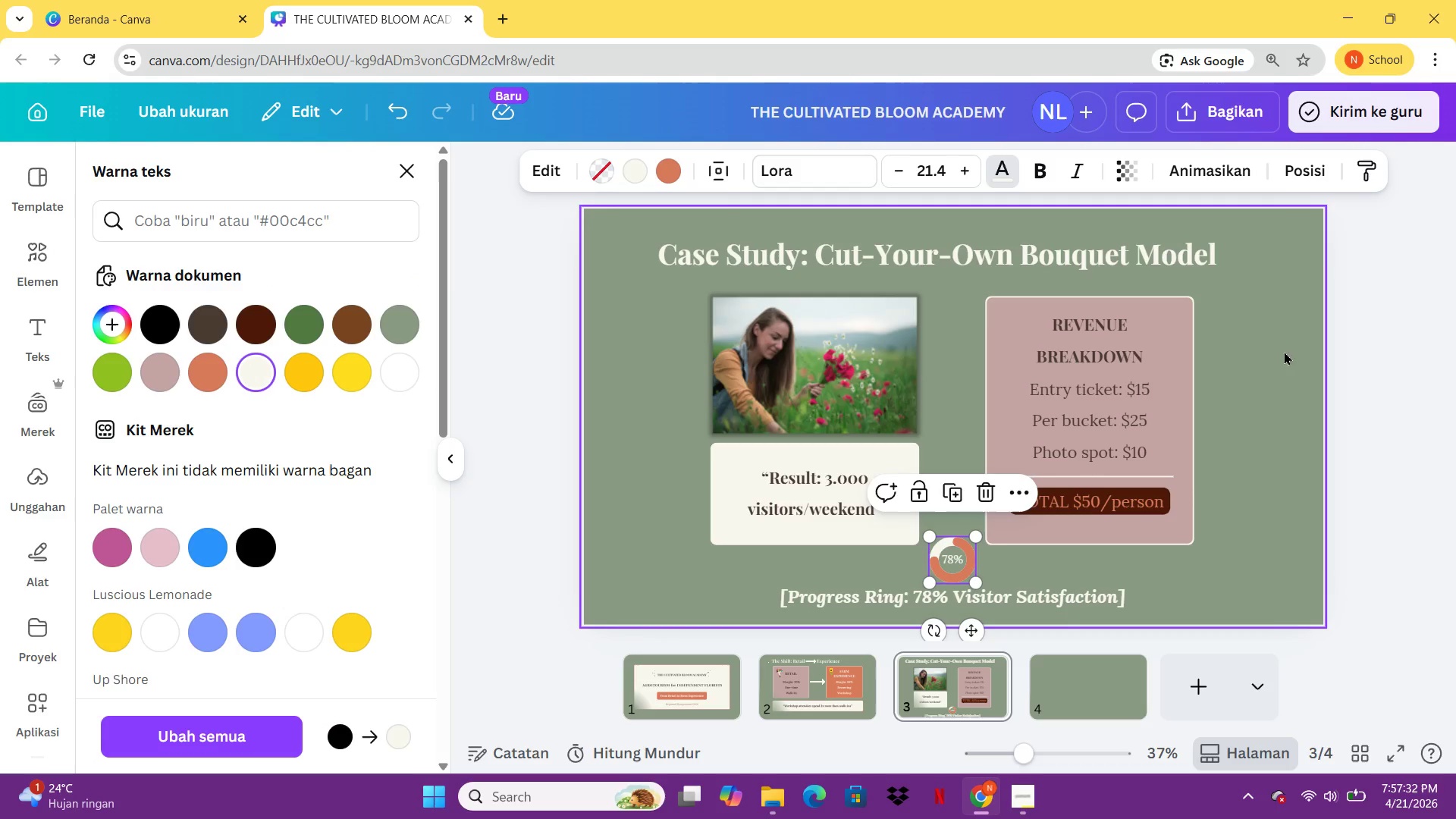 
left_click([1341, 372])
 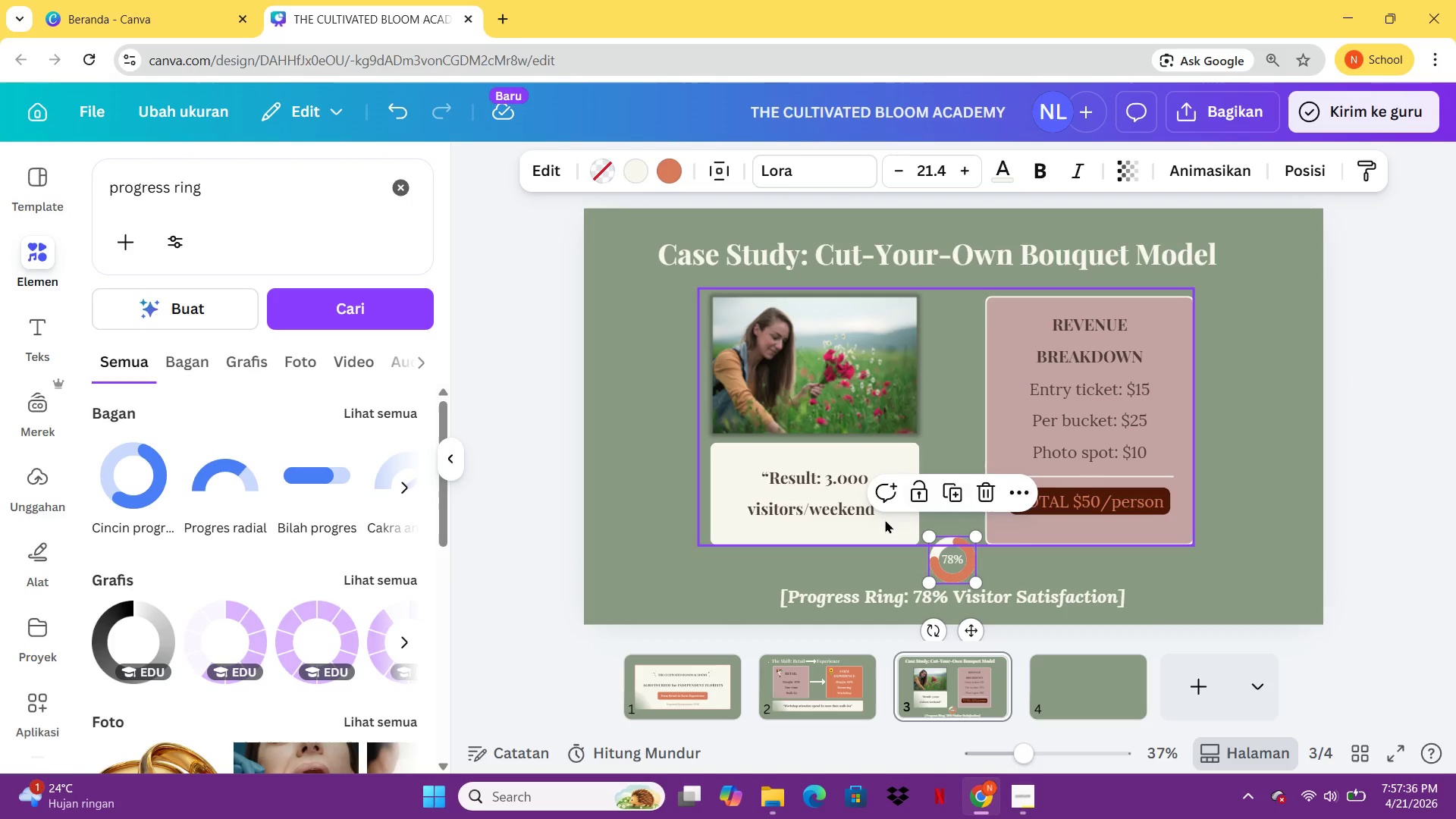 
left_click_drag(start_coordinate=[969, 569], to_coordinate=[764, 603])
 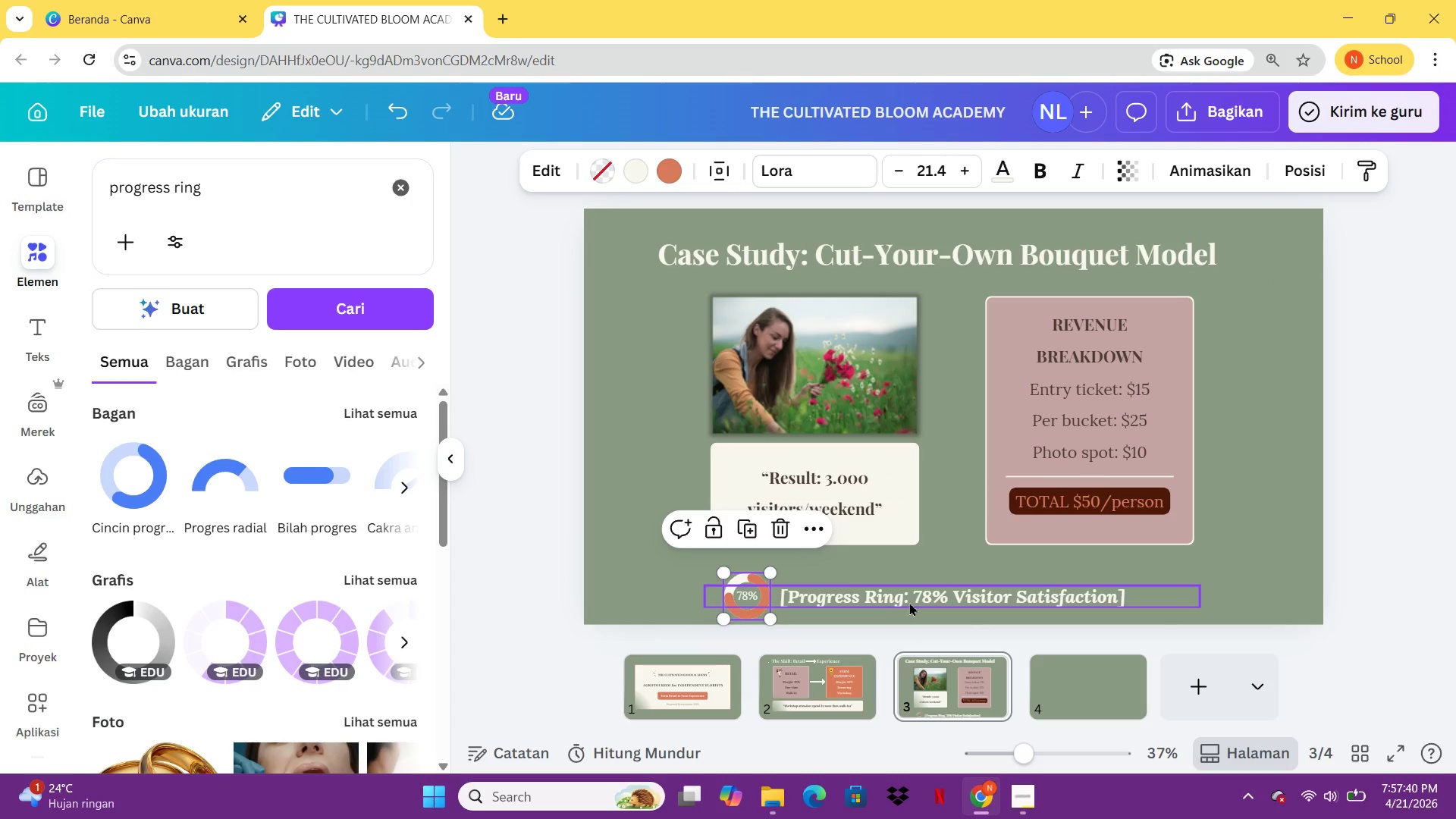 
left_click_drag(start_coordinate=[909, 602], to_coordinate=[929, 604])
 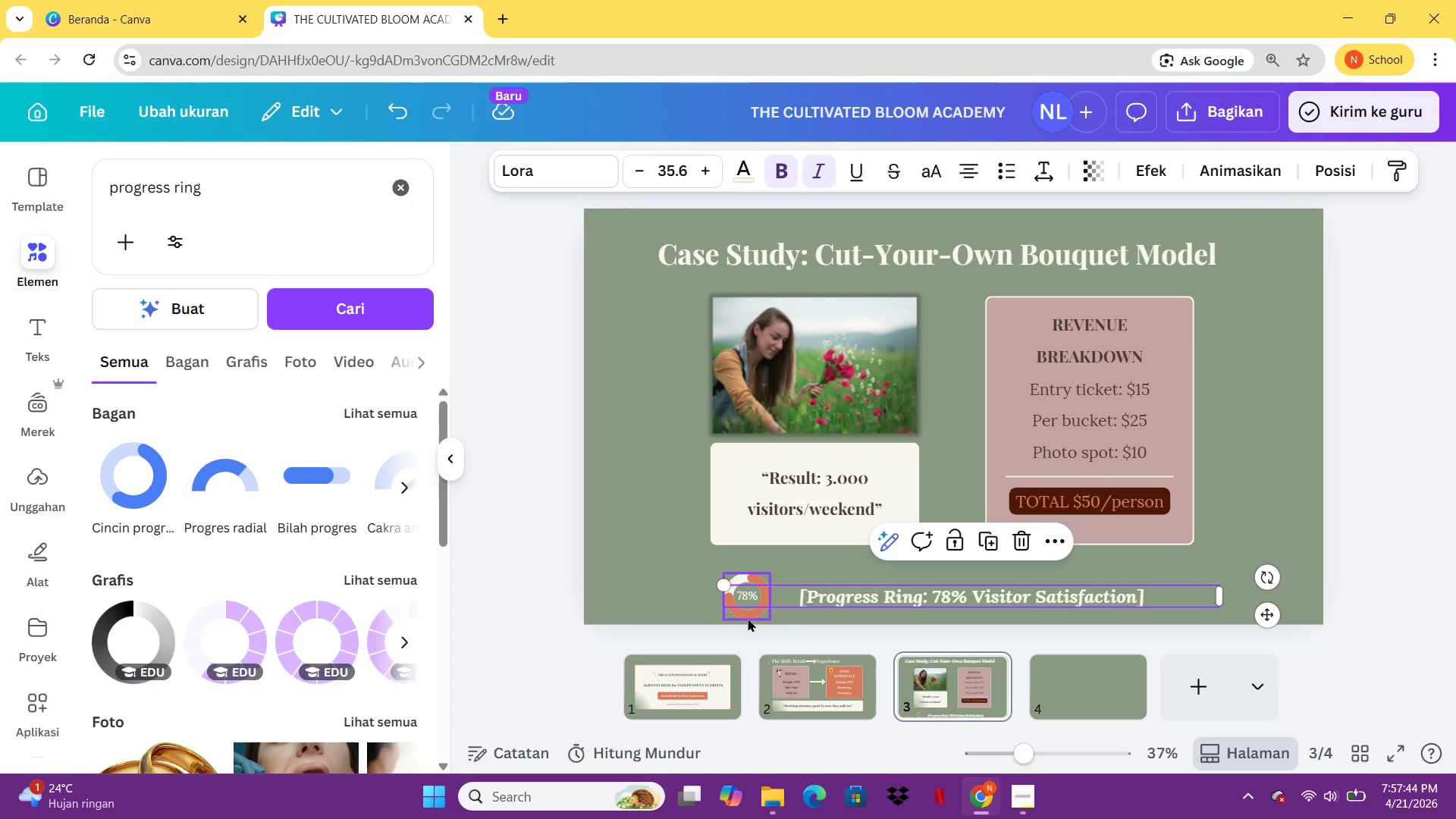 
left_click_drag(start_coordinate=[748, 618], to_coordinate=[777, 601])
 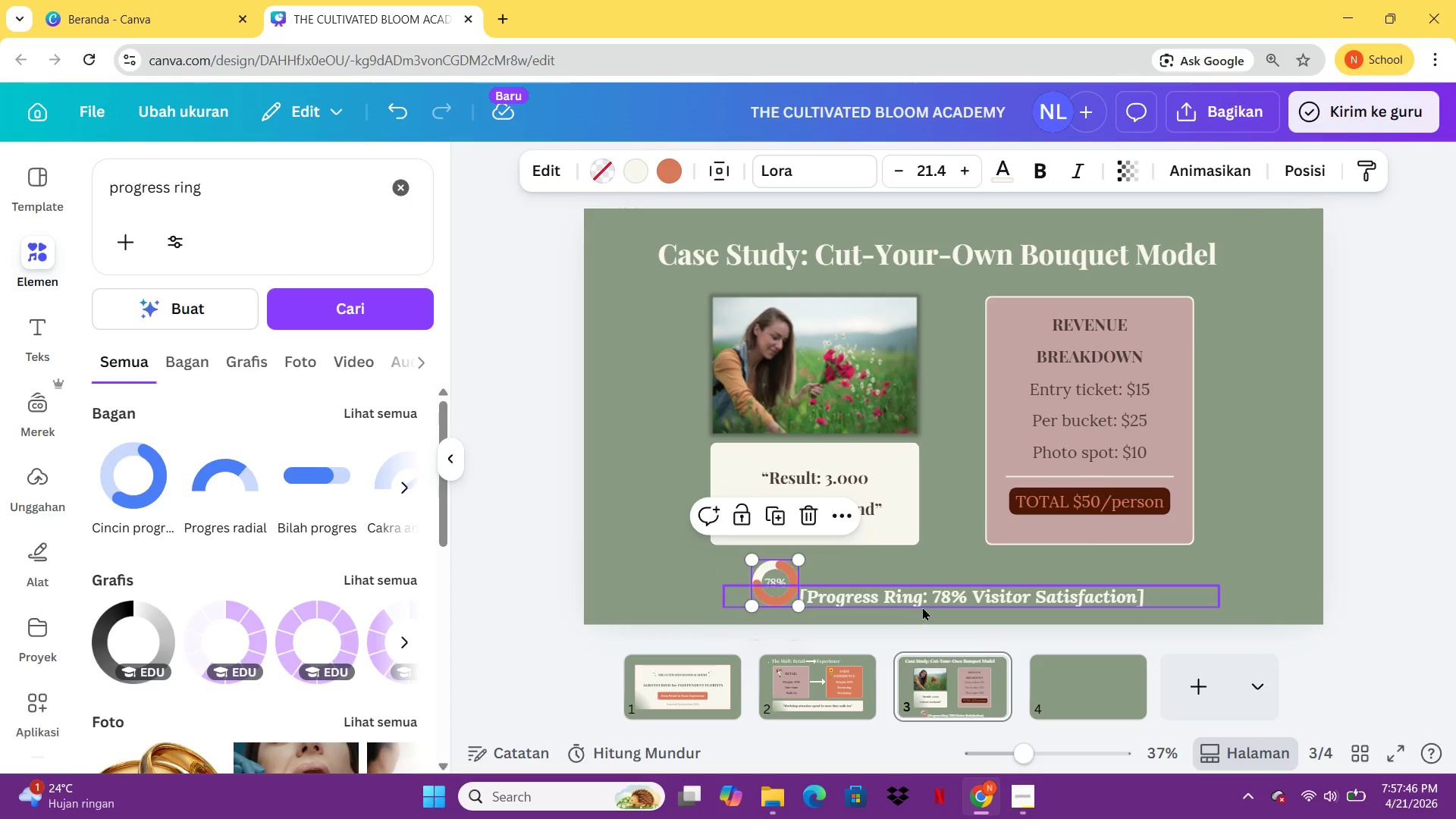 
left_click_drag(start_coordinate=[925, 602], to_coordinate=[926, 587])
 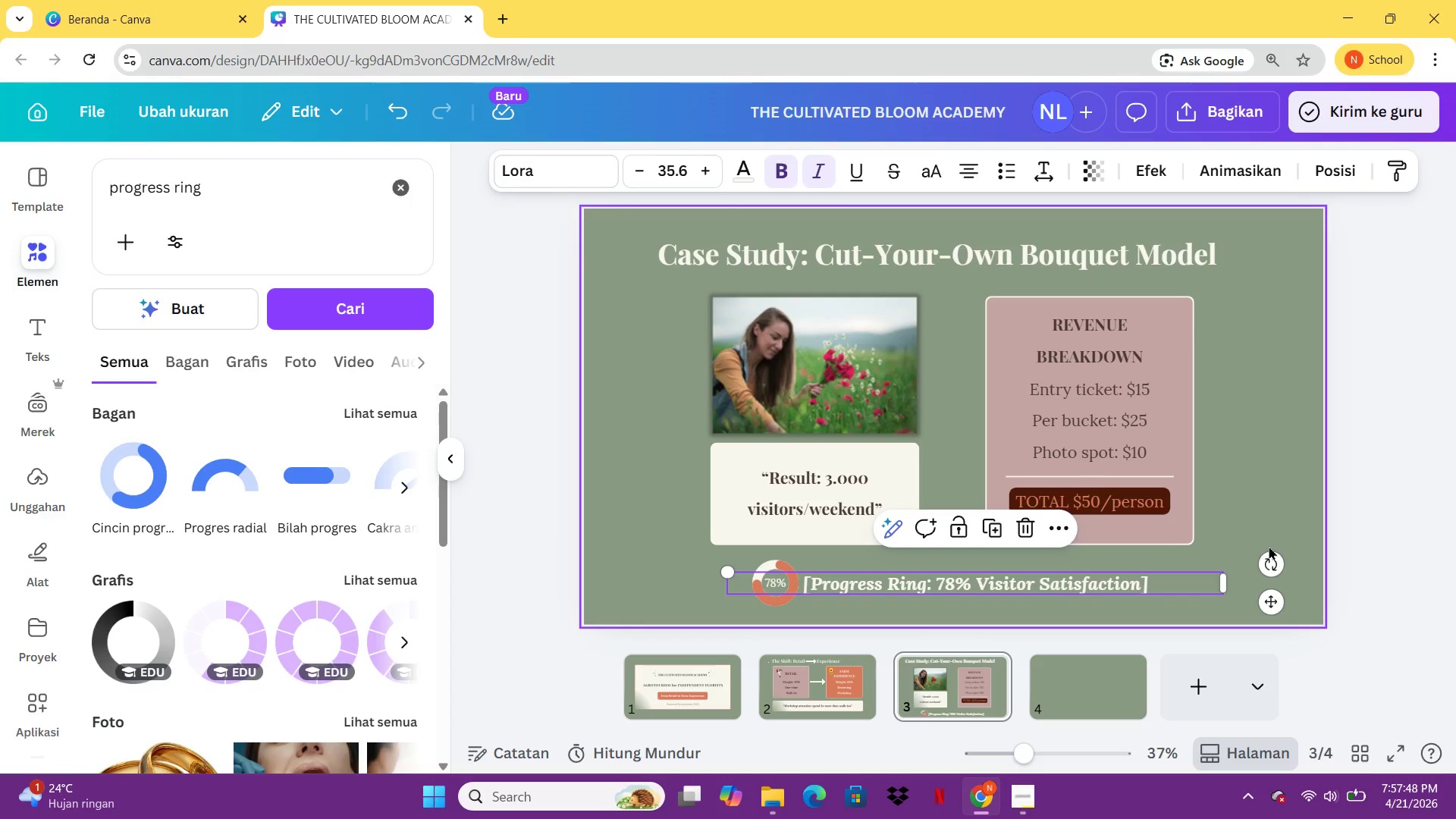 
left_click([1386, 517])
 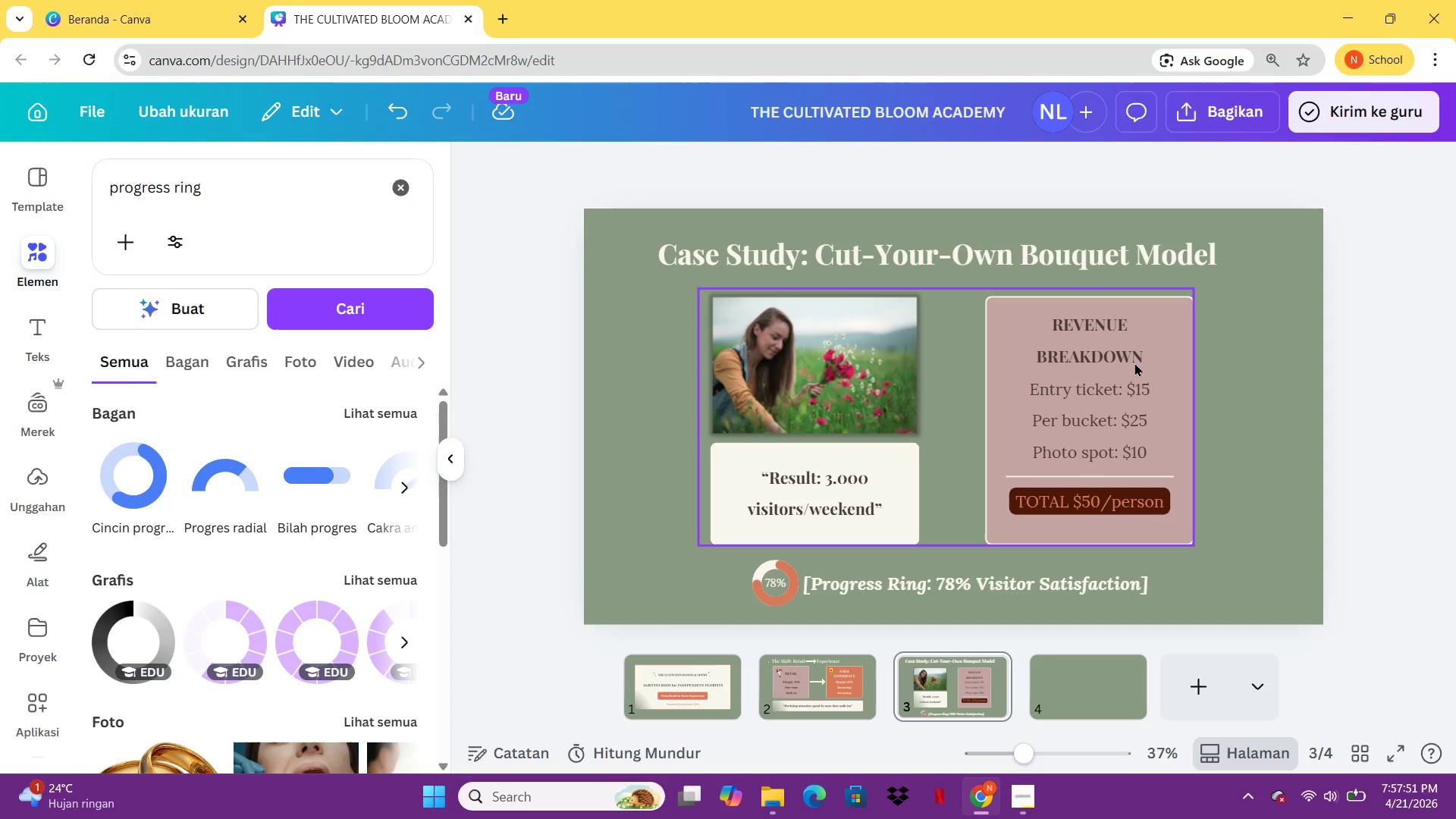 
left_click_drag(start_coordinate=[1110, 270], to_coordinate=[1127, 268])
 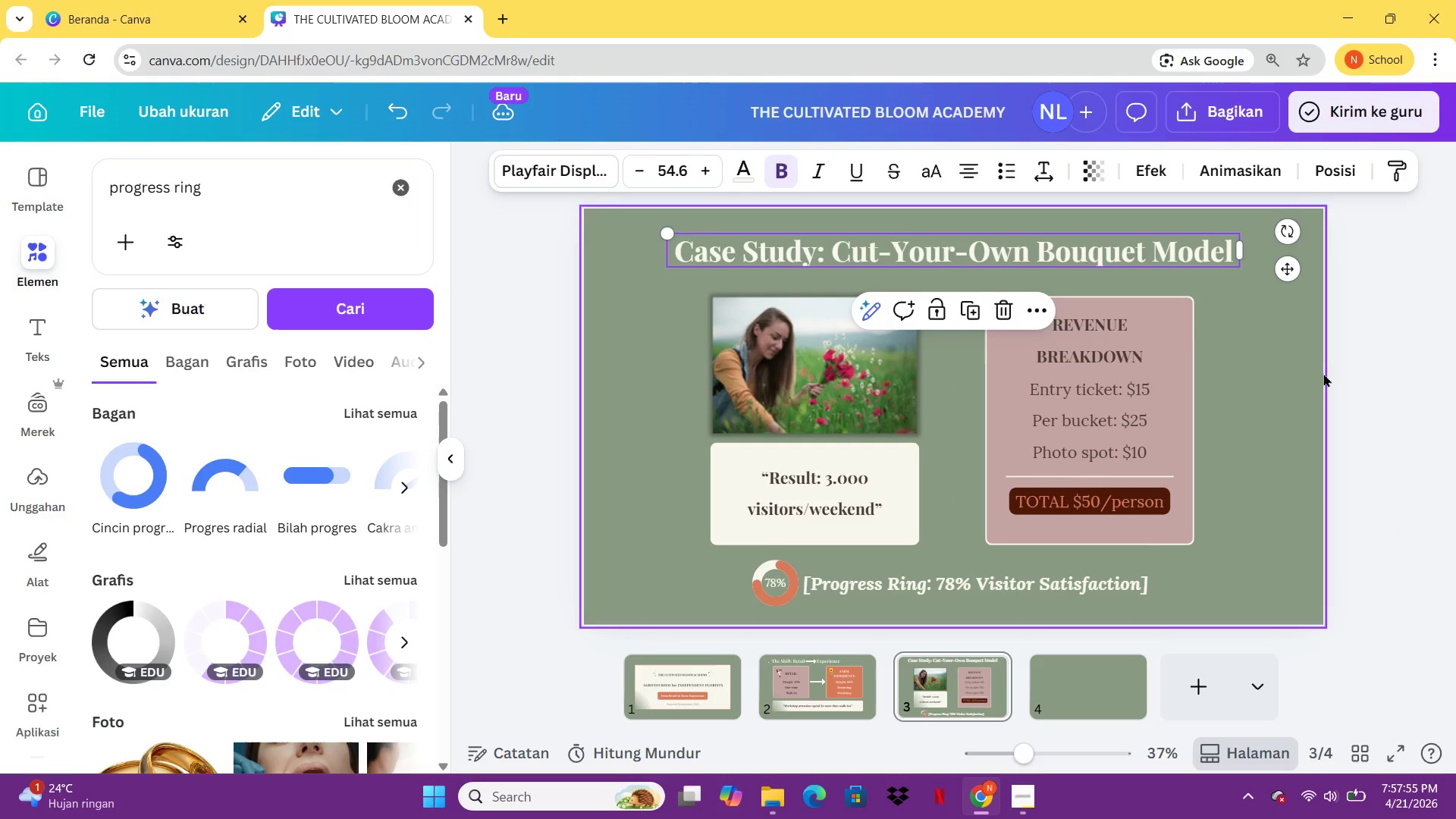 
left_click([1325, 374])
 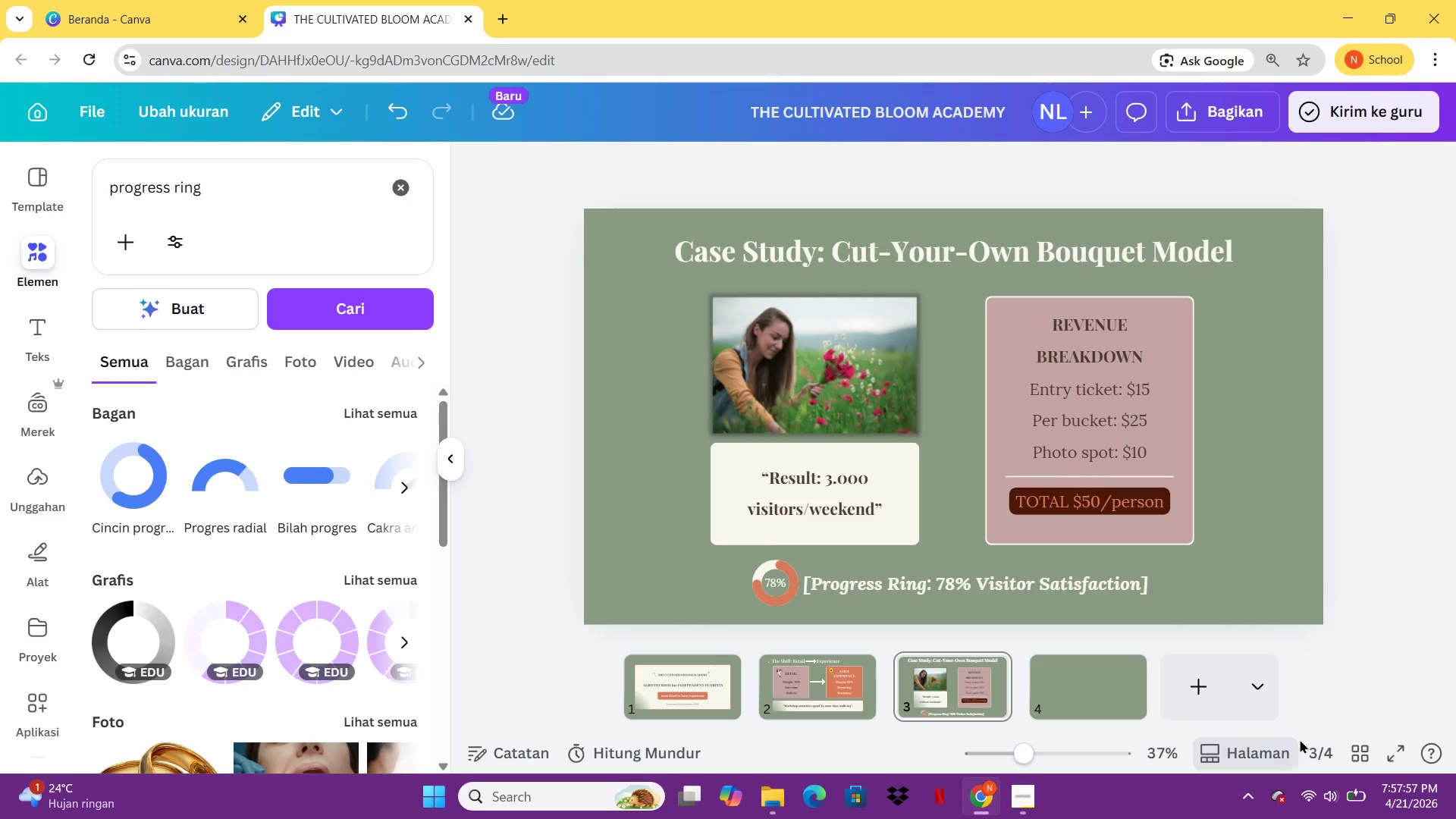 
left_click([1382, 758])
 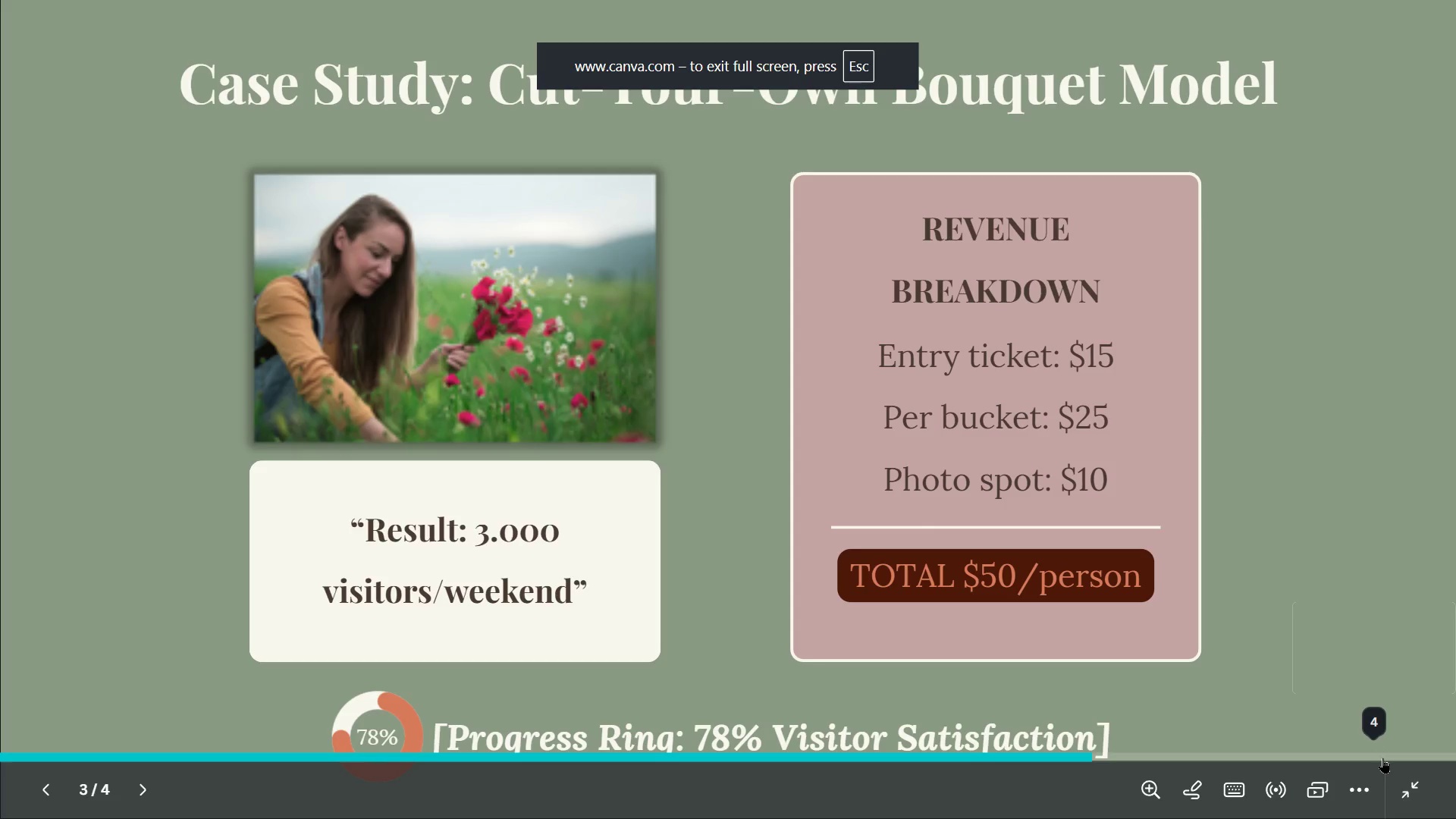 
key(Escape)
 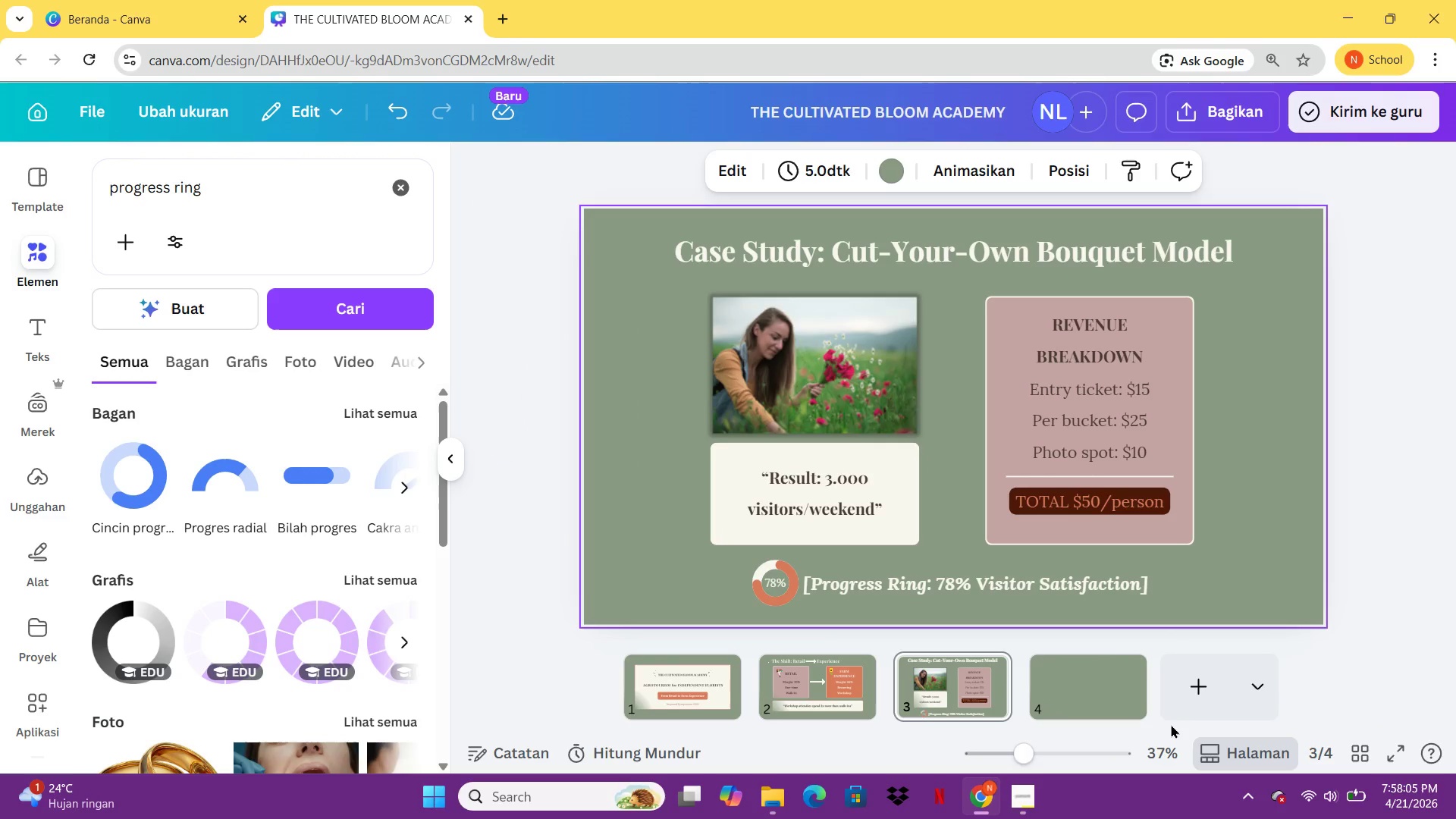 
left_click([1080, 695])
 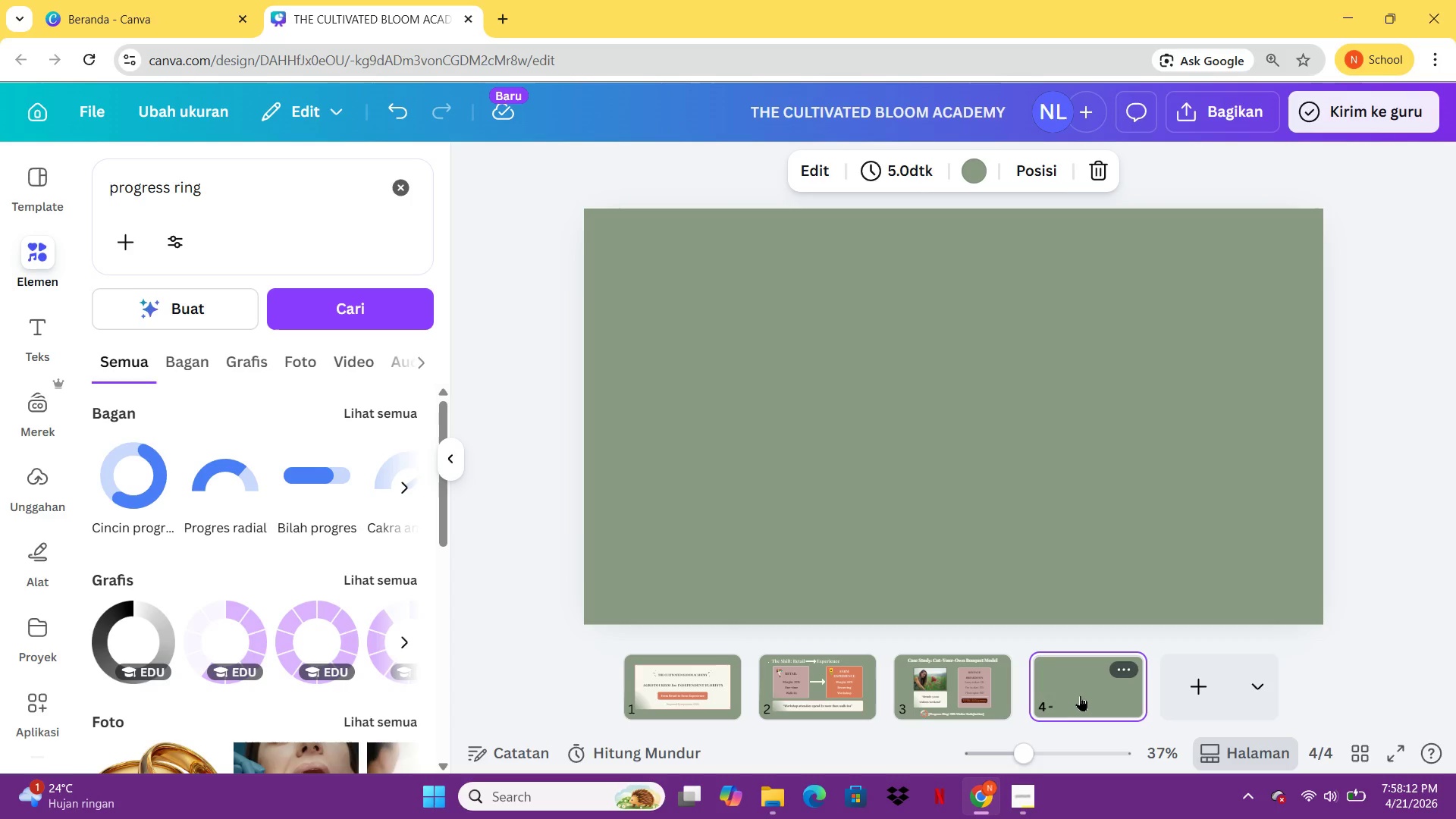 
wait(7.53)
 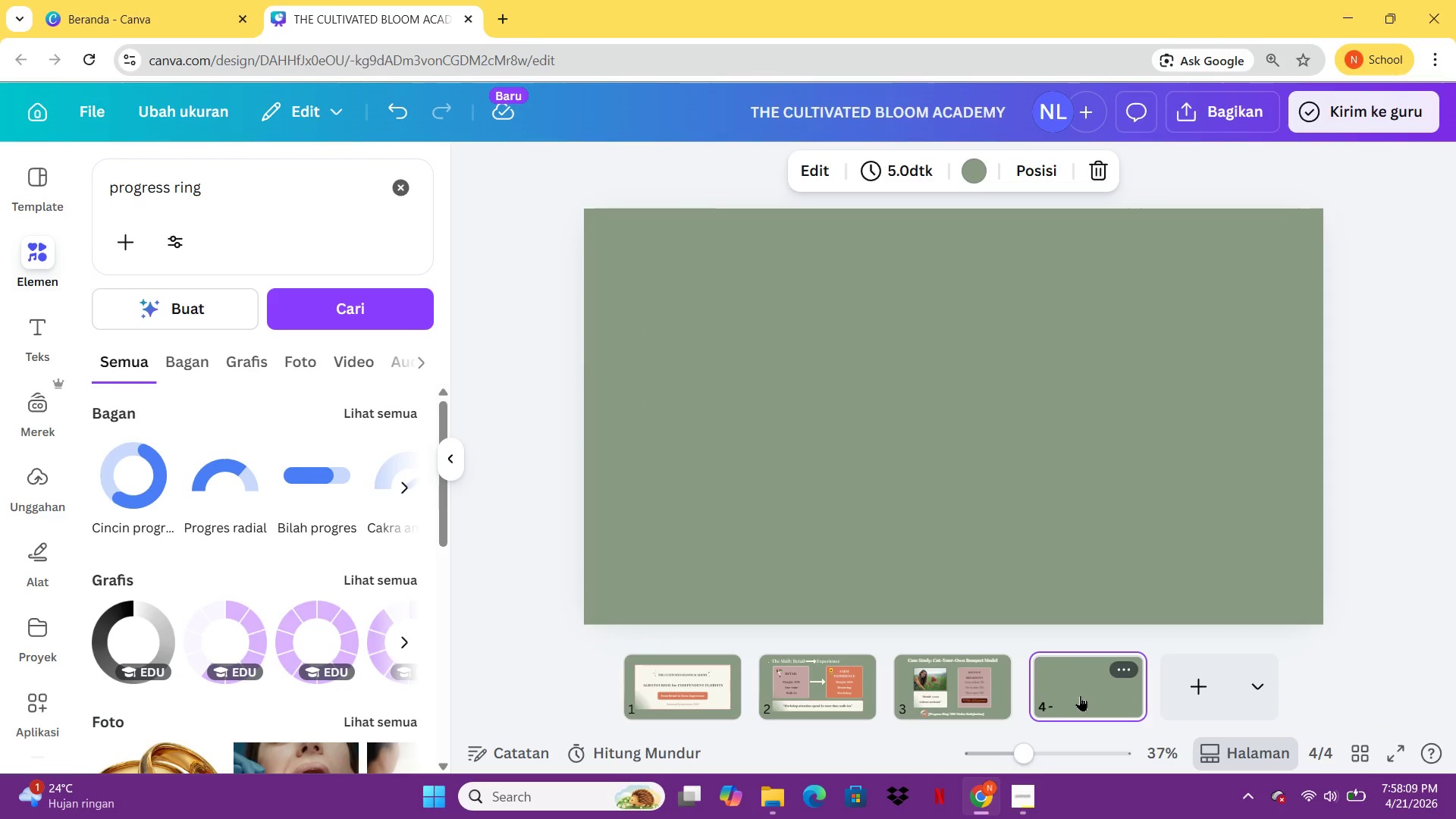 
left_click([979, 686])
 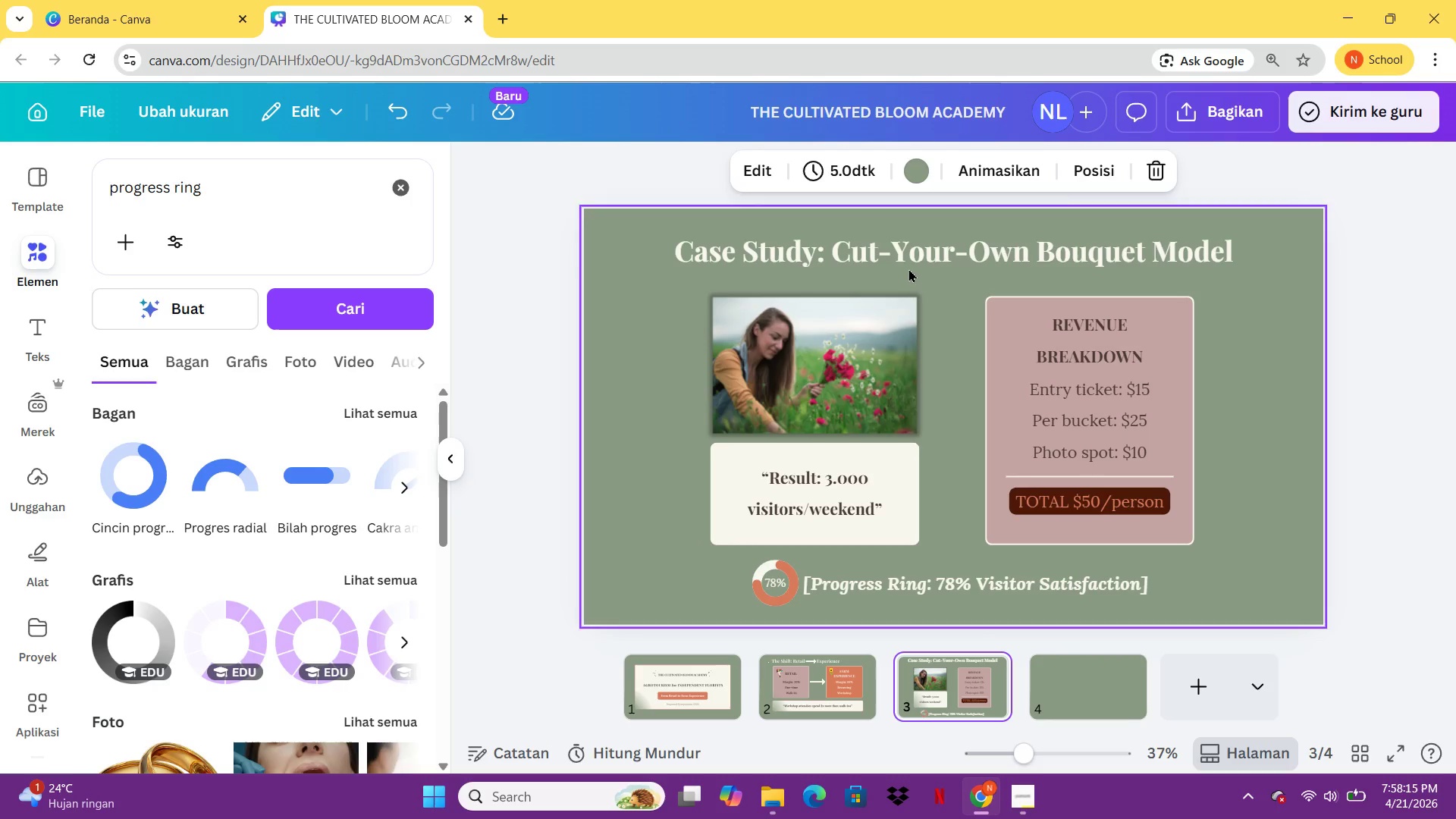 
left_click([908, 262])
 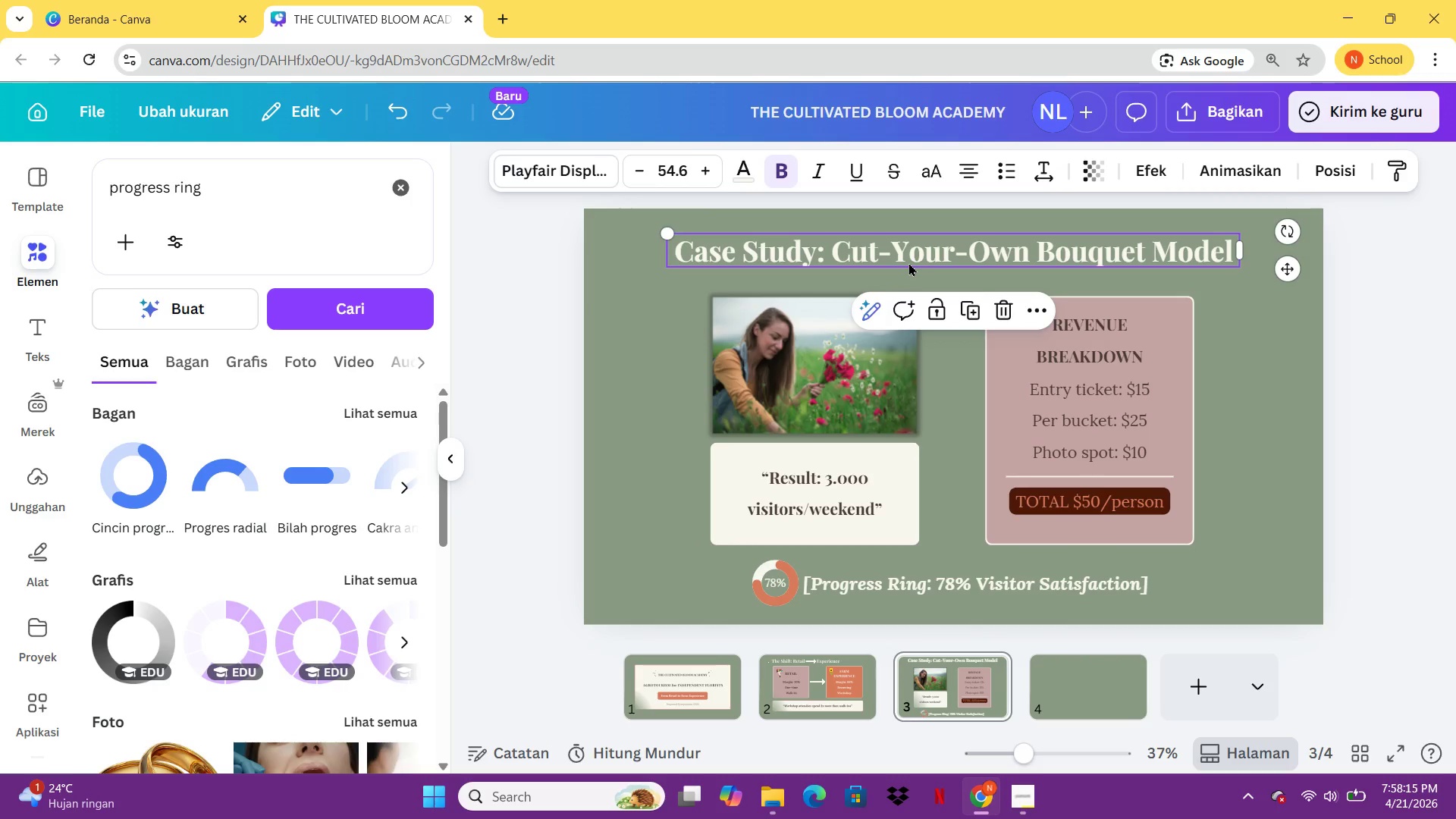 
key(Control+C)
 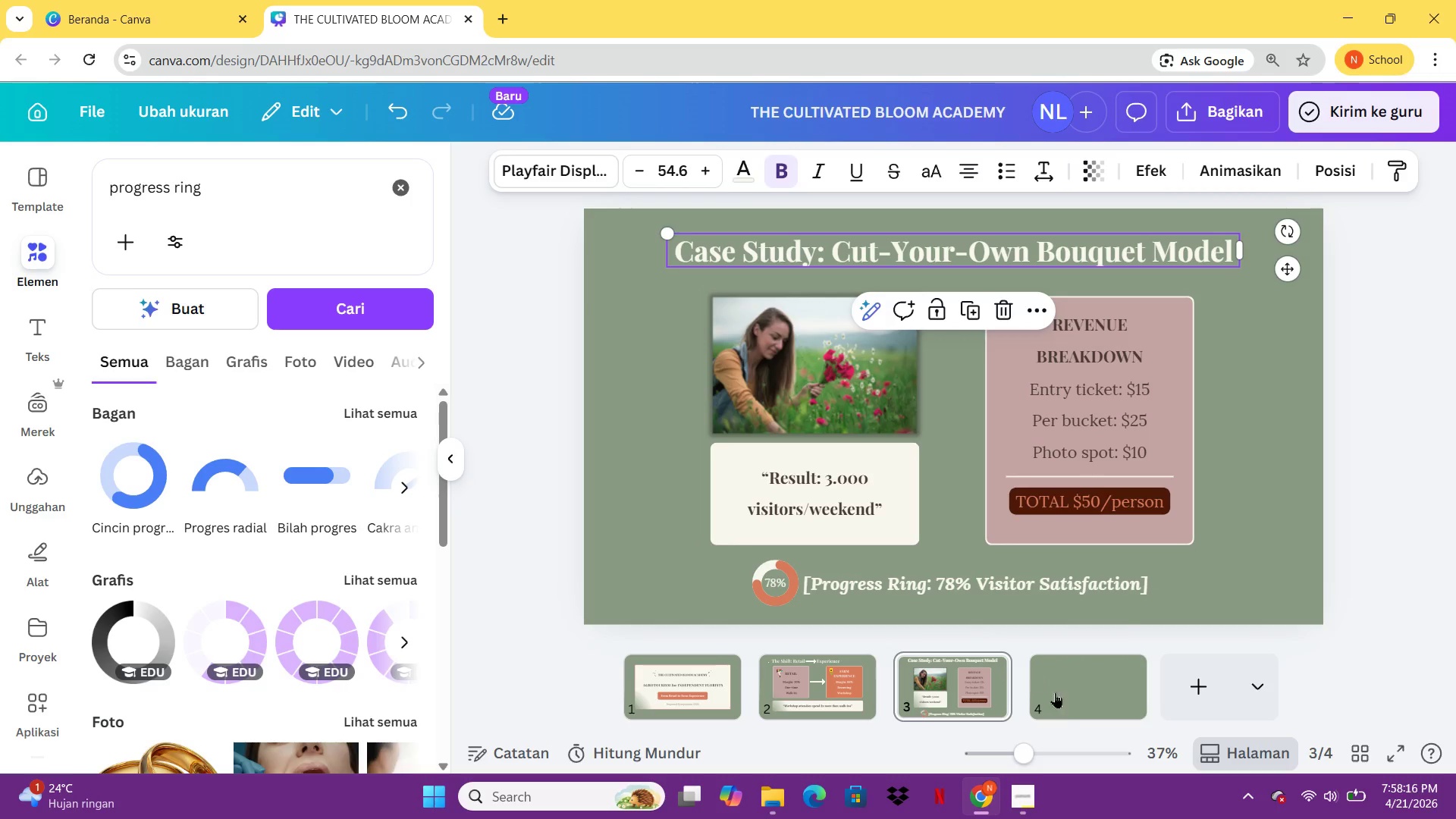 
left_click([1064, 703])
 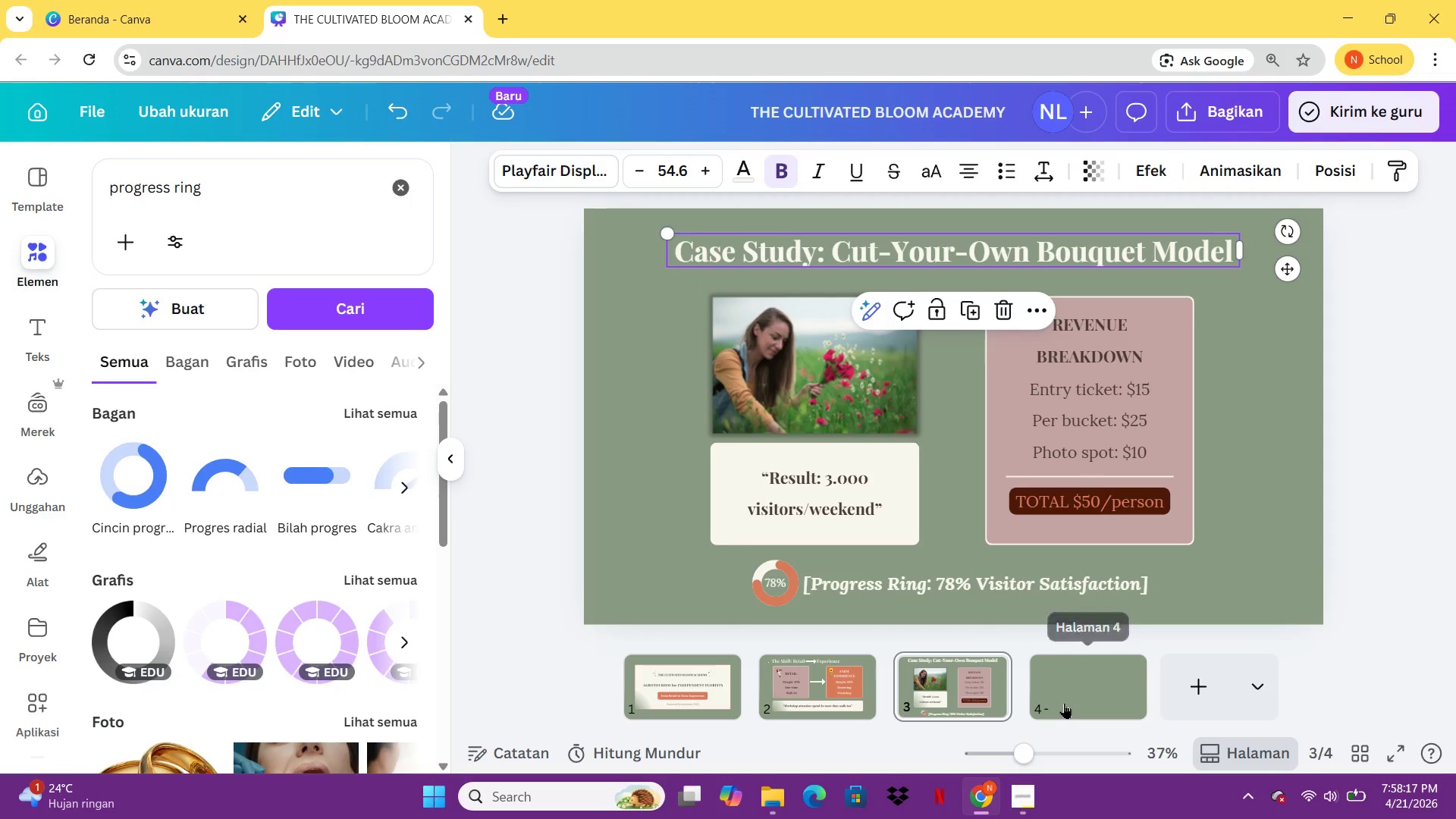 
key(Control+V)
 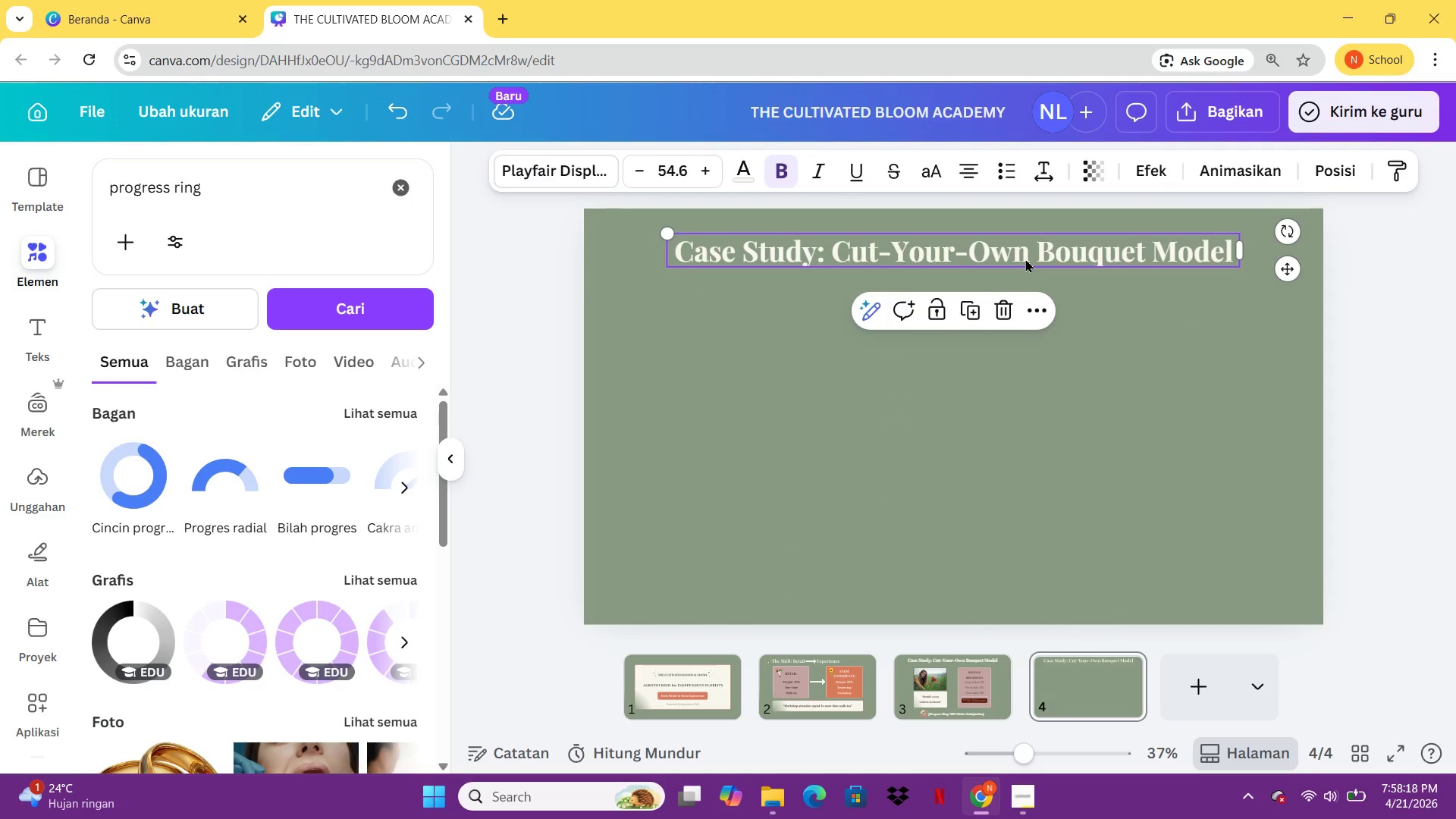 
double_click([1025, 259])
 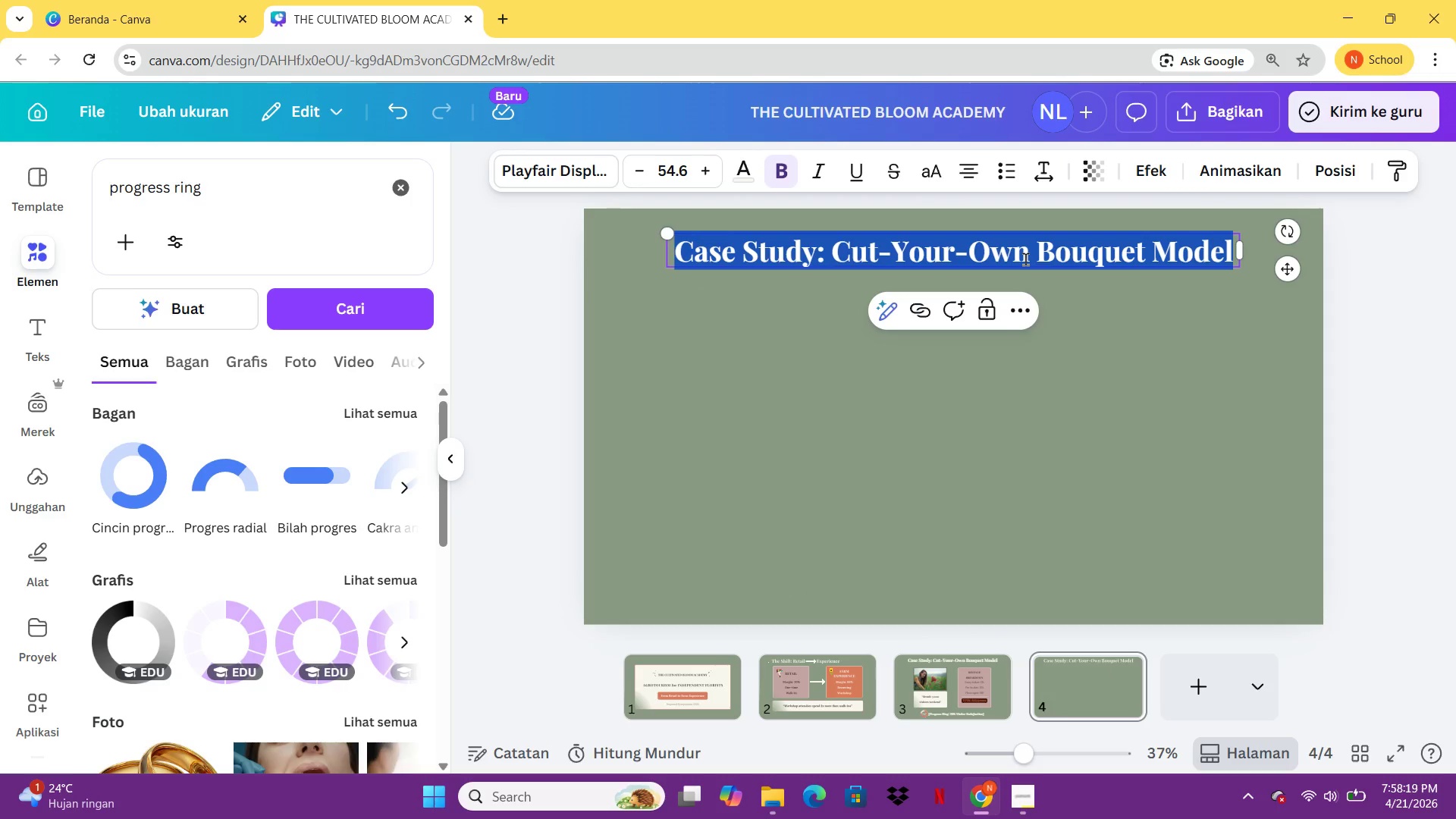 
type(Revenue Comap)
key(Backspace)
key(Backspace)
type(parison: Product vs exper)
key(Backspace)
key(Backspace)
key(Backspace)
key(Backspace)
key(Backspace)
type(Experinec)
key(Backspace)
key(Backspace)
key(Backspace)
type(ence)
 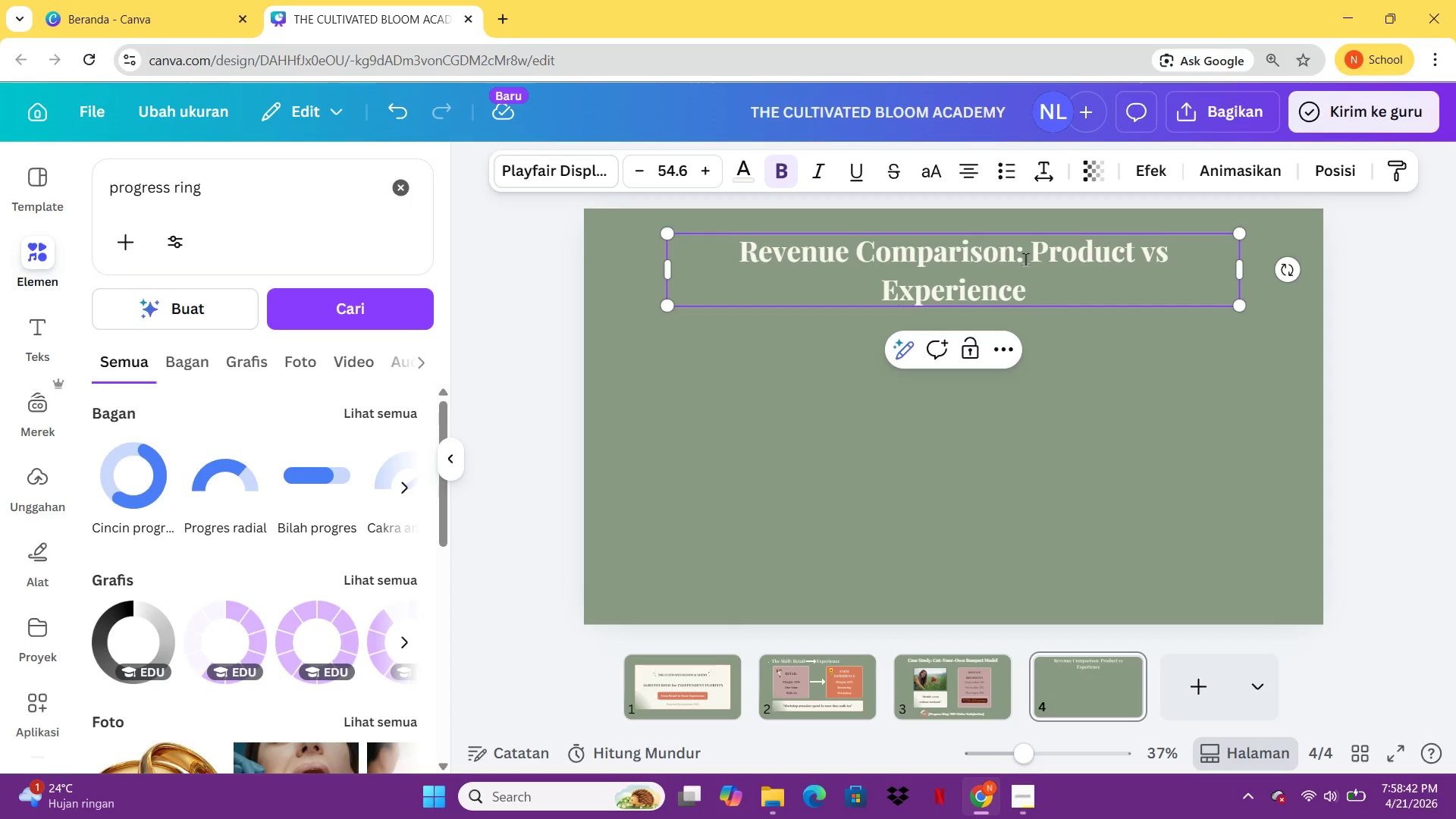 
left_click_drag(start_coordinate=[1243, 268], to_coordinate=[1303, 275])
 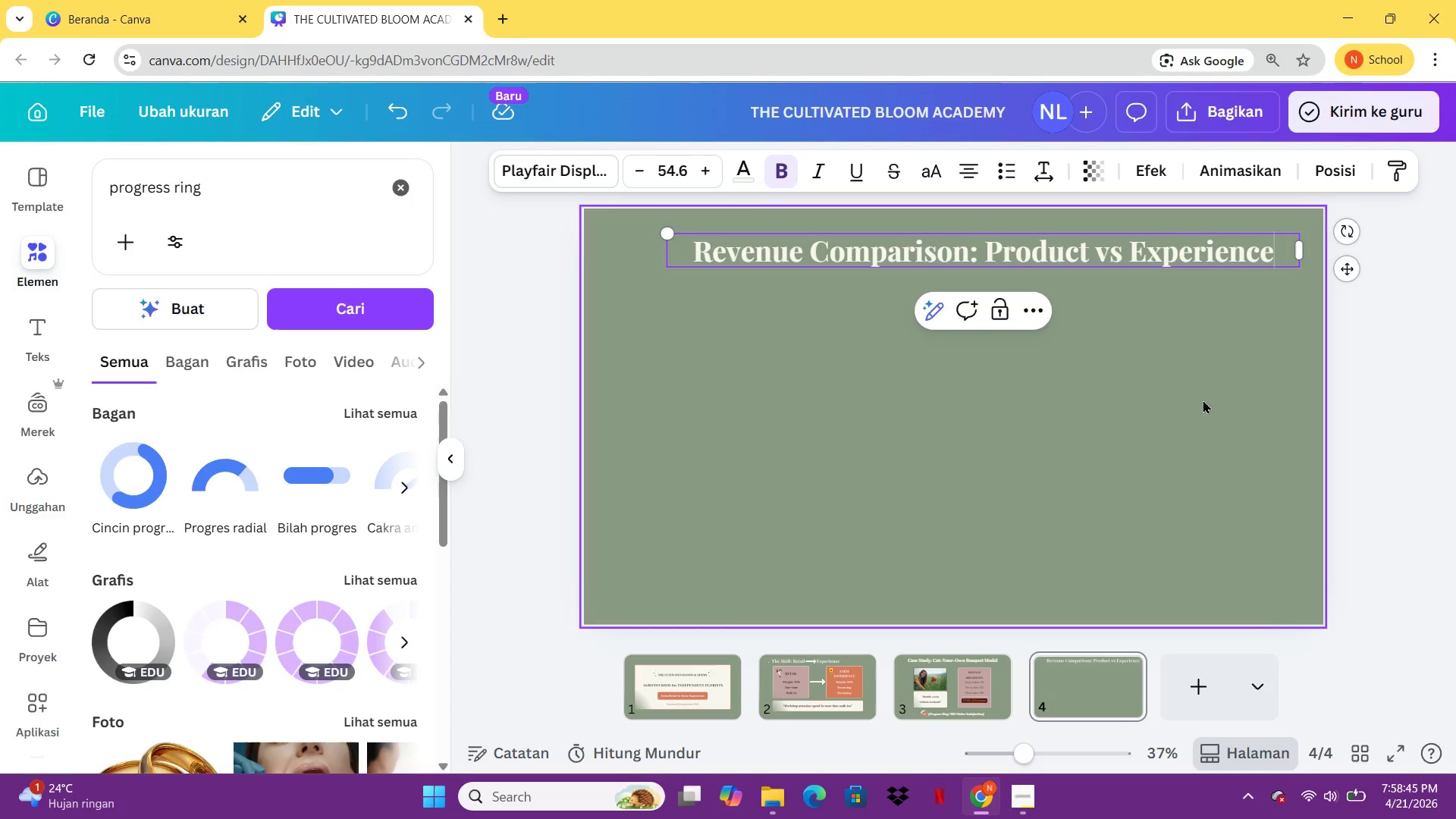 
left_click([1187, 428])
 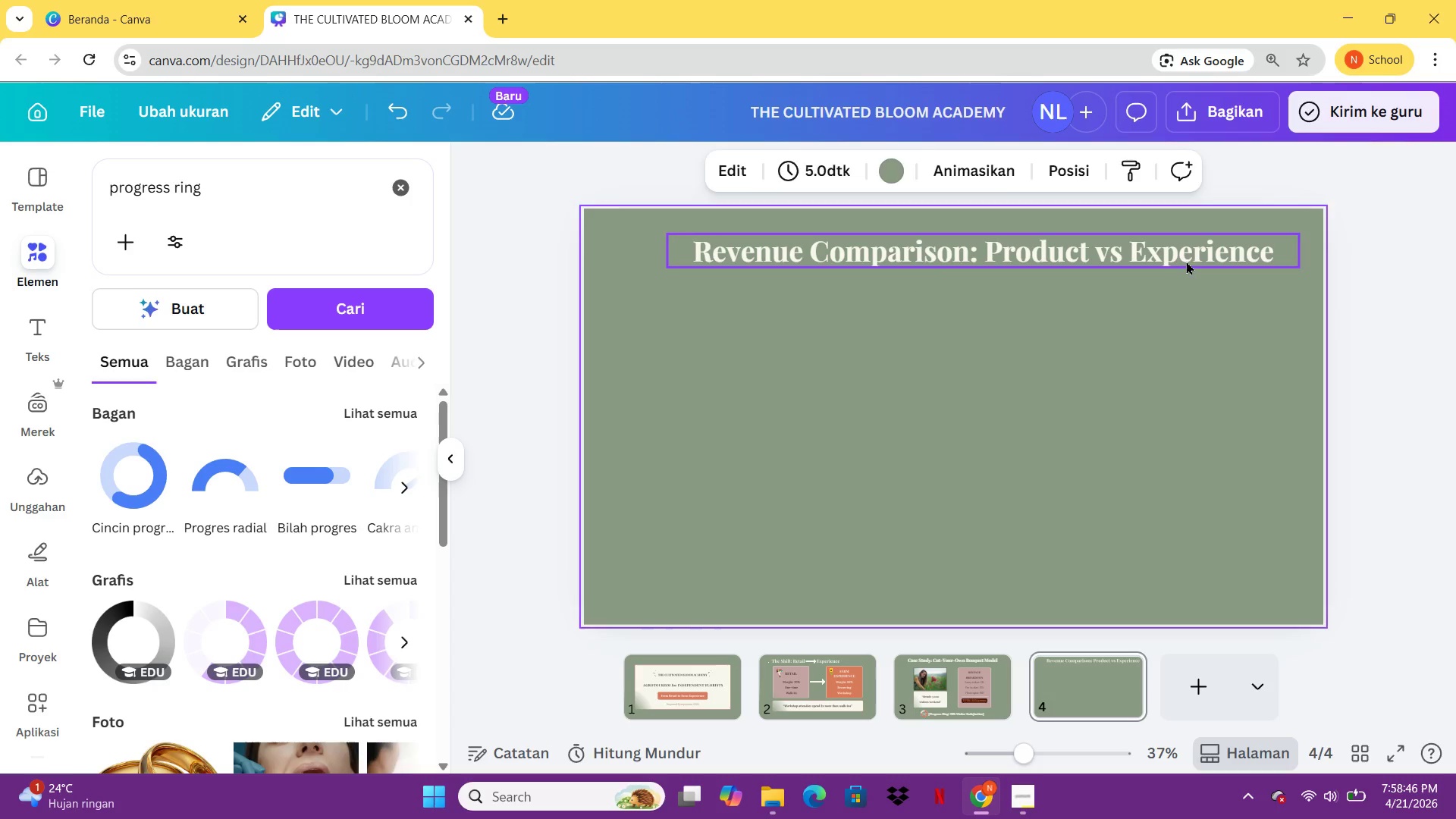 
left_click_drag(start_coordinate=[1191, 259], to_coordinate=[1160, 263])
 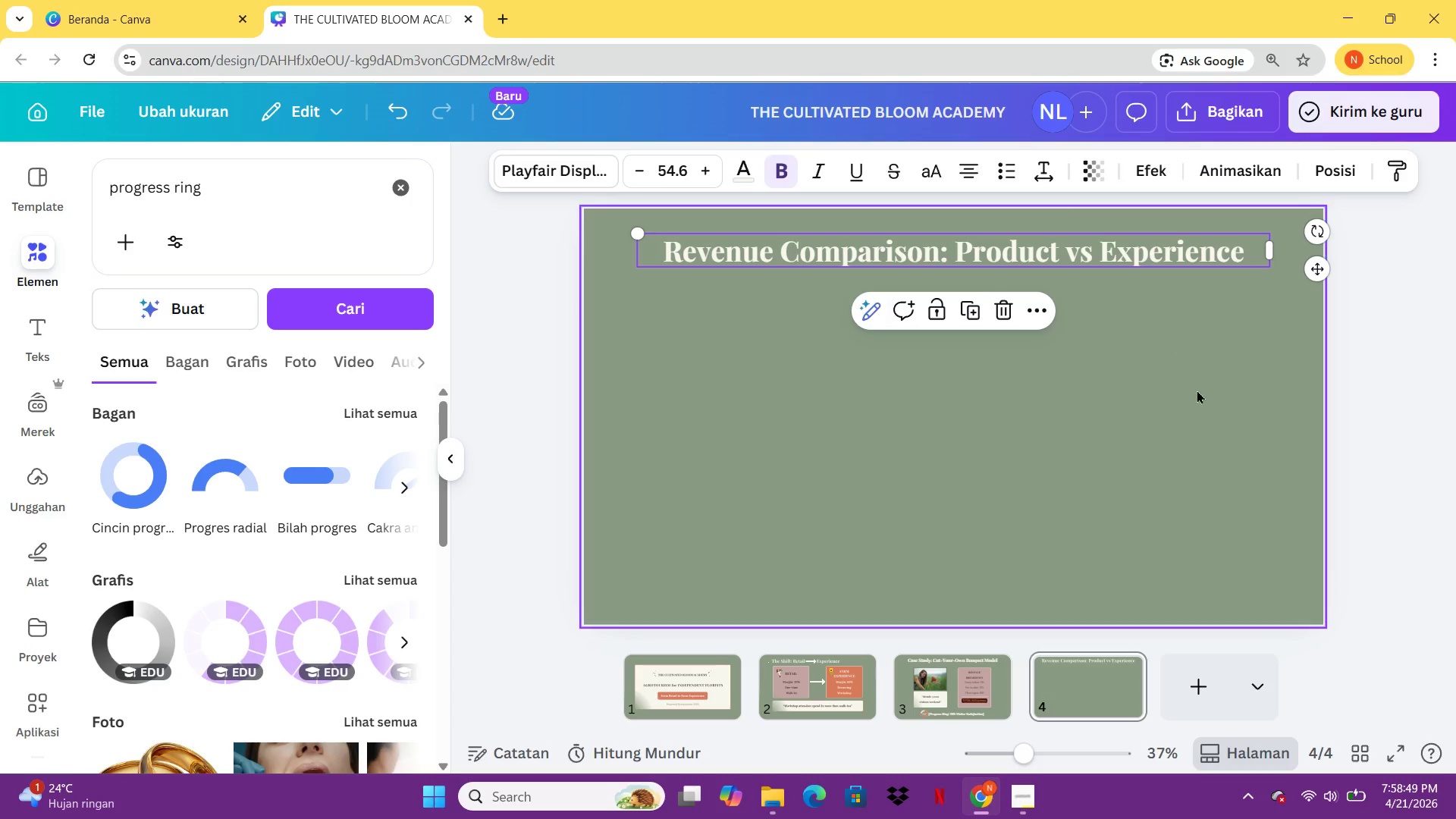 
left_click([1198, 403])
 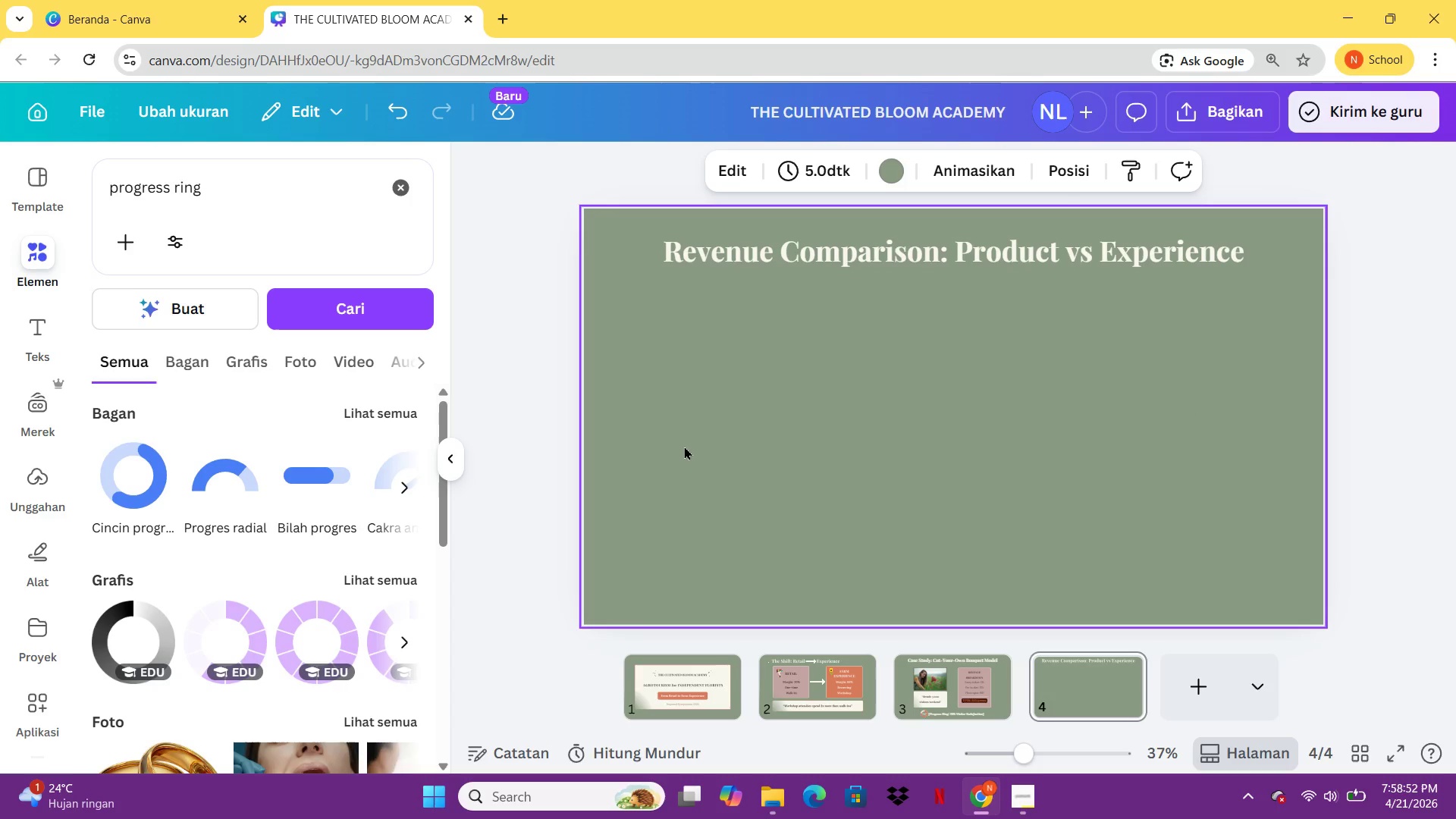 
left_click([958, 701])
 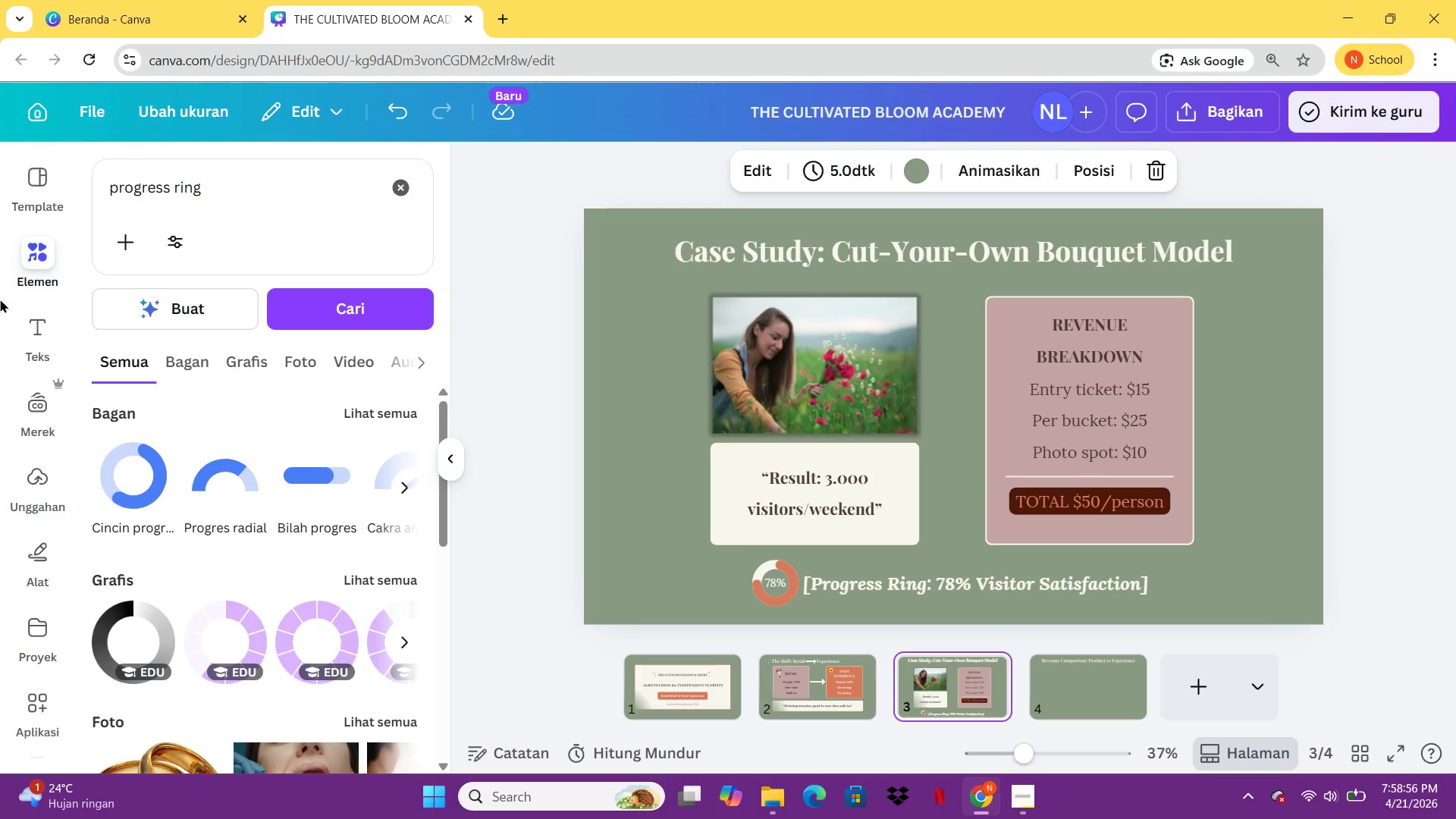 
left_click_drag(start_coordinate=[271, 167], to_coordinate=[103, 182])
 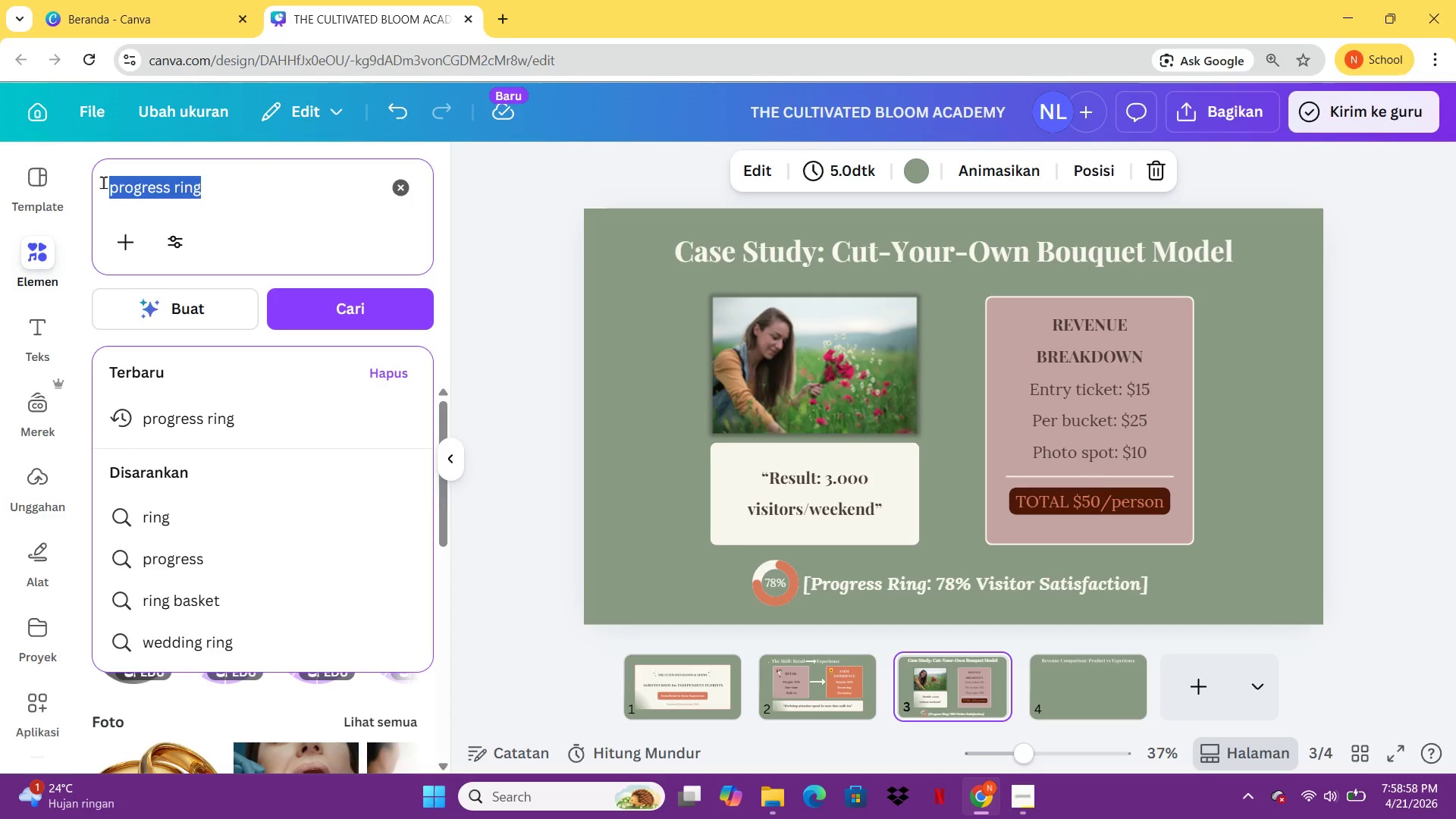 
type(f)
key(Backspace)
type(grafik)
 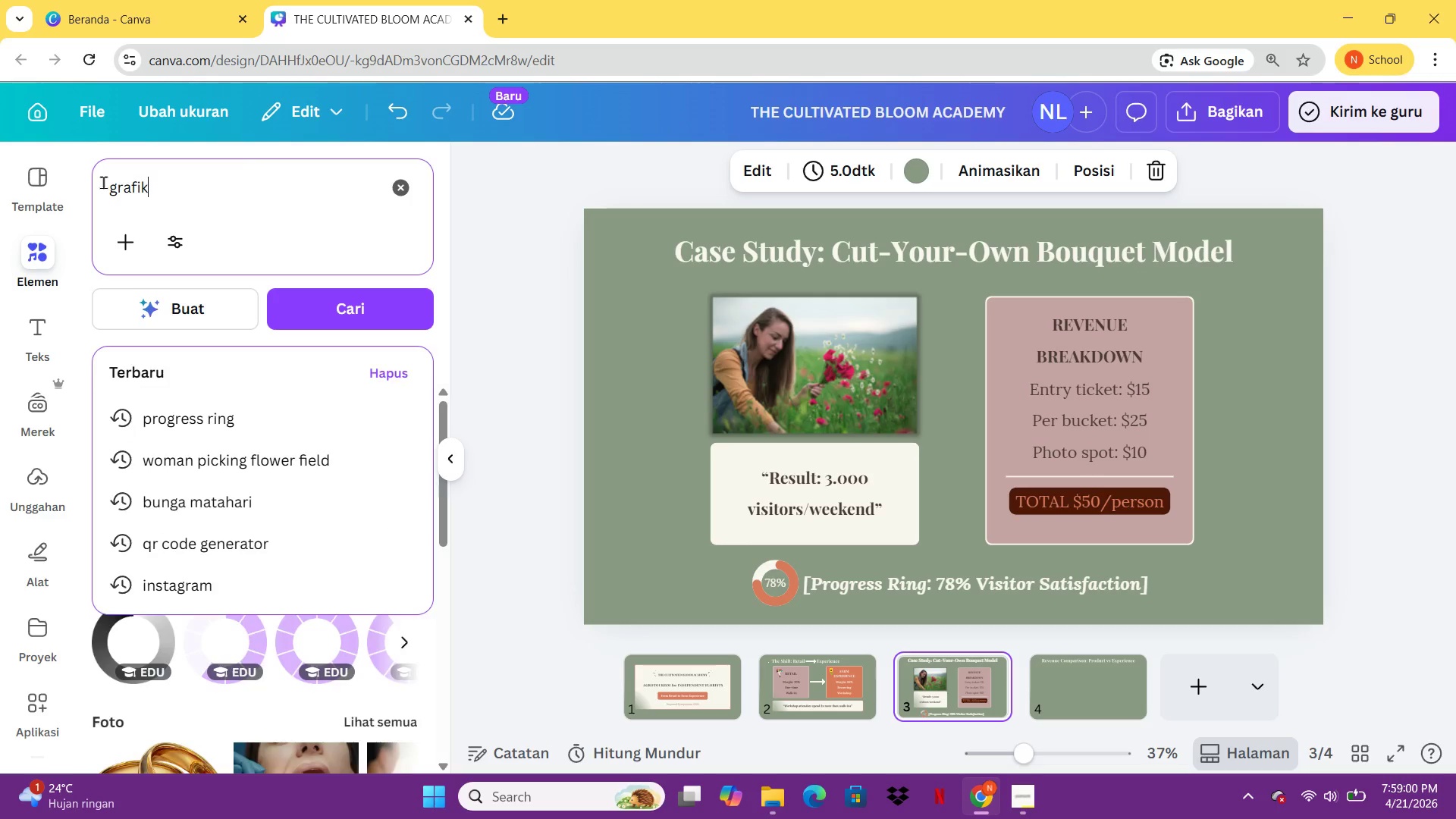 
key(Enter)
 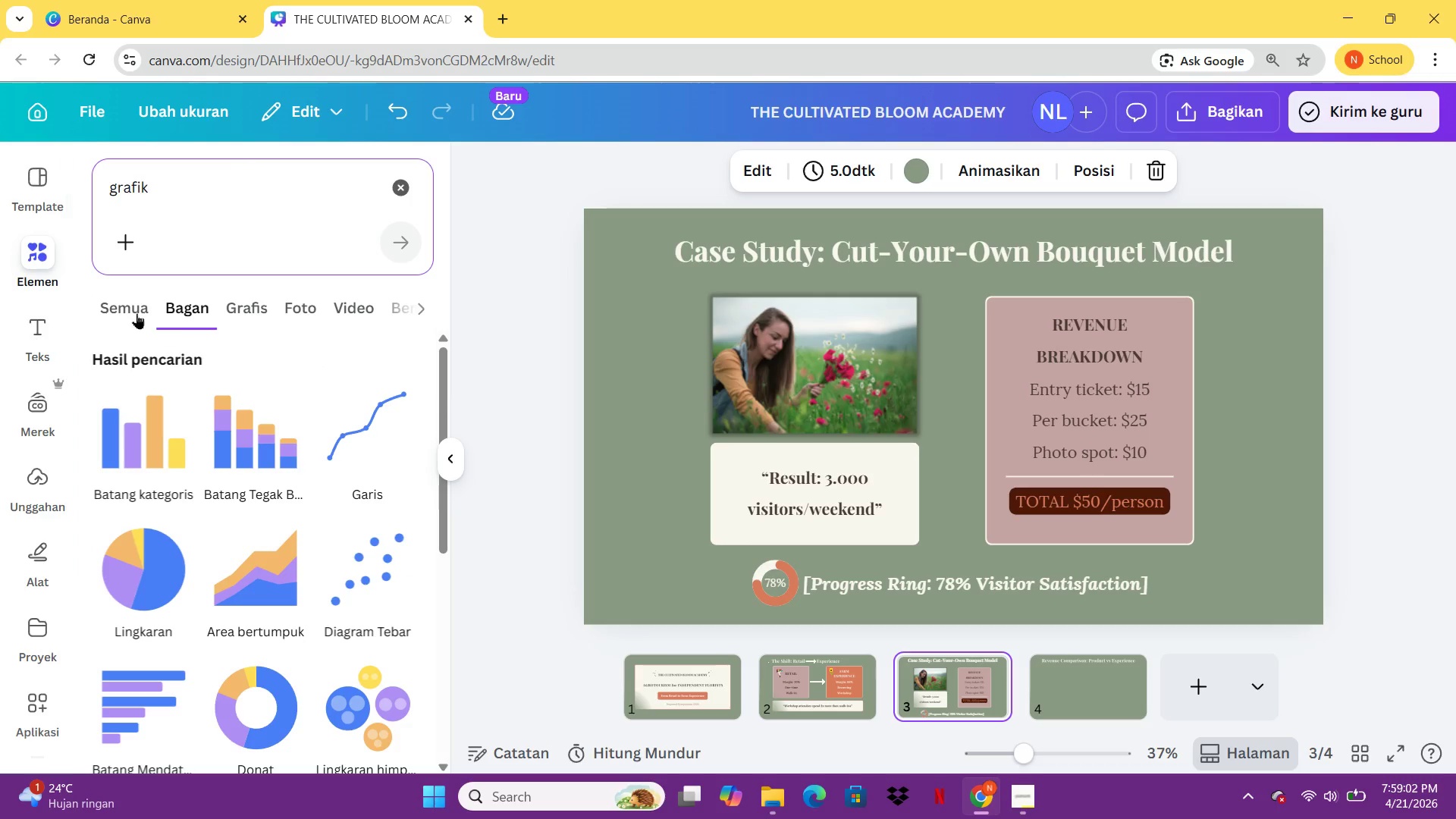 
left_click([126, 312])
 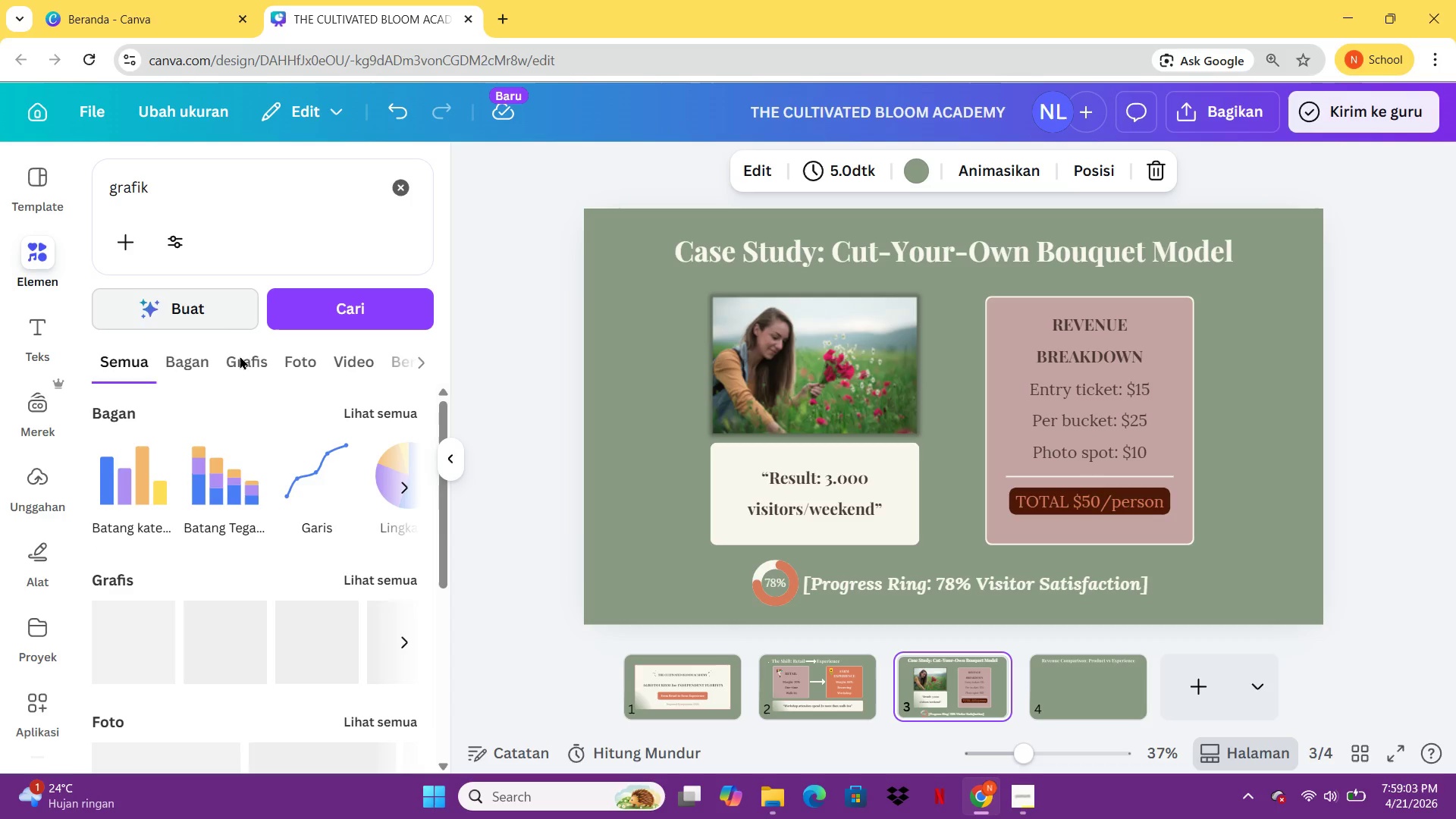 
left_click([243, 359])
 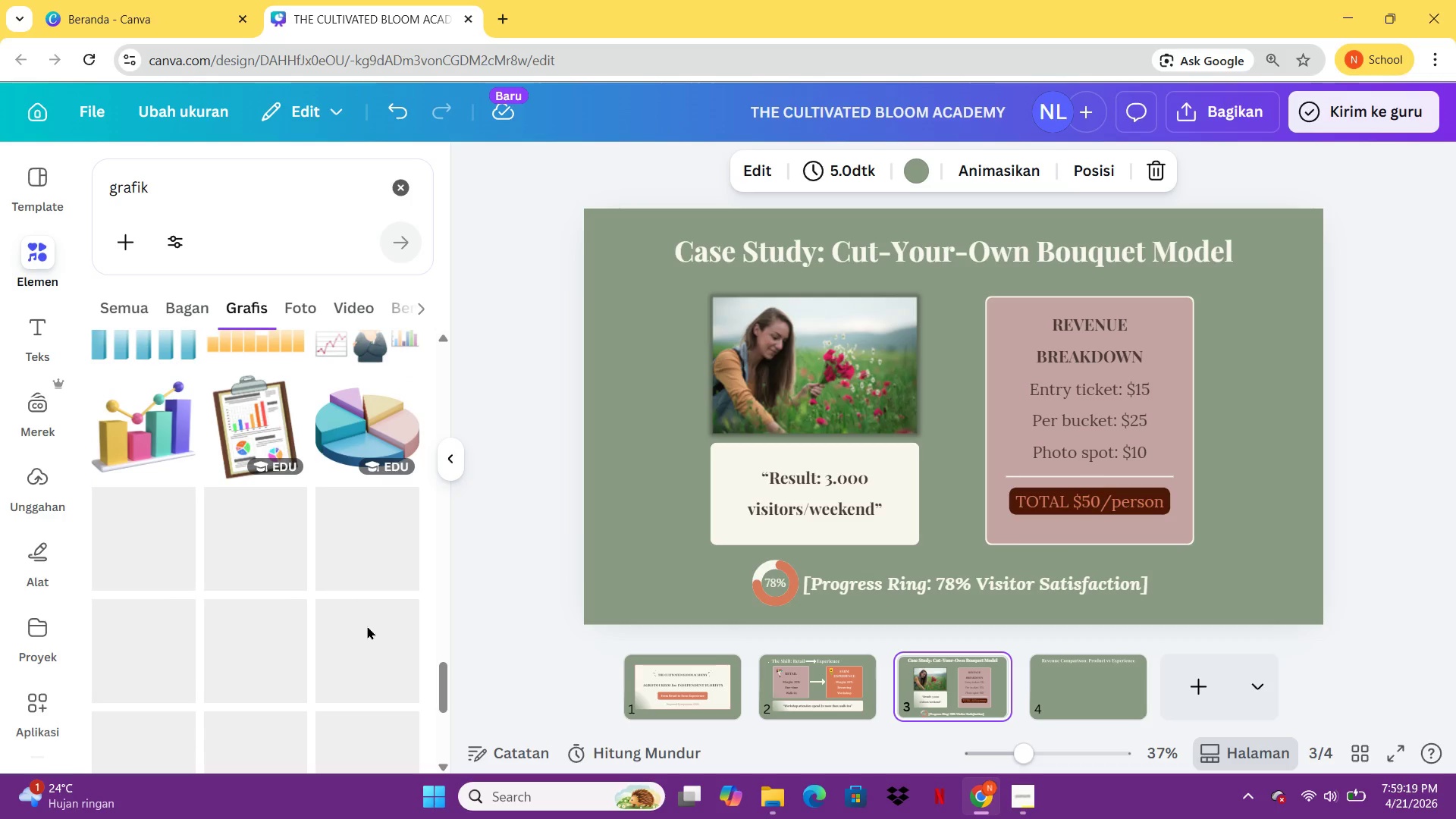 
wait(20.17)
 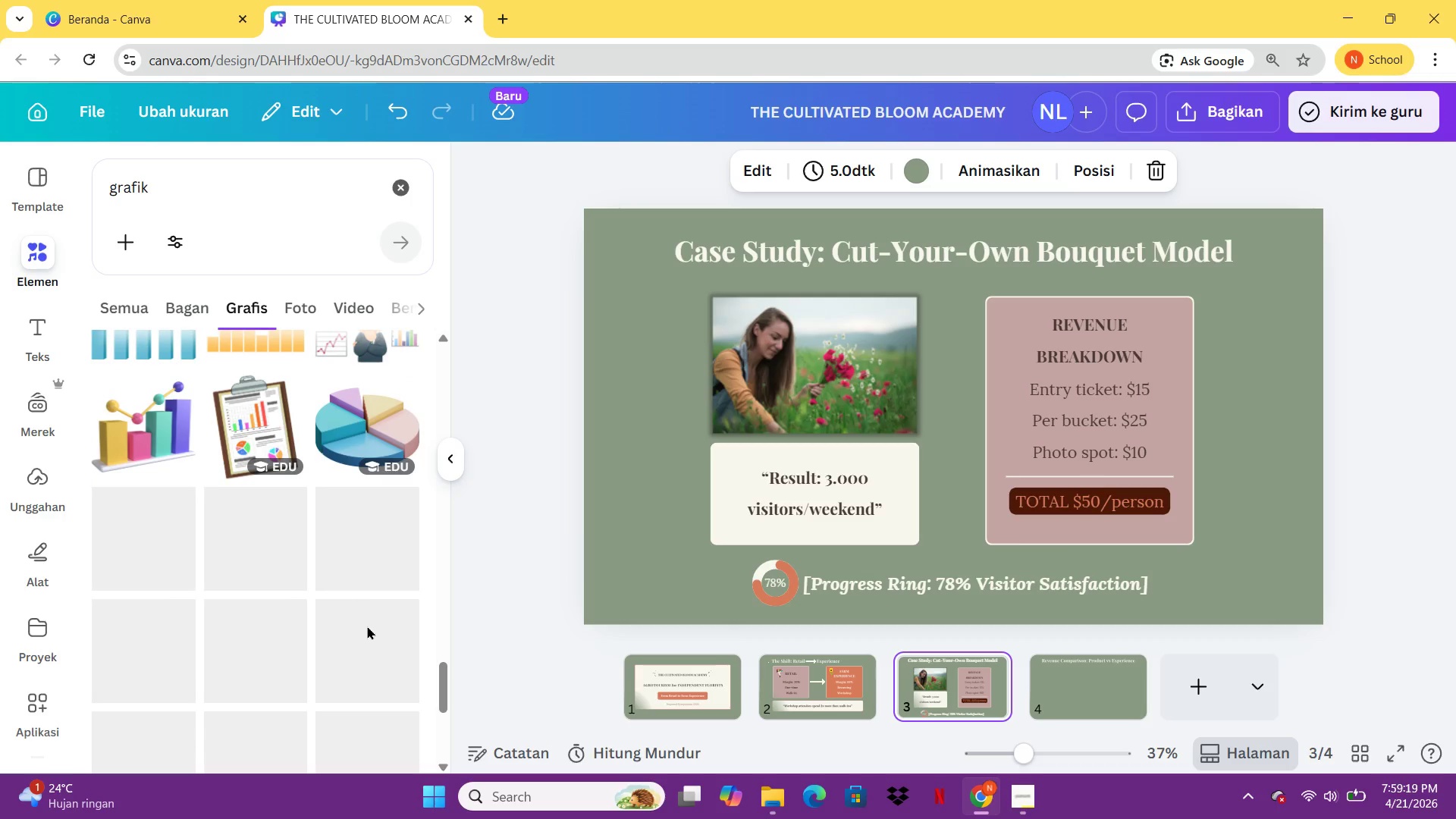 
mouse_move([287, 645])
 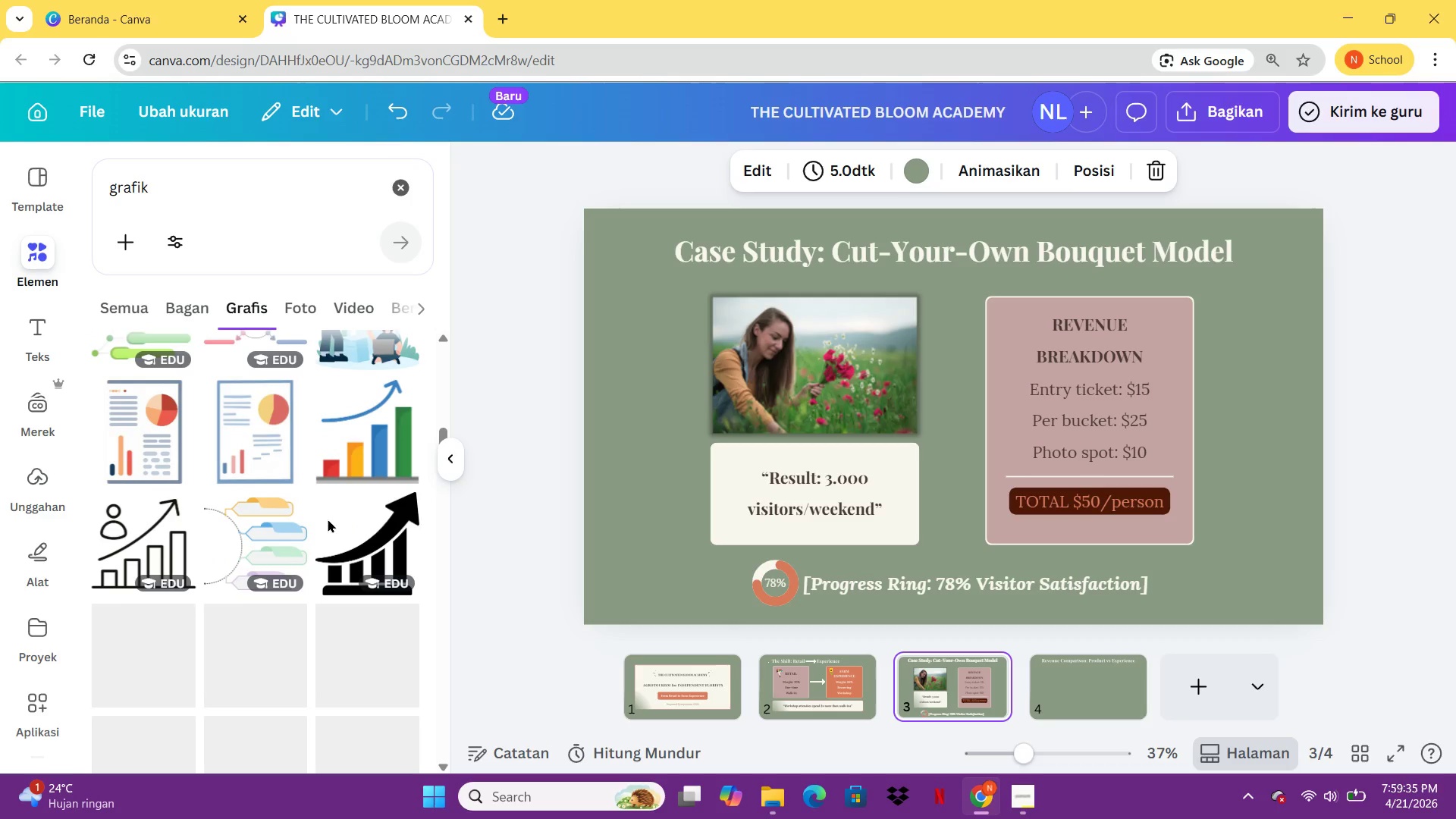 
wait(12.45)
 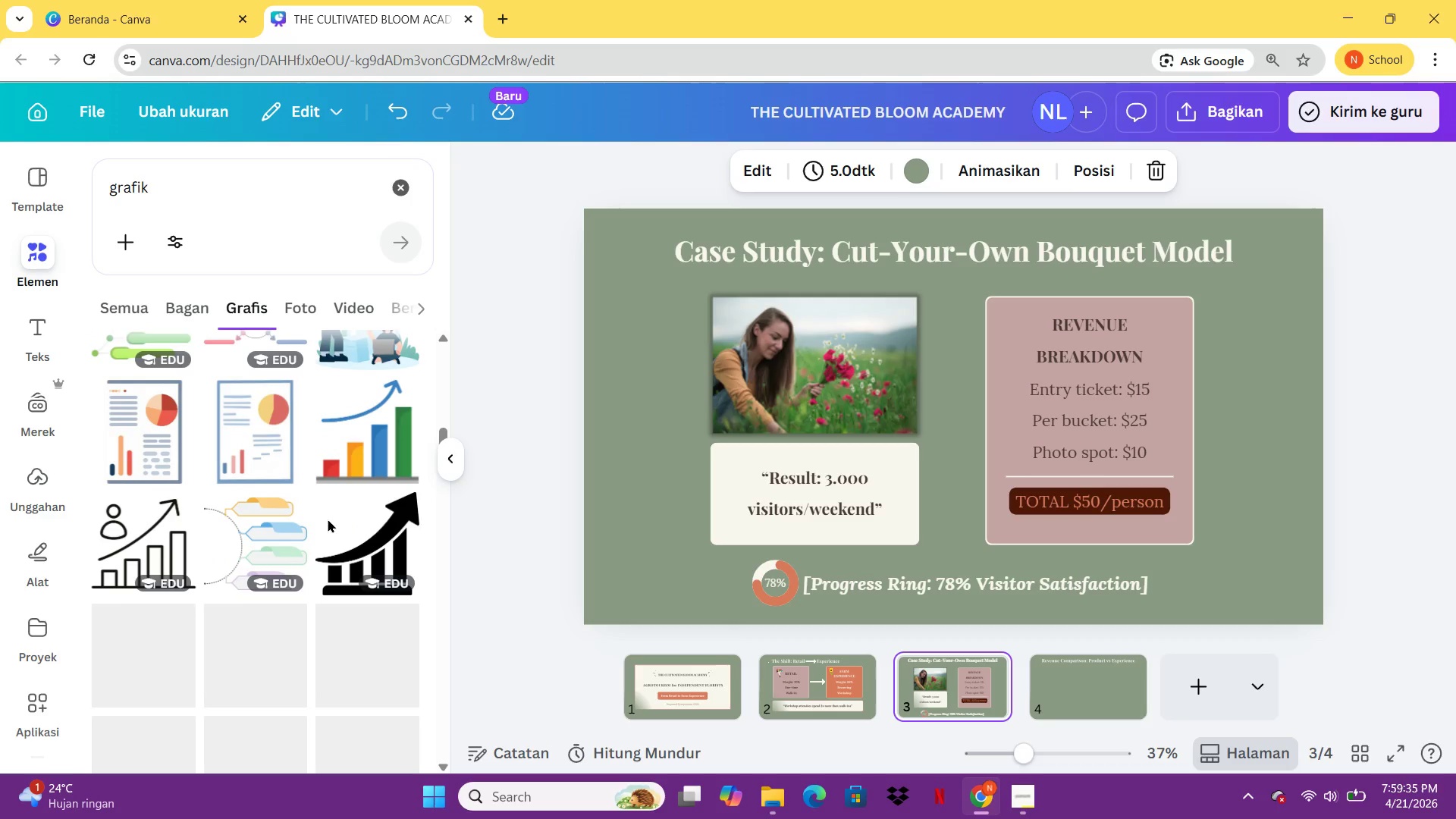 
left_click([254, 477])
 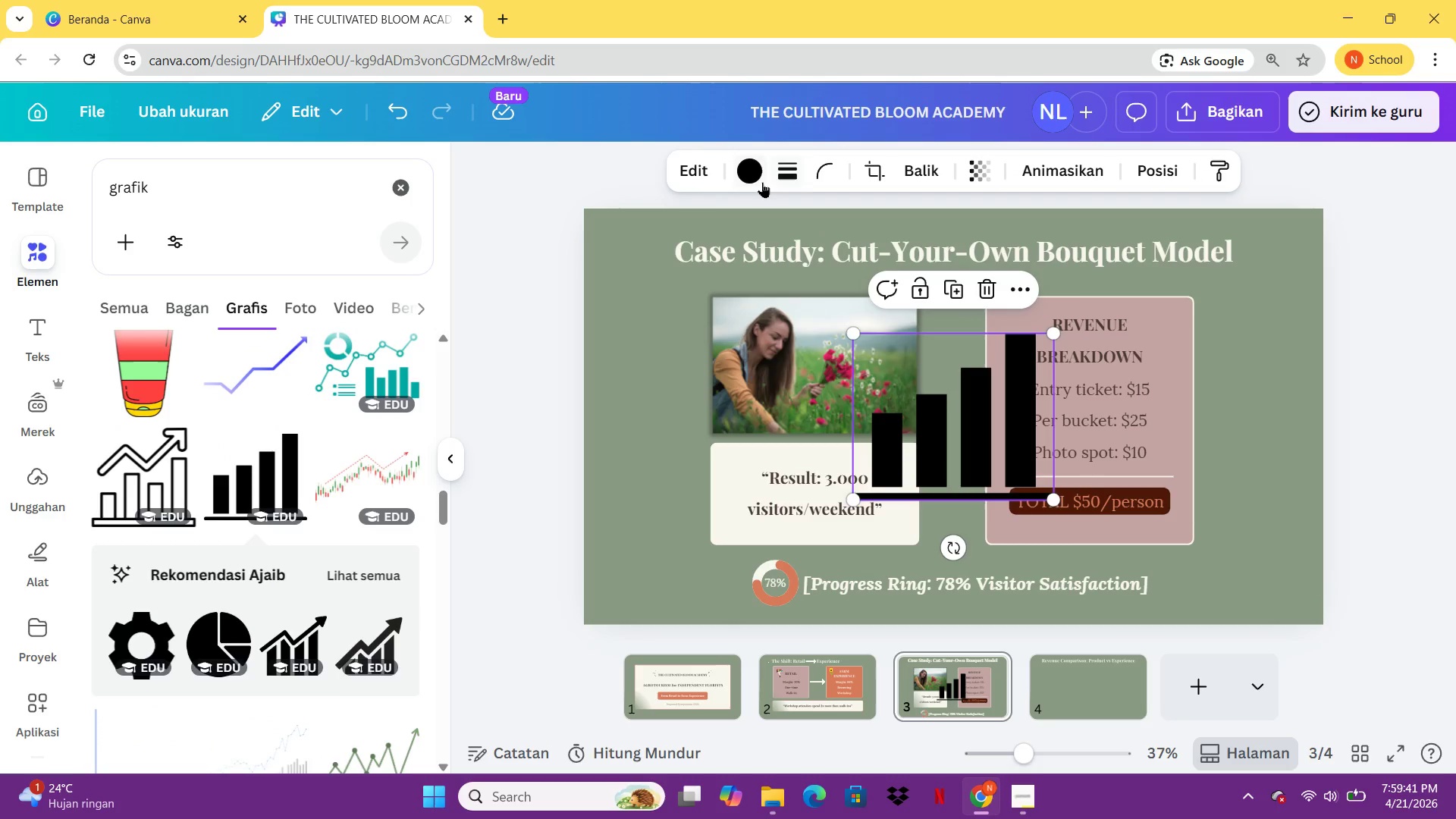 
left_click([747, 175])
 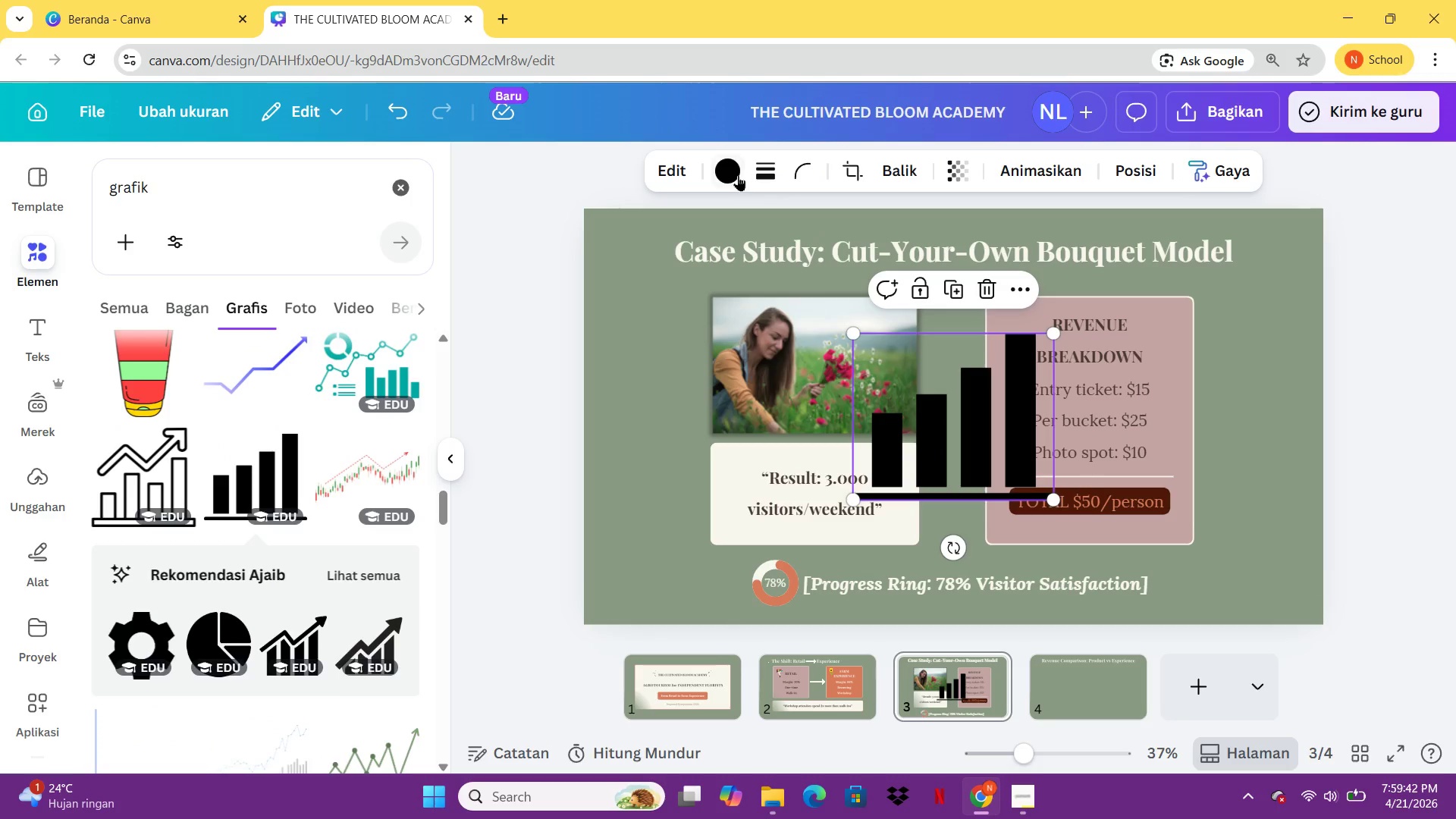 
left_click([738, 175])
 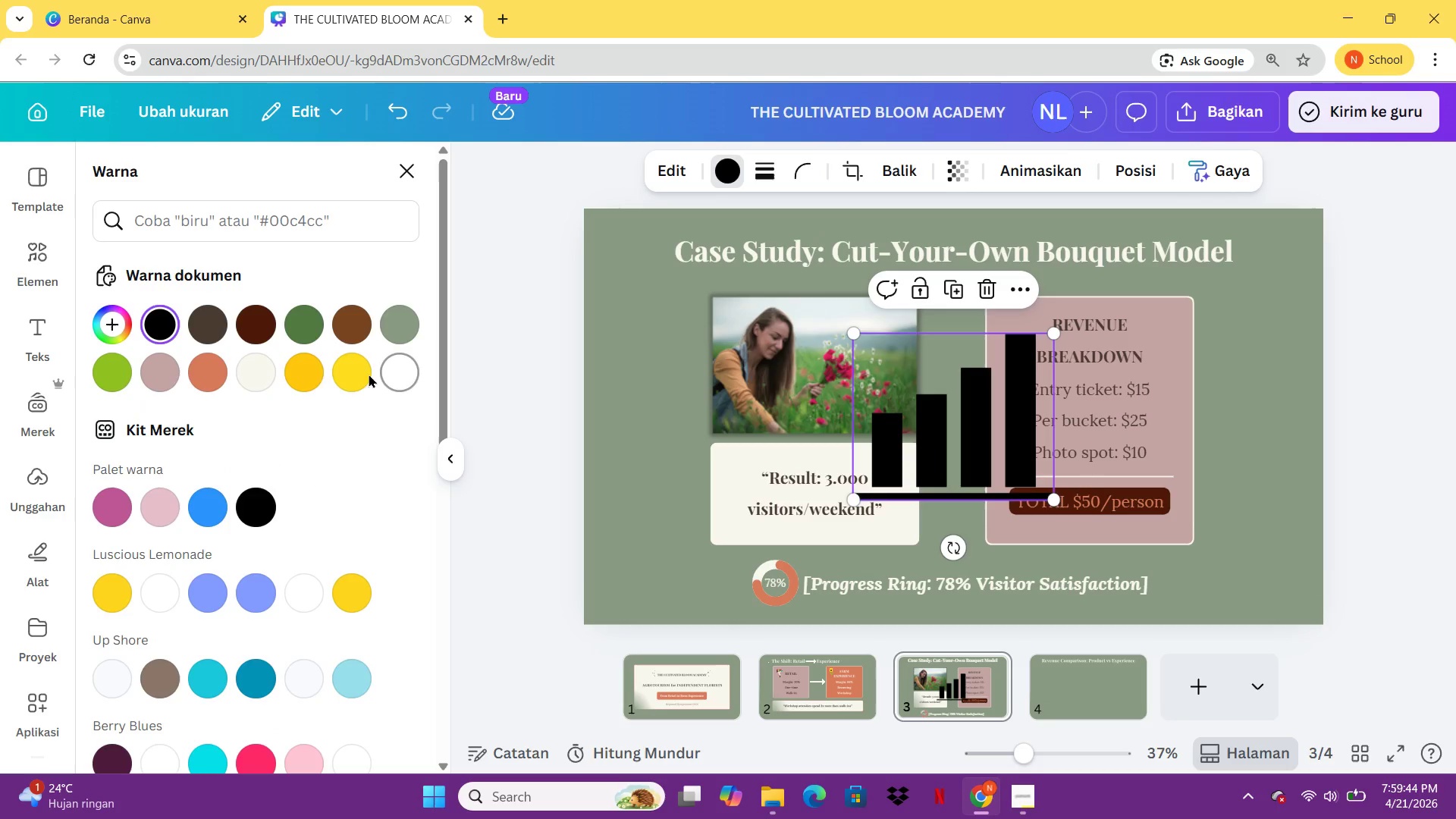 
left_click([264, 372])
 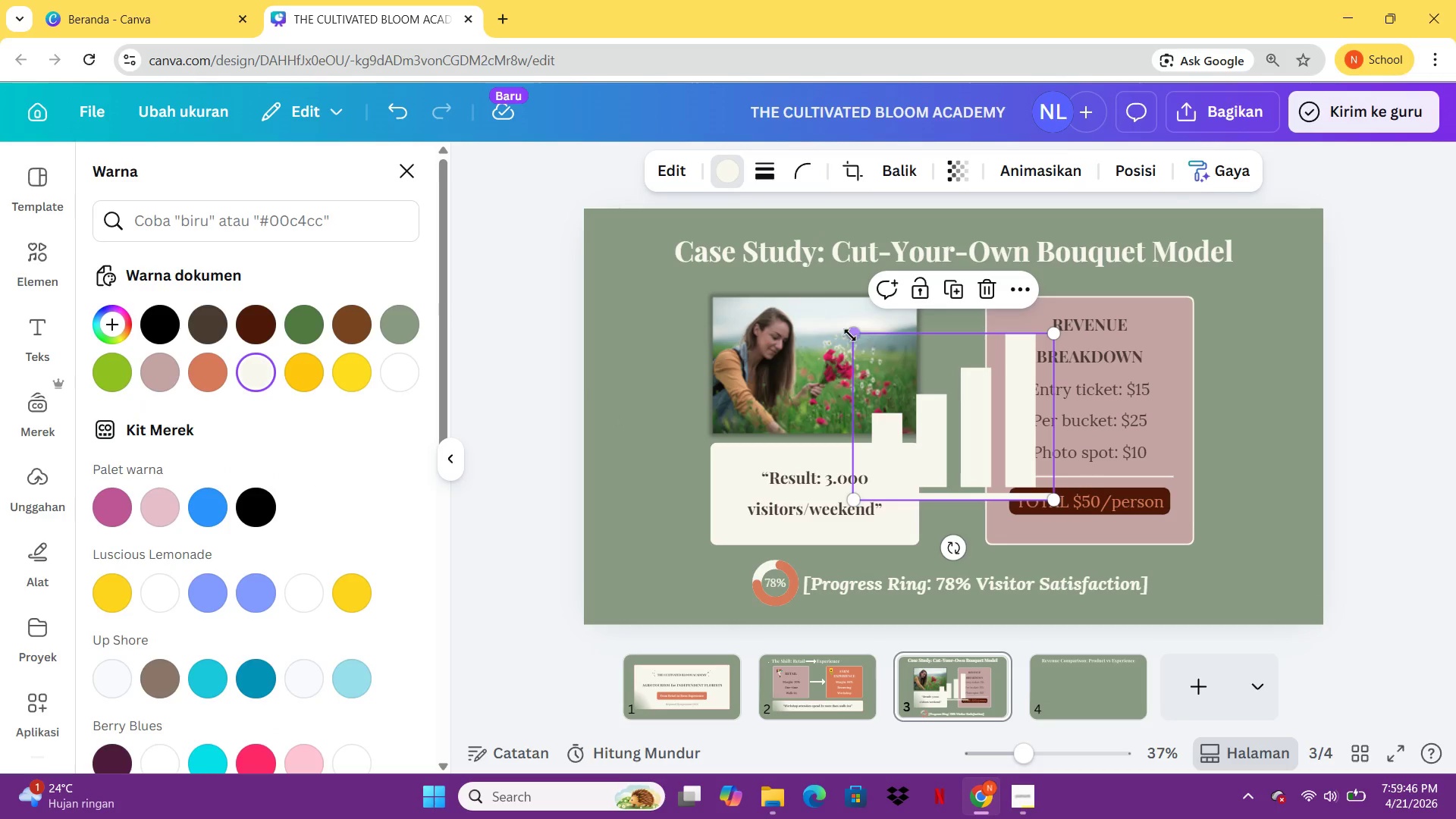 
left_click_drag(start_coordinate=[850, 335], to_coordinate=[1009, 479])
 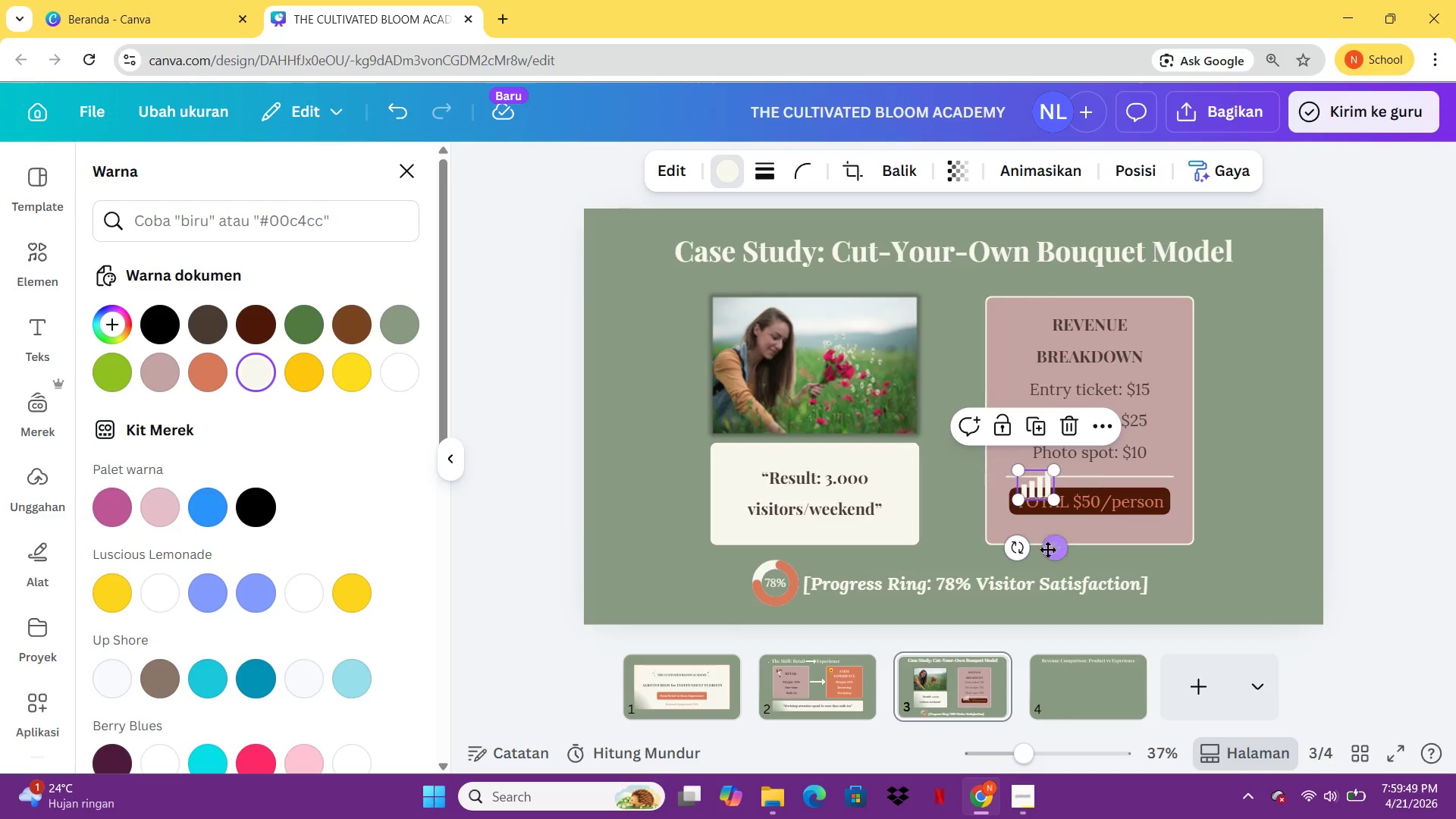 
left_click_drag(start_coordinate=[1047, 551], to_coordinate=[1030, 392])
 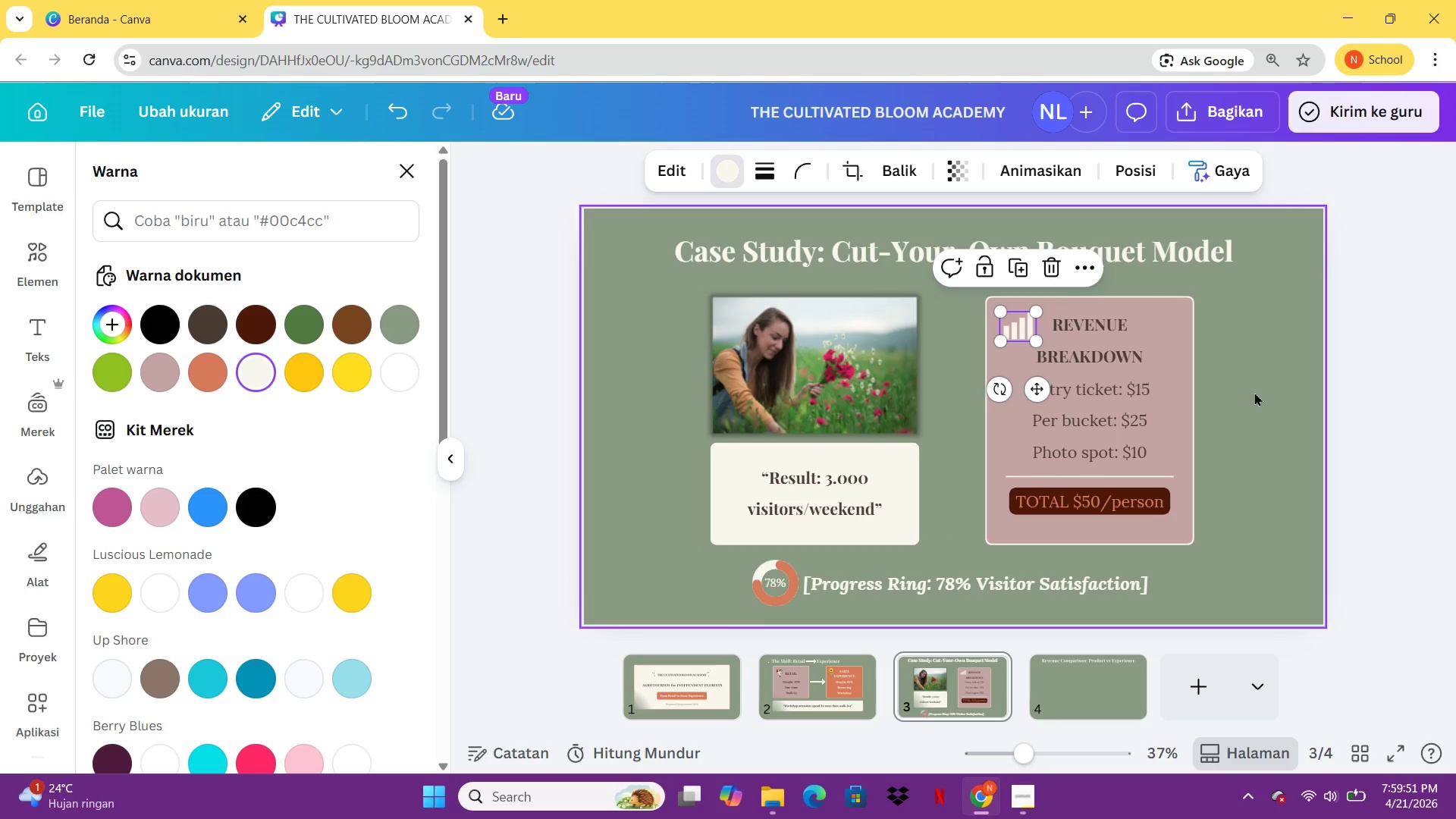 
left_click([1291, 395])
 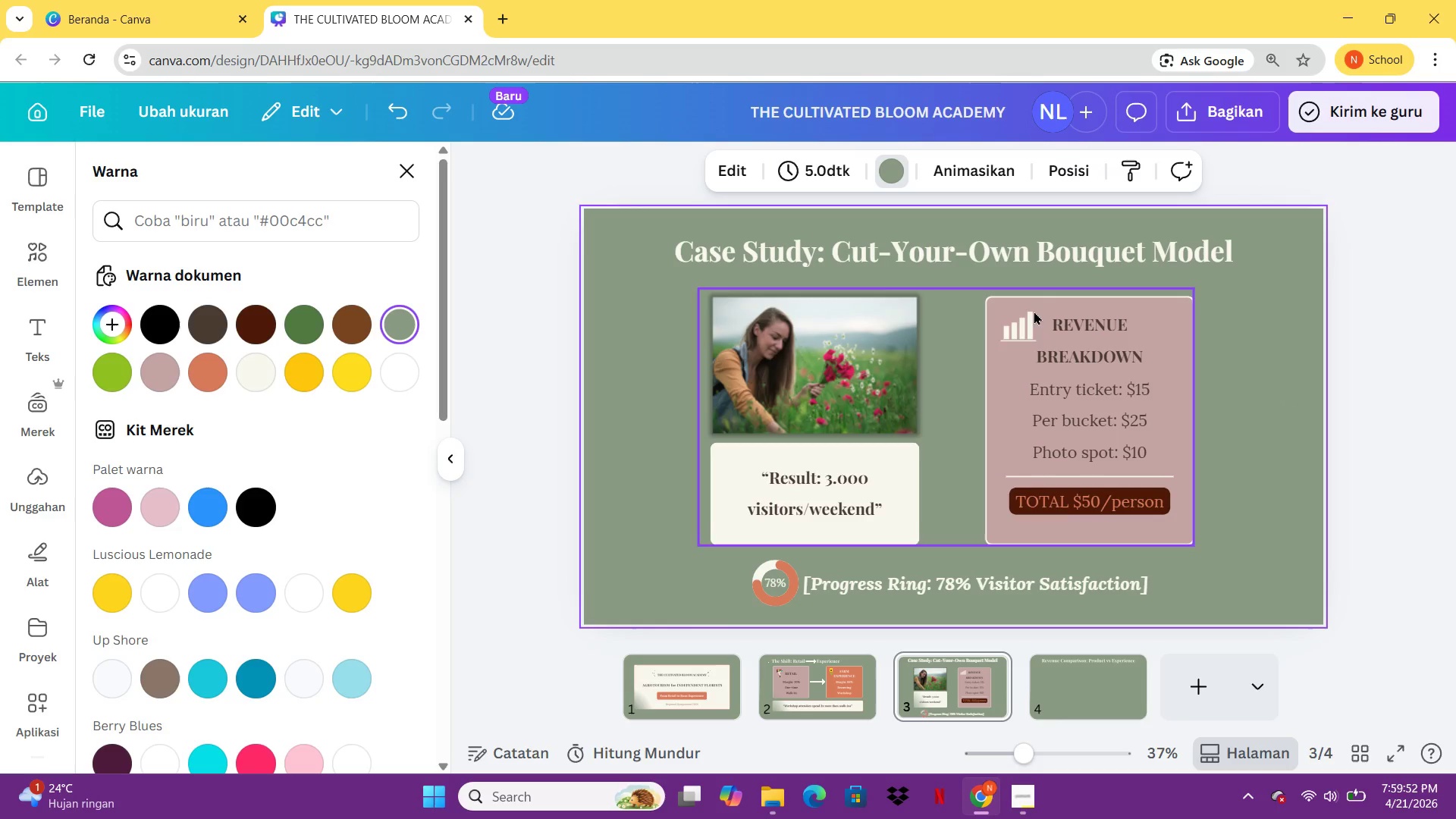 
left_click([1026, 330])
 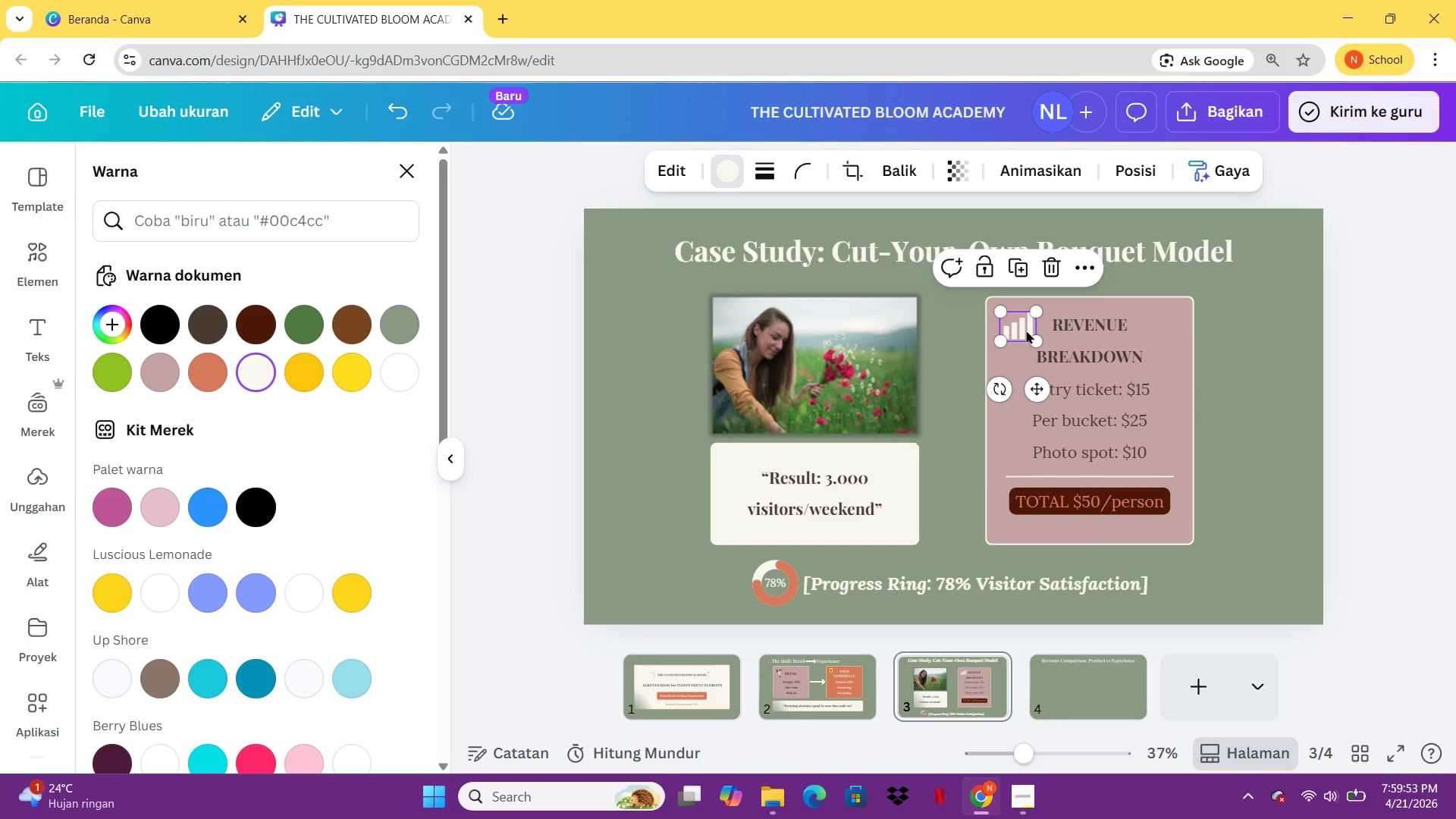 
hold_key(key=ArrowUp, duration=0.64)
 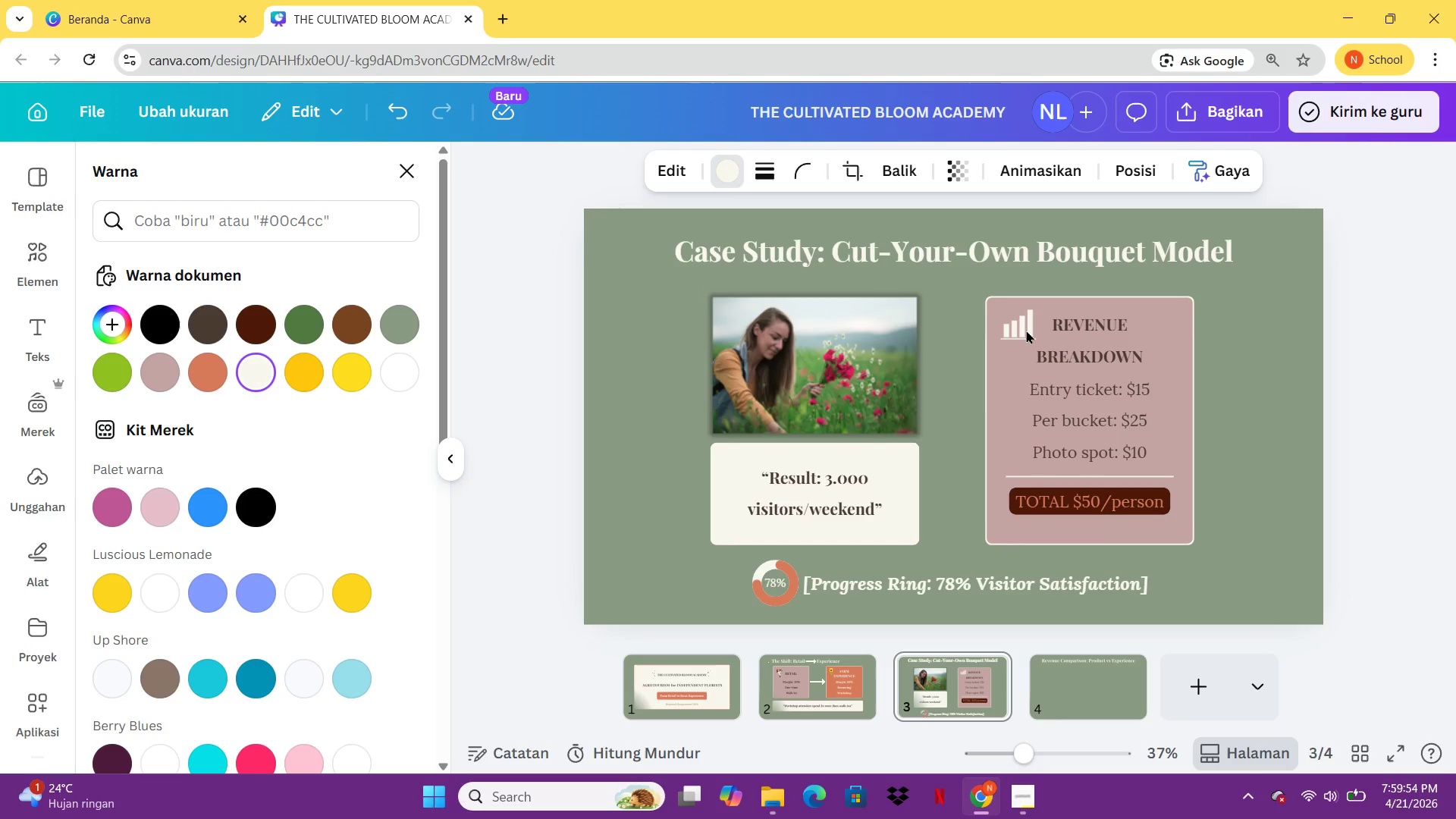 
hold_key(key=ArrowRight, duration=1.17)
 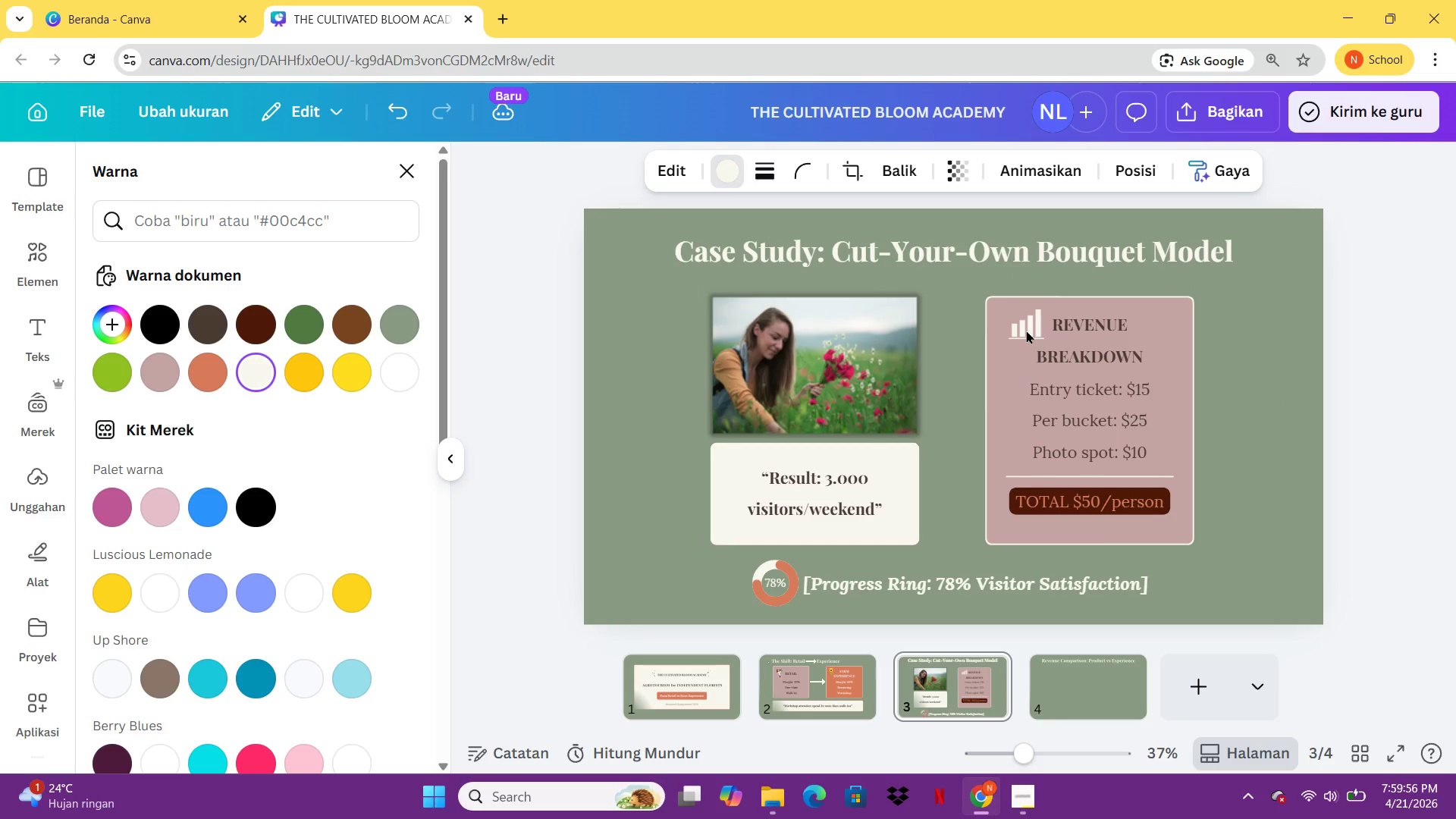 
key(ArrowUp)
 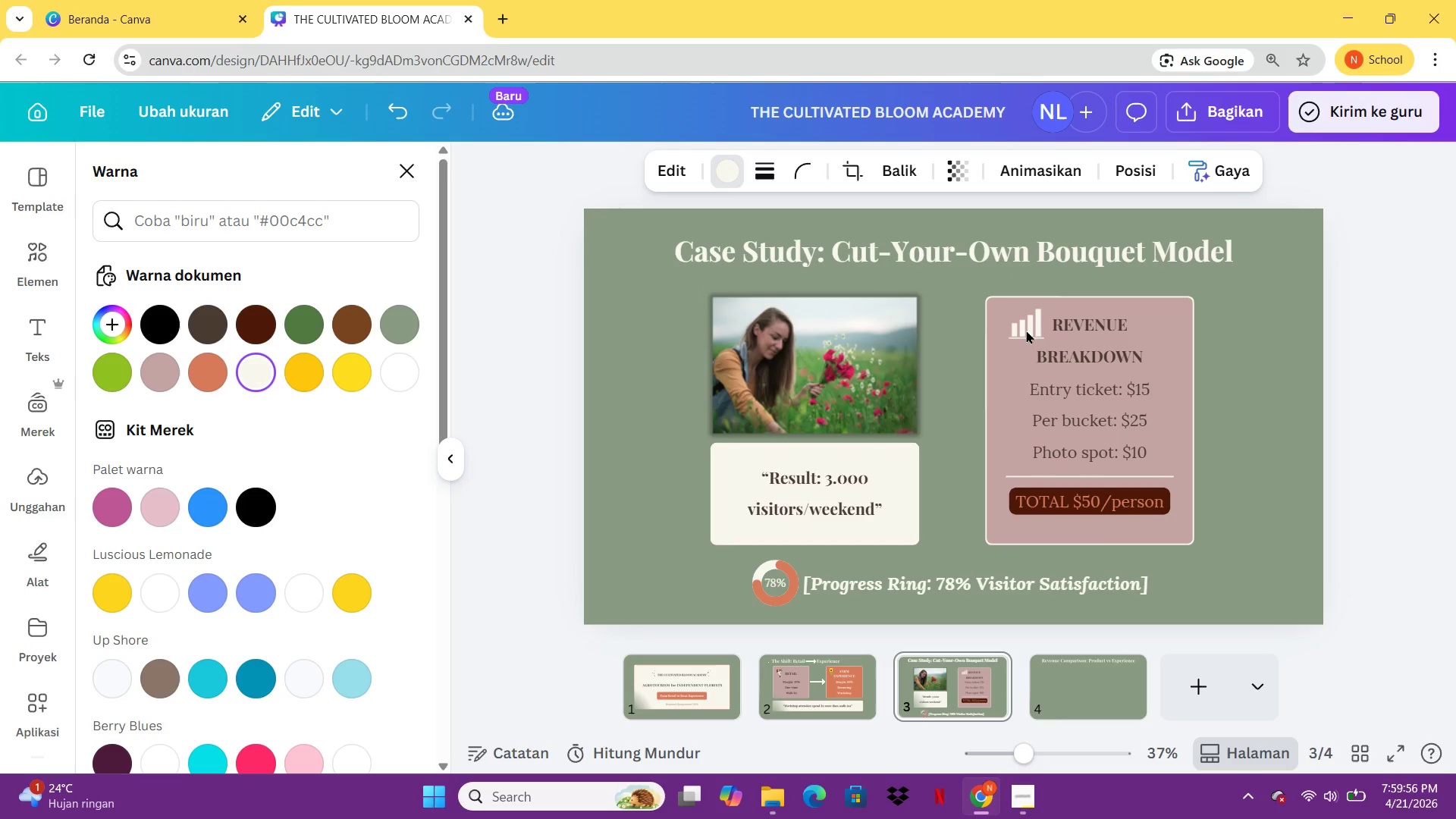 
key(ArrowUp)
 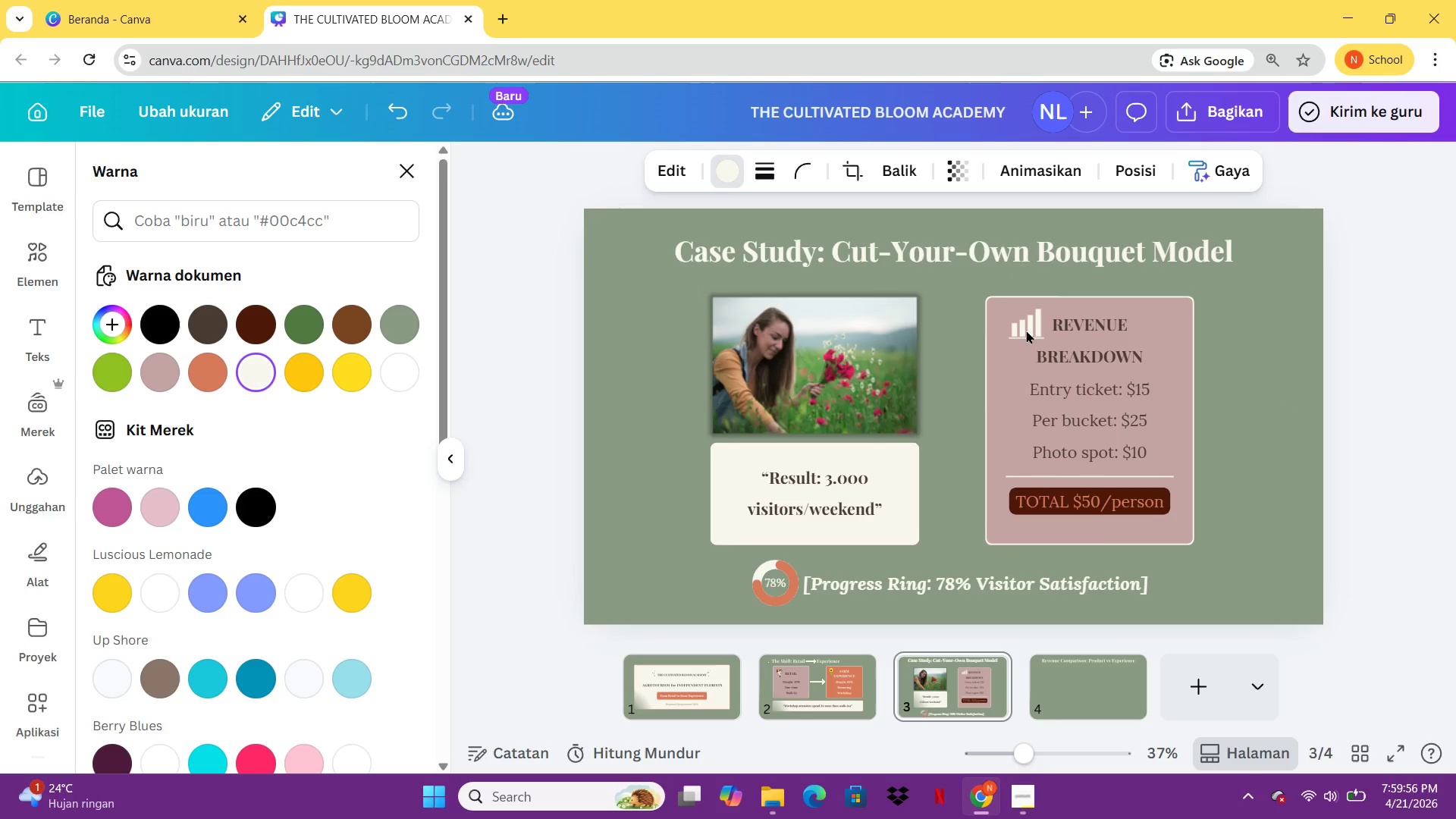 
key(ArrowUp)
 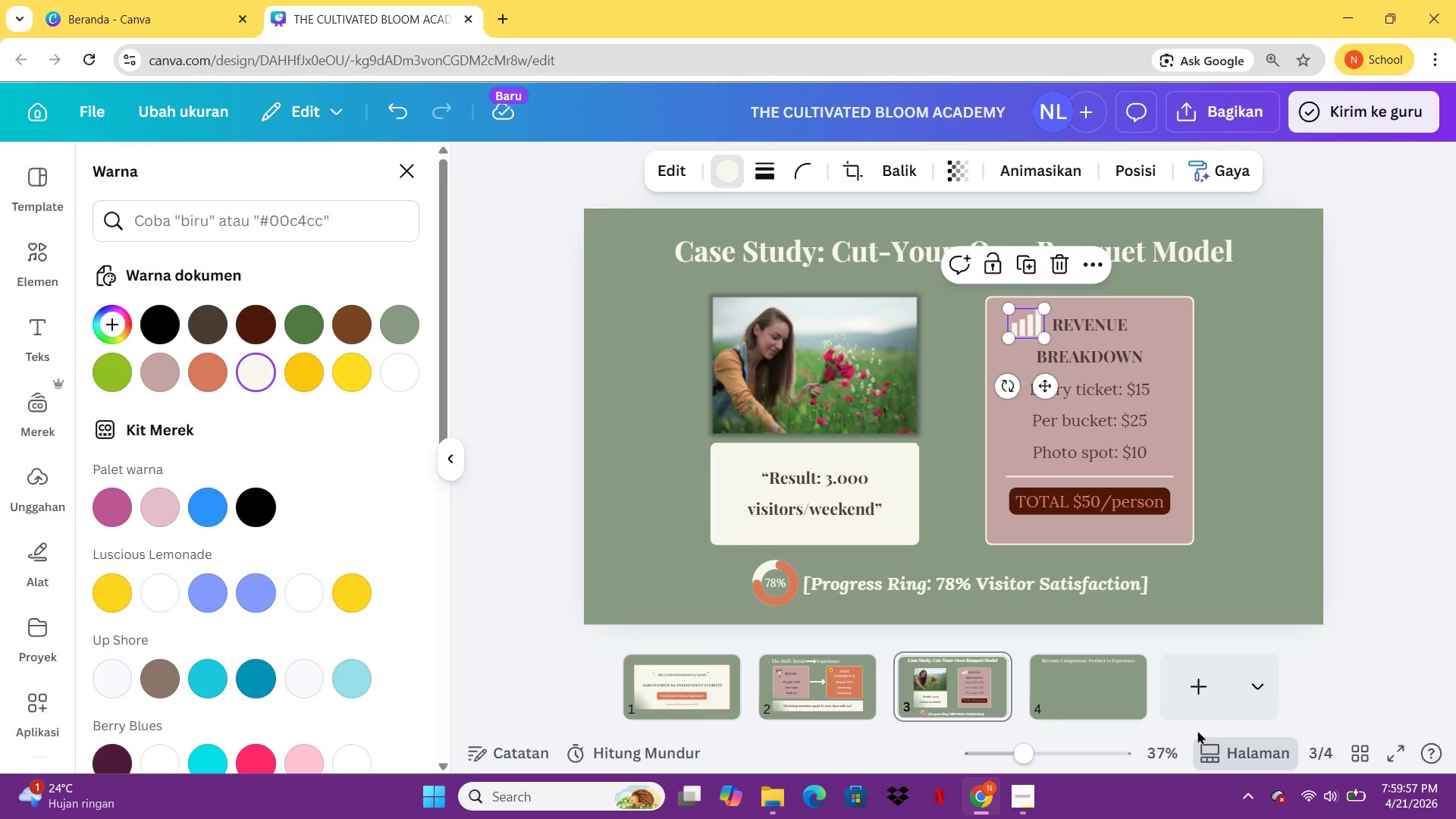 
left_click([1110, 697])
 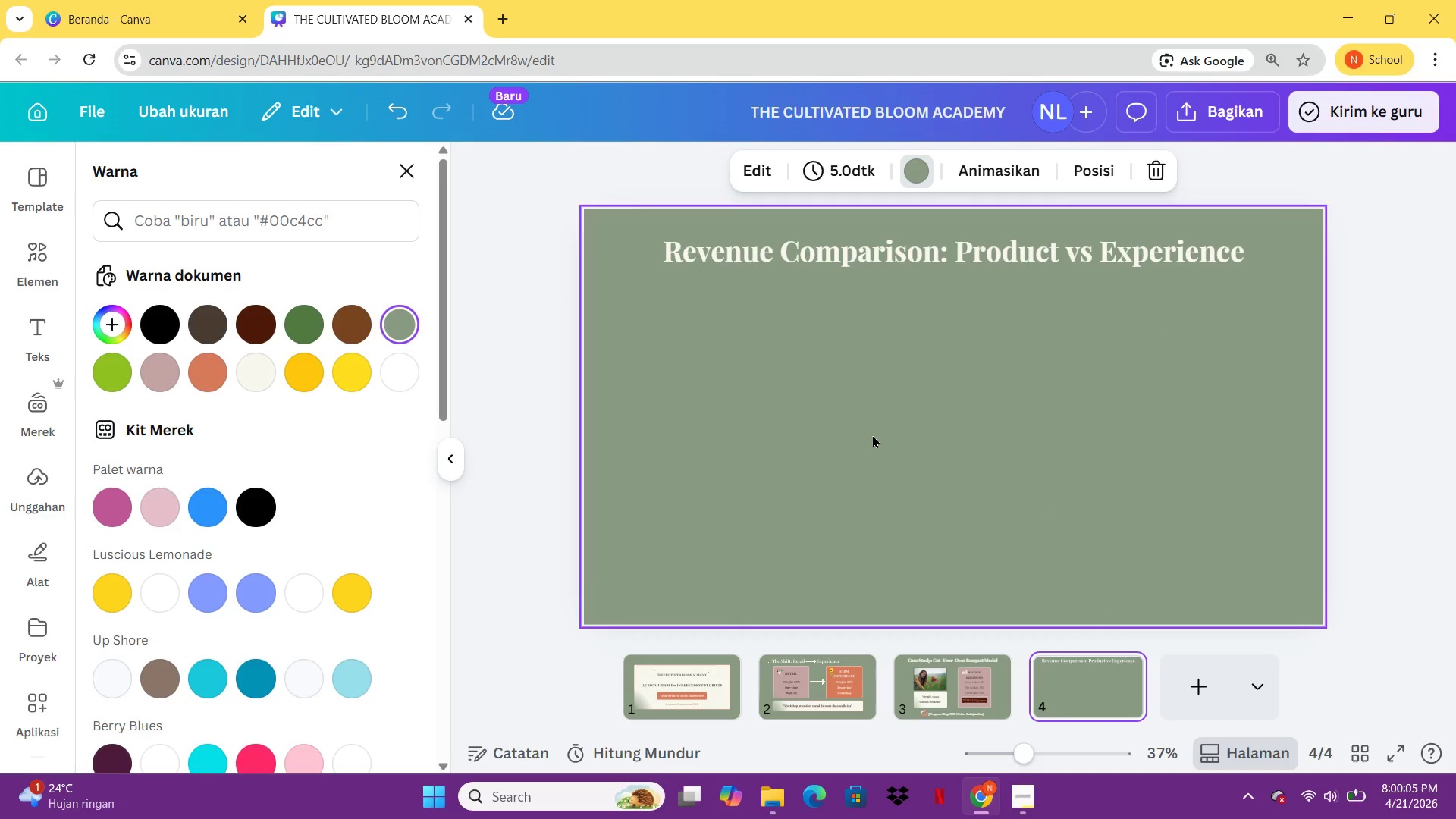 
wait(12.34)
 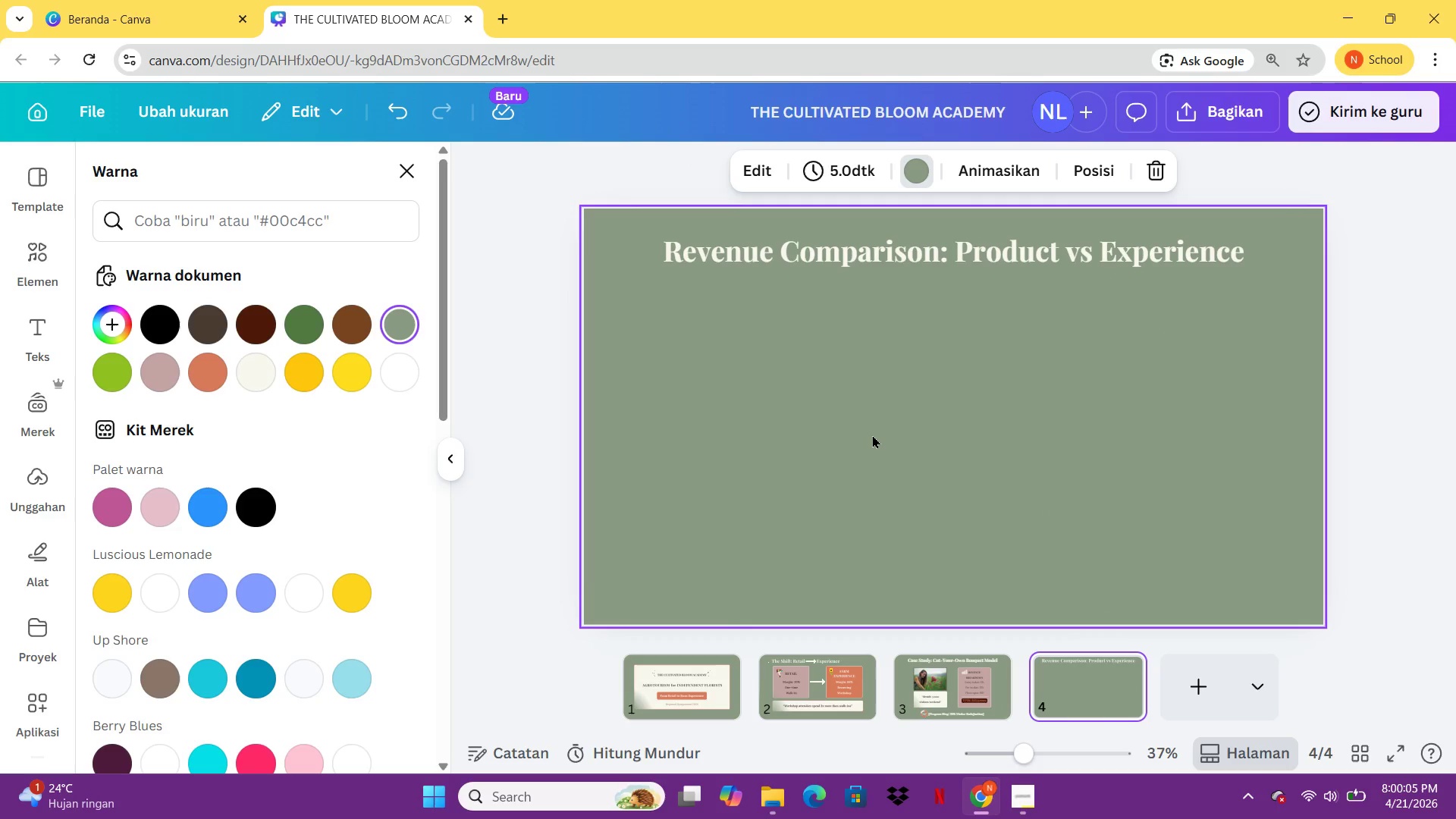 
left_click([47, 246])
 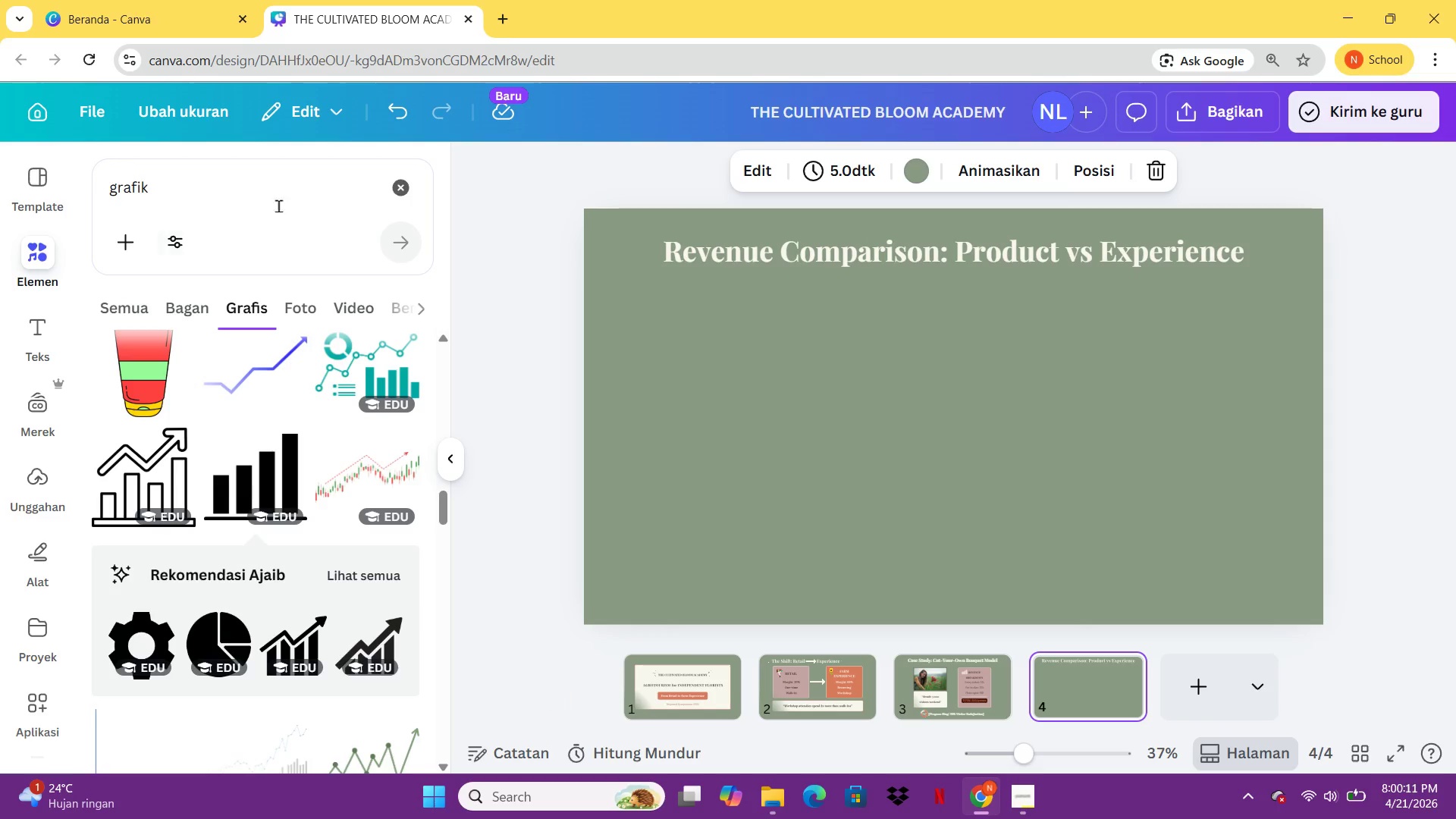 
left_click([281, 191])
 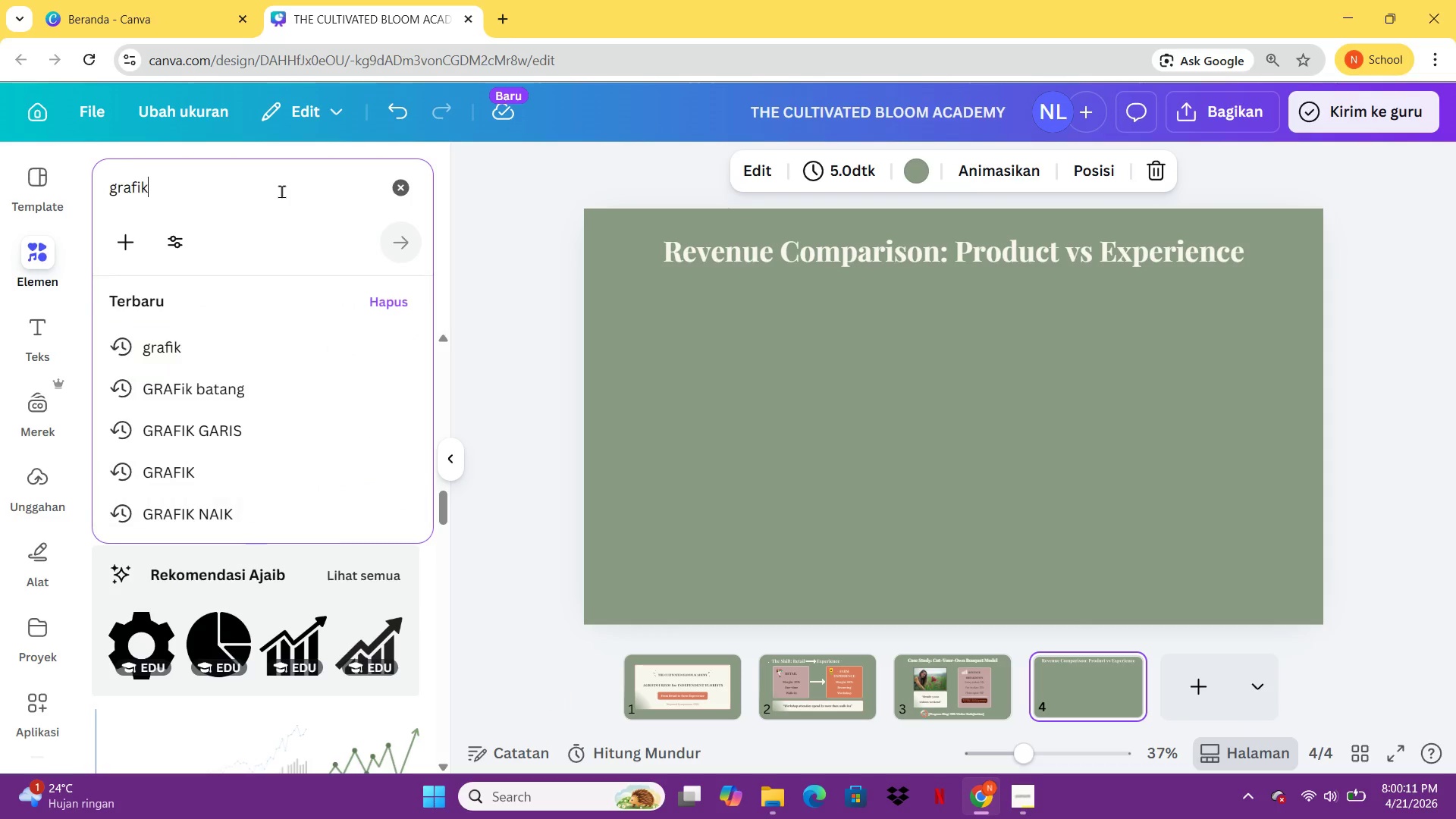 
key(Control+A)
 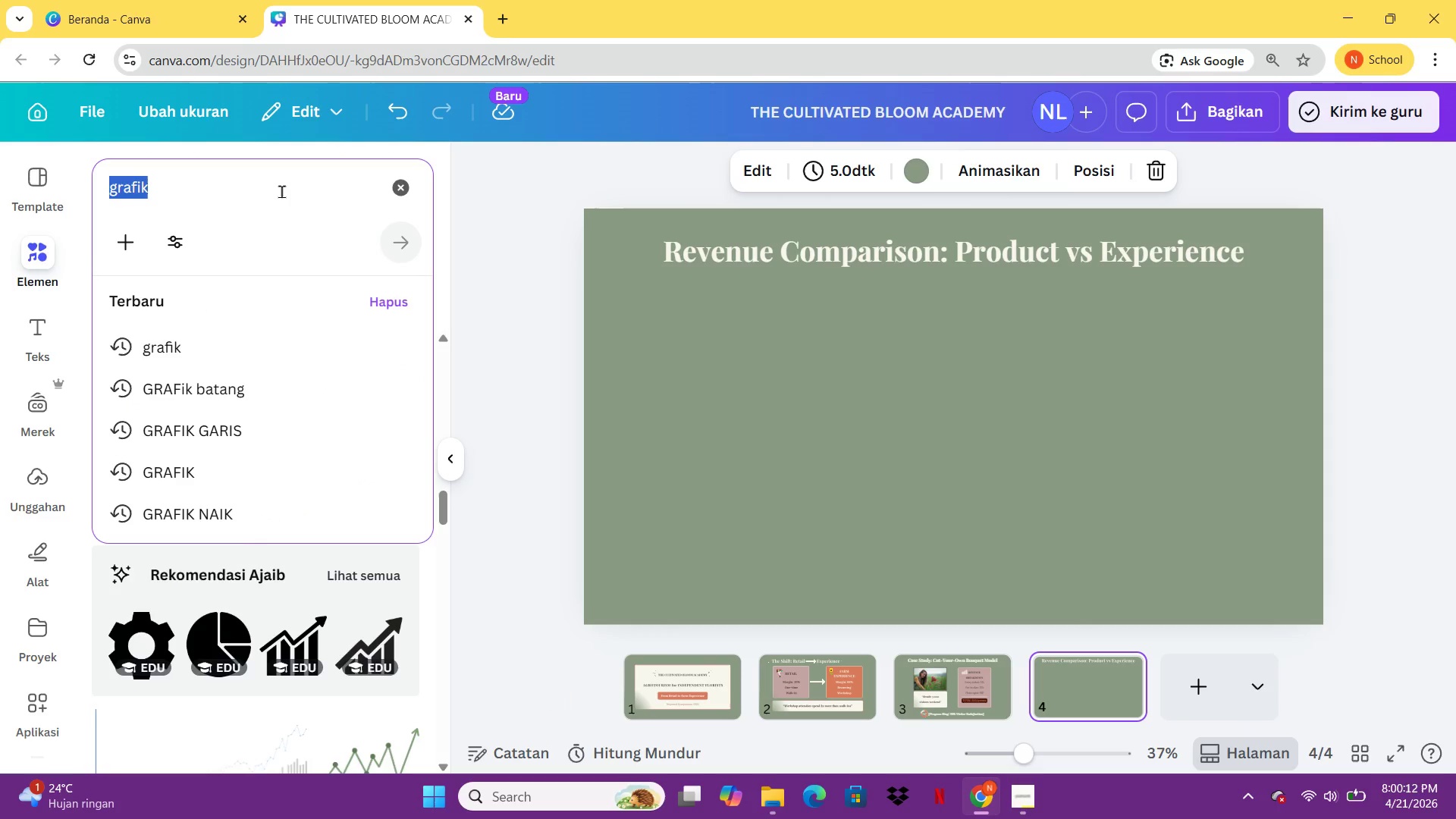 
type(ba)
 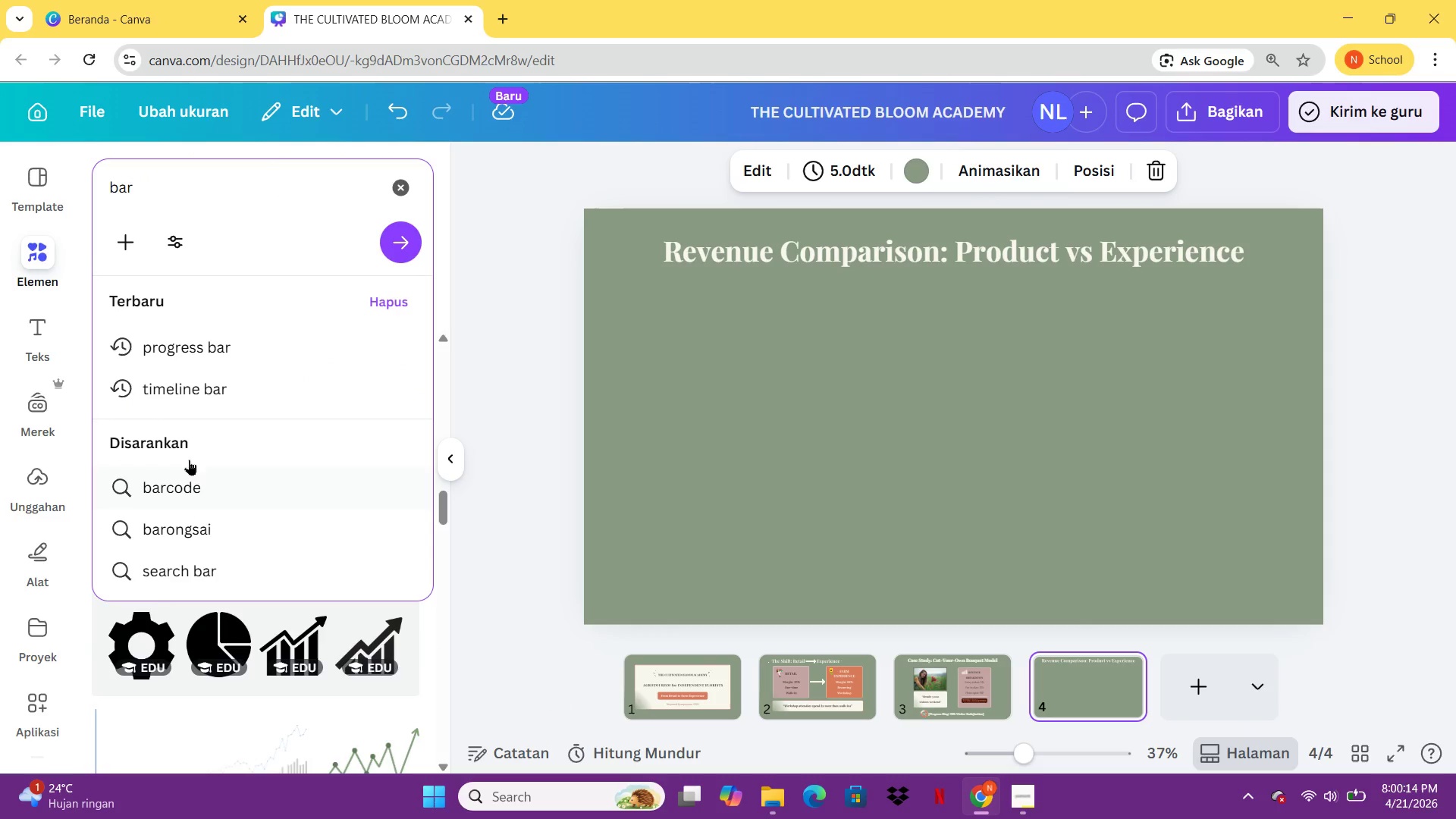 
key(Space)
 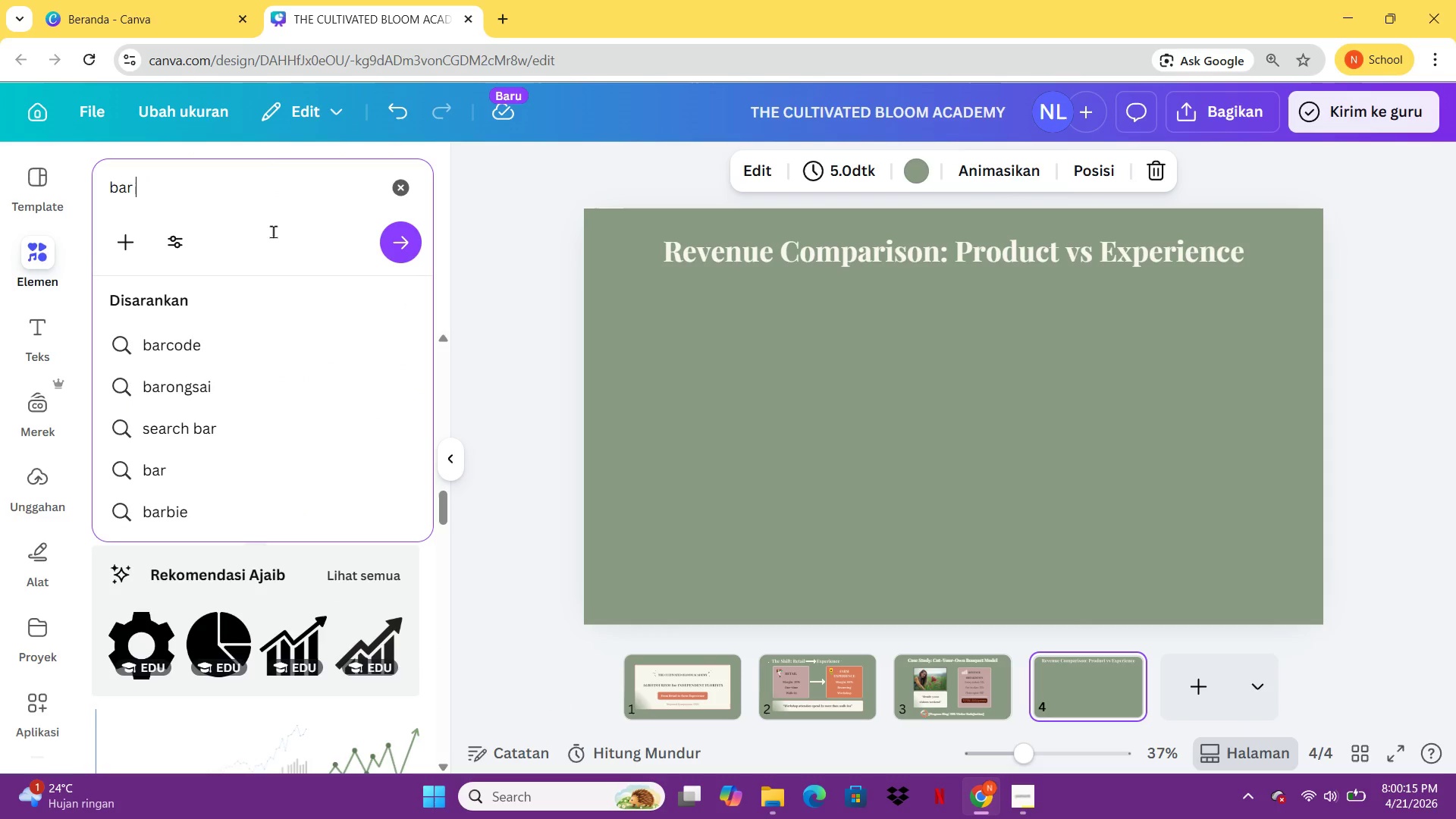 
key(C)
 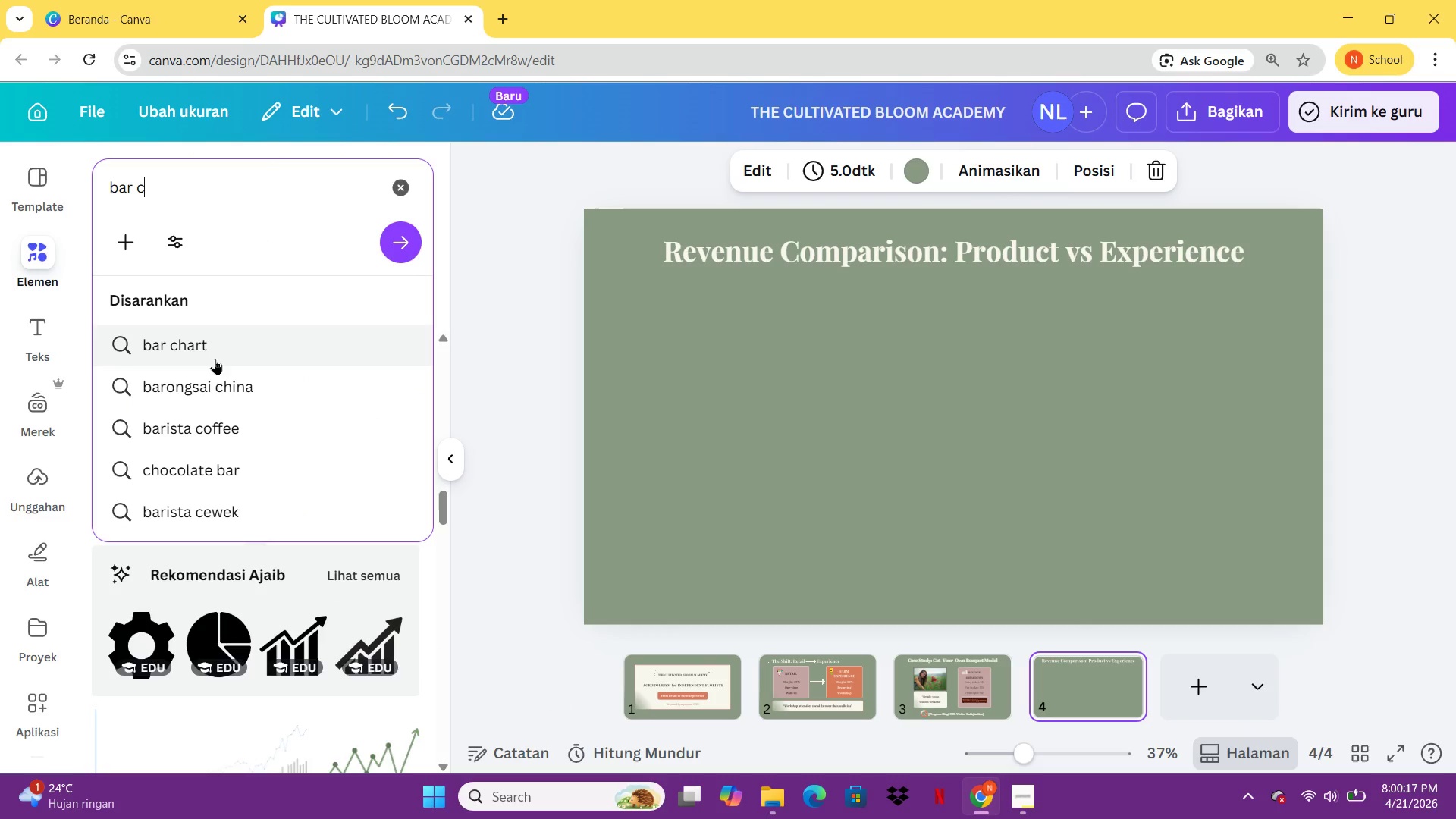 
left_click([215, 359])
 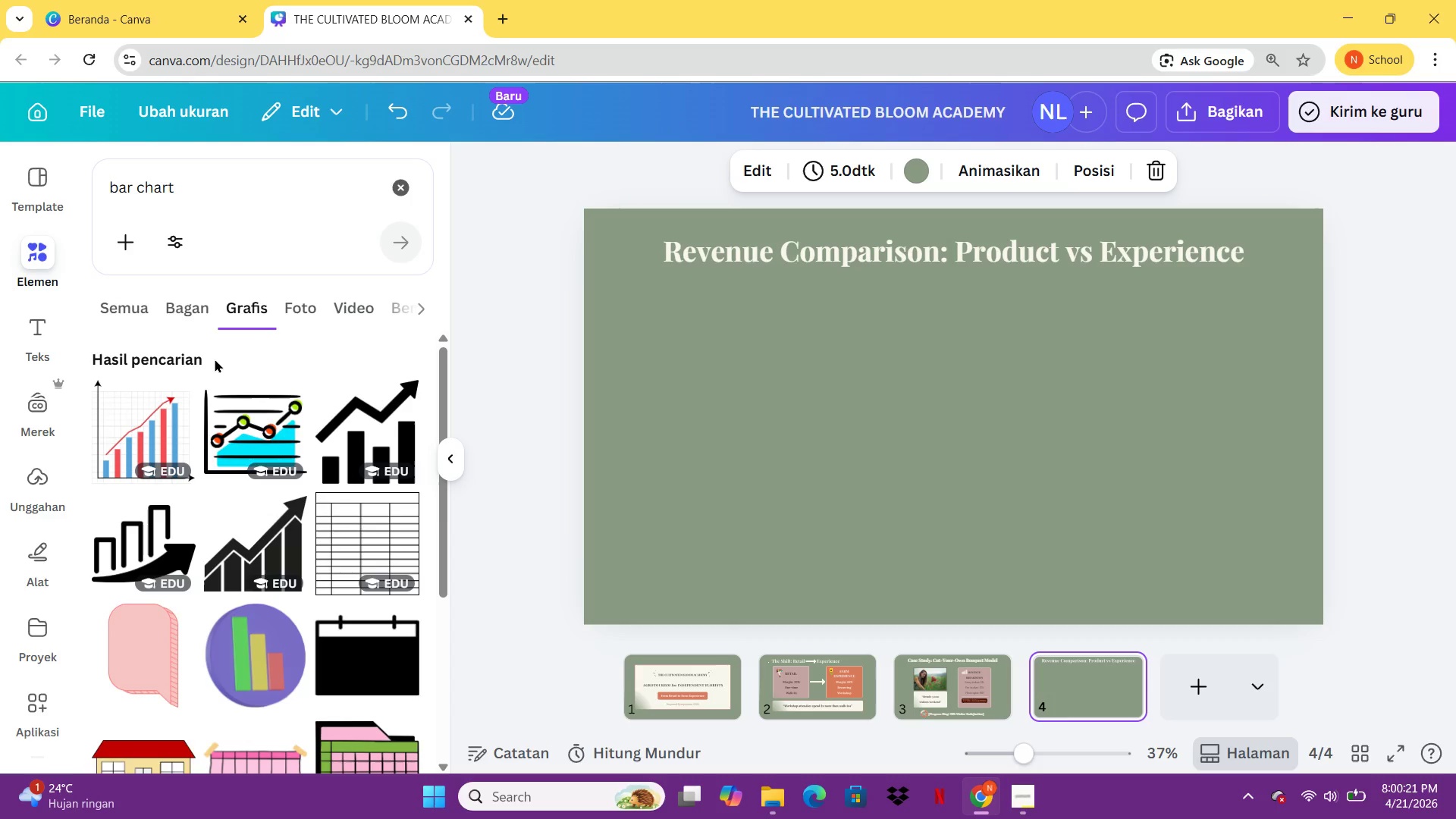 
wait(5.02)
 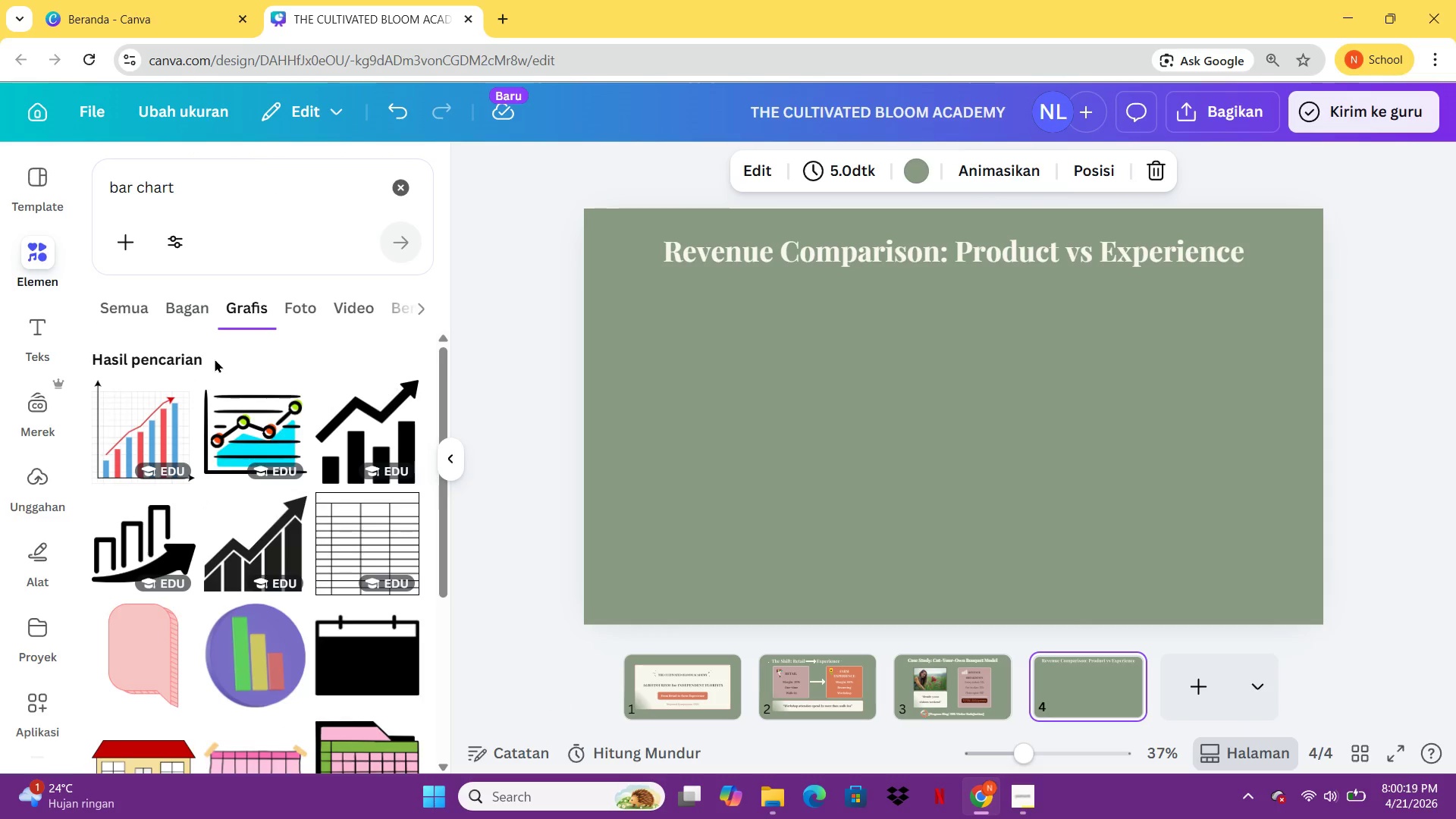 
left_click([184, 316])
 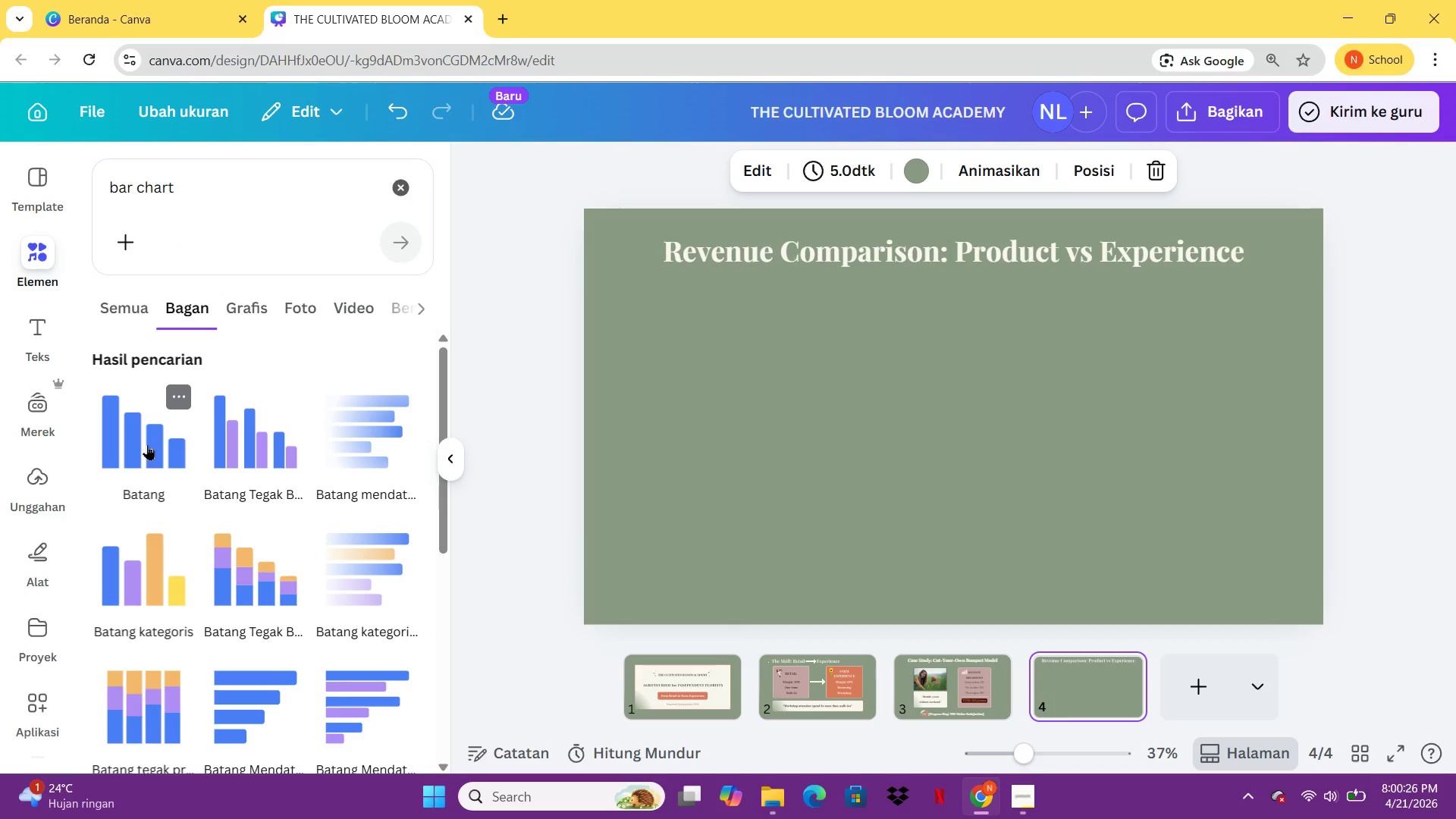 
left_click([147, 444])
 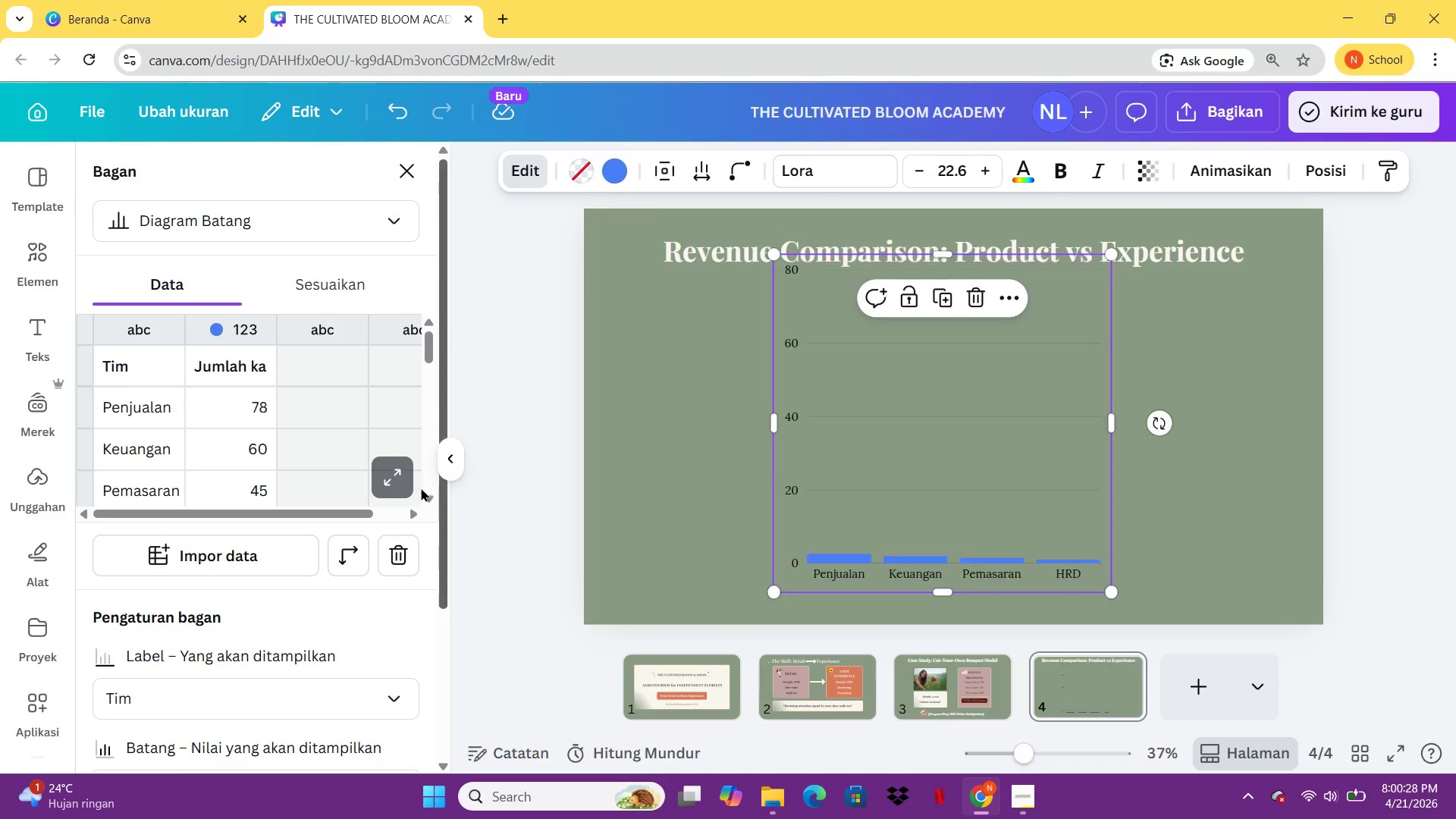 
left_click([400, 489])
 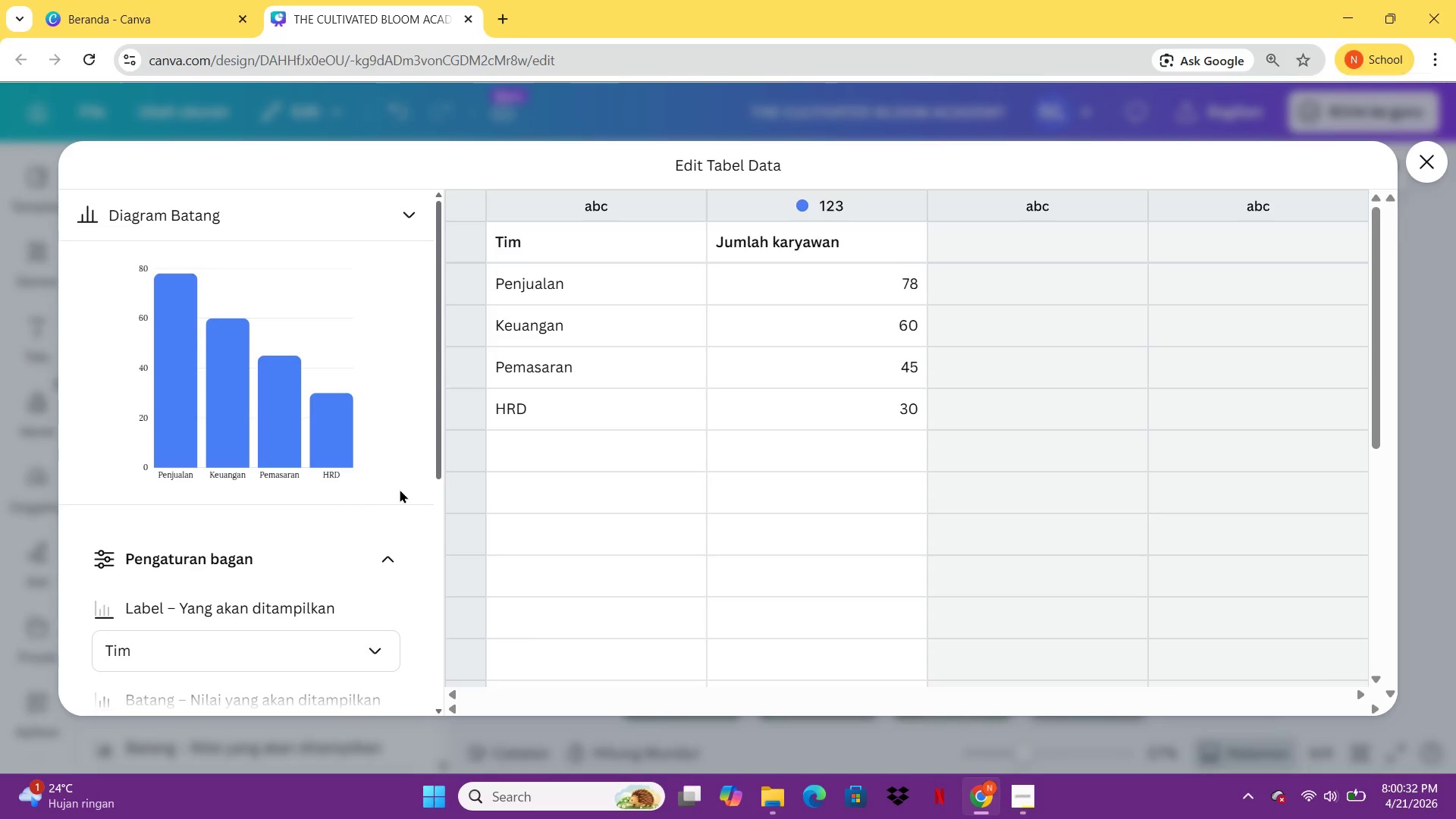 
left_click([617, 265])
 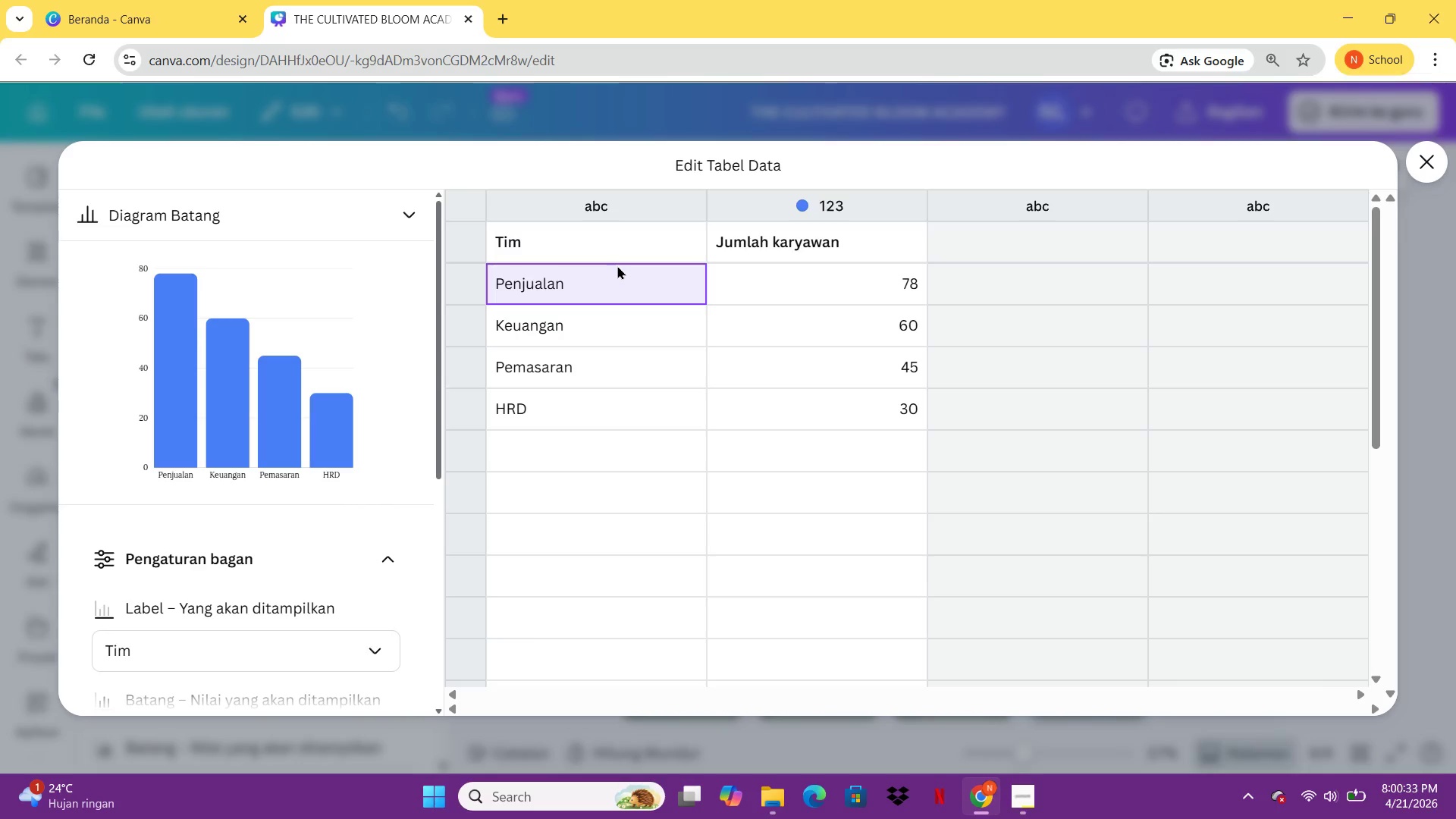 
type(Product)
 